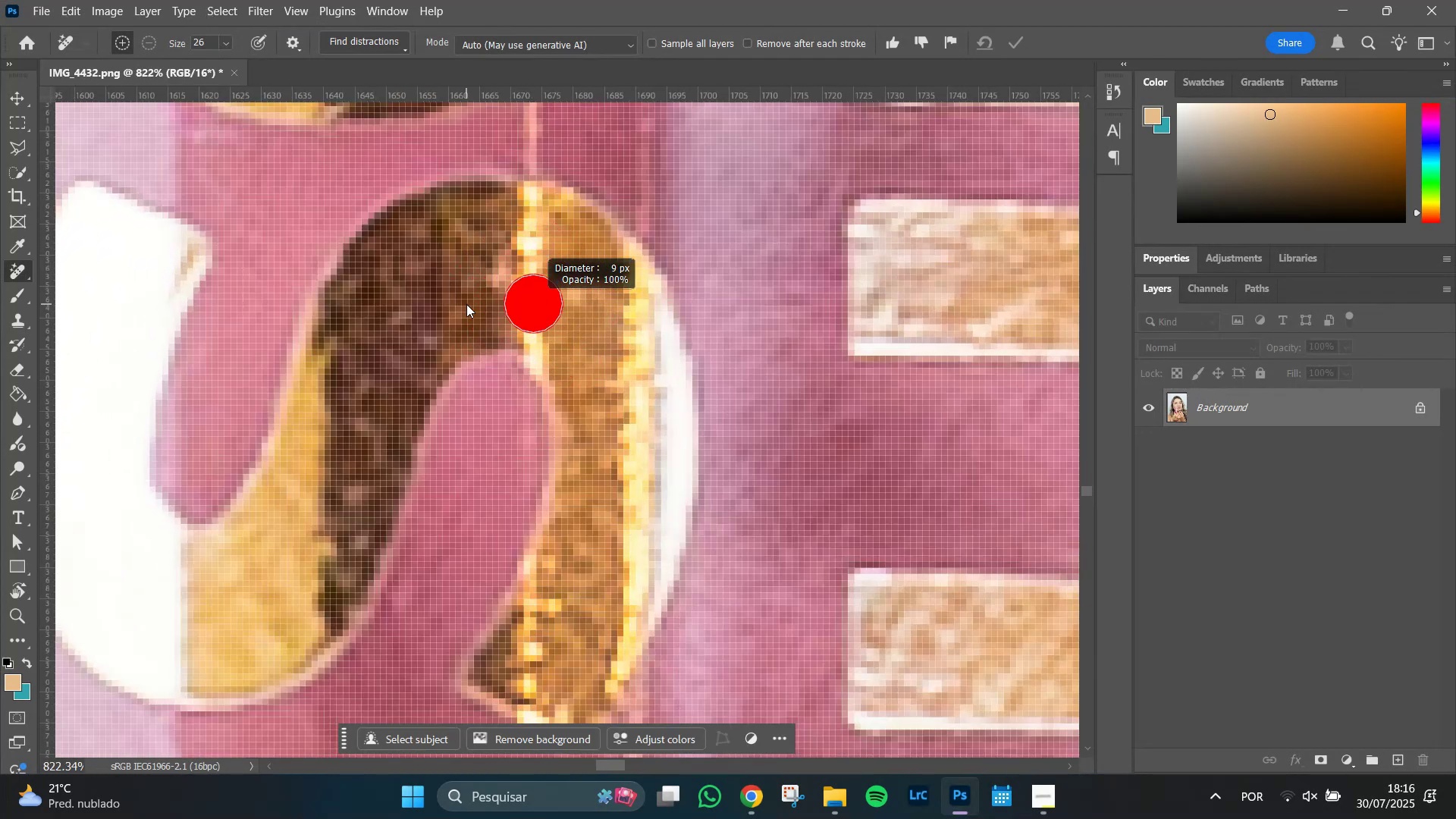 
hold_key(key=AltLeft, duration=1.39)
 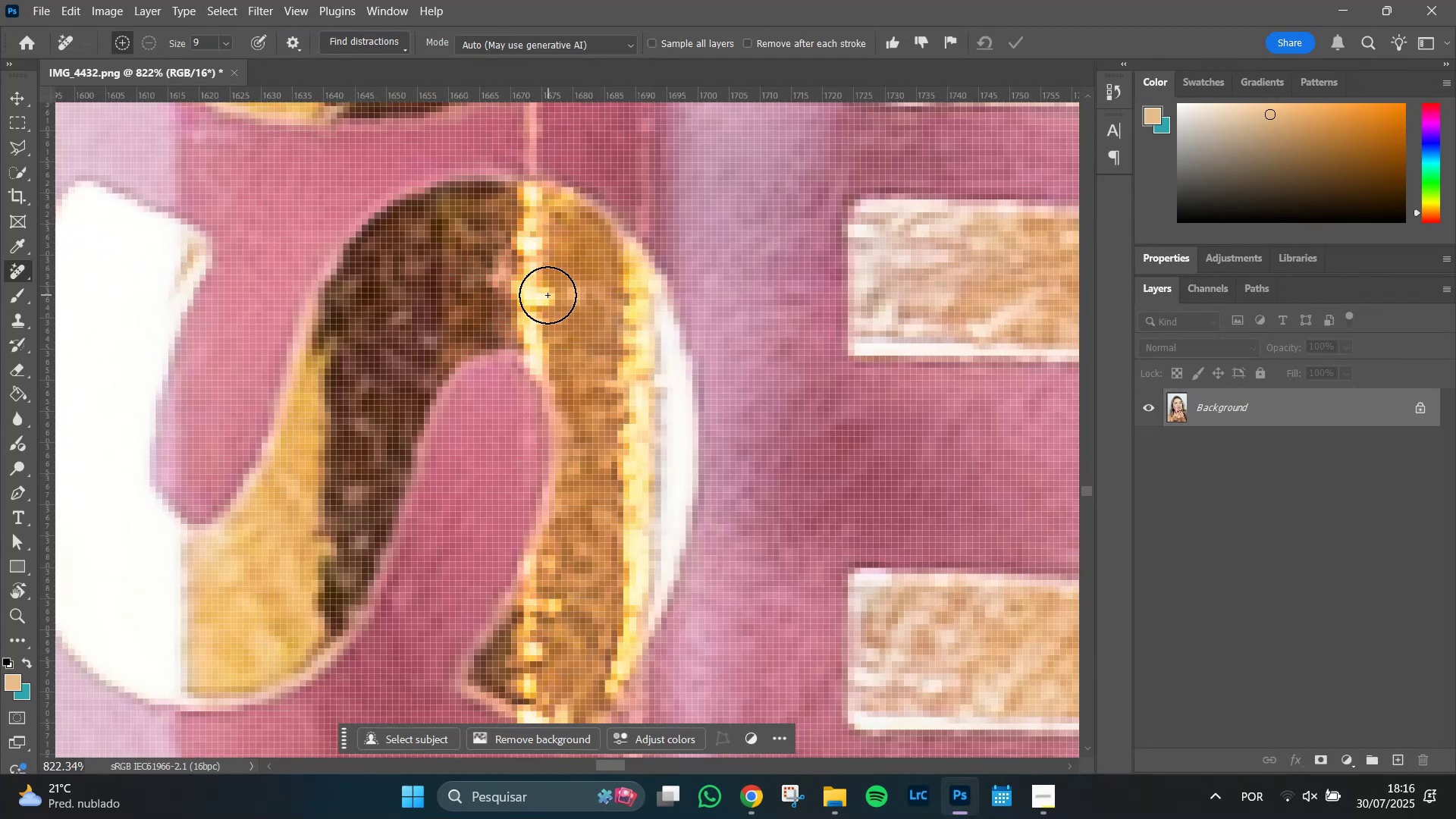 
left_click_drag(start_coordinate=[542, 295], to_coordinate=[521, 294])
 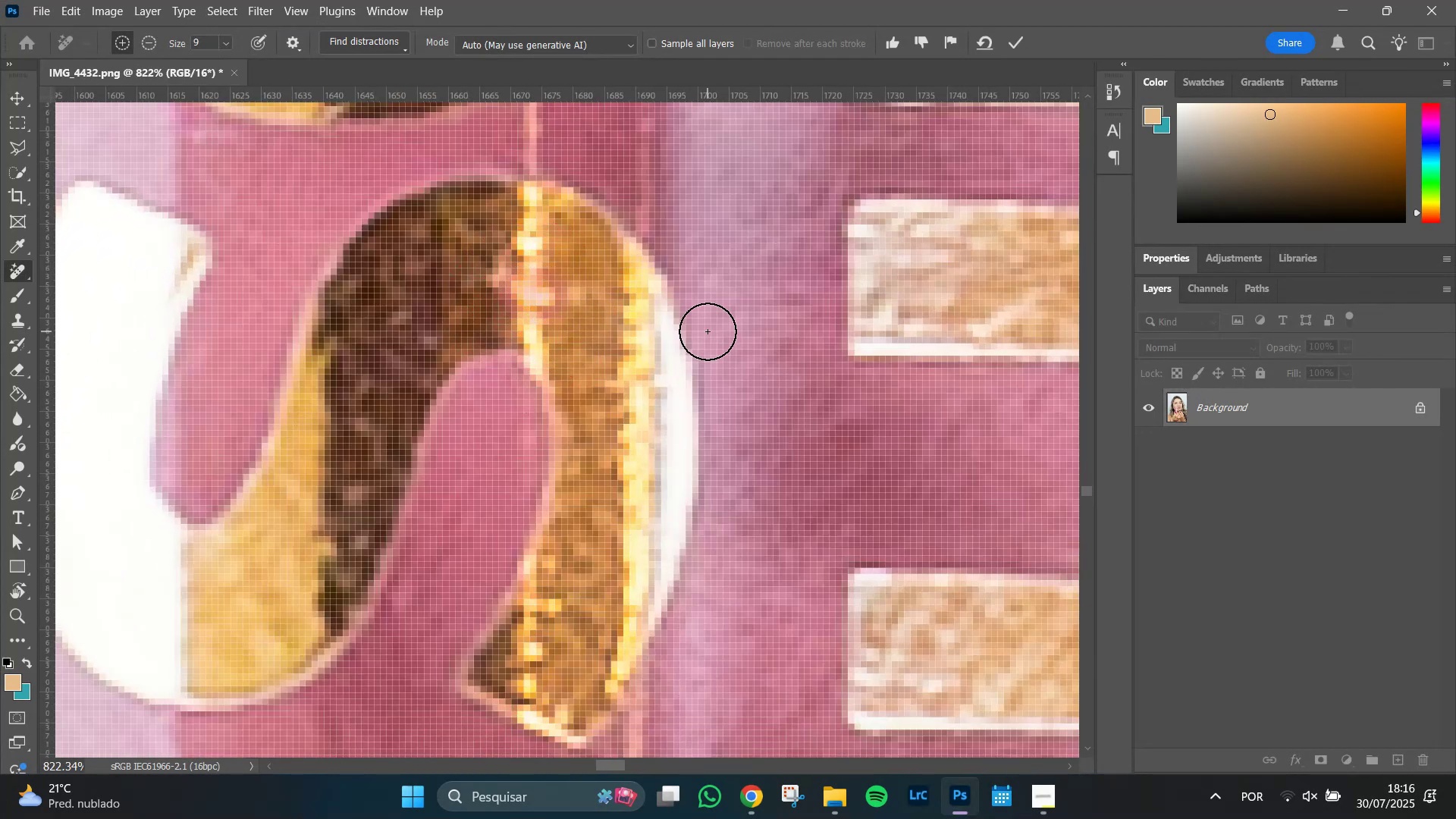 
key(Enter)
 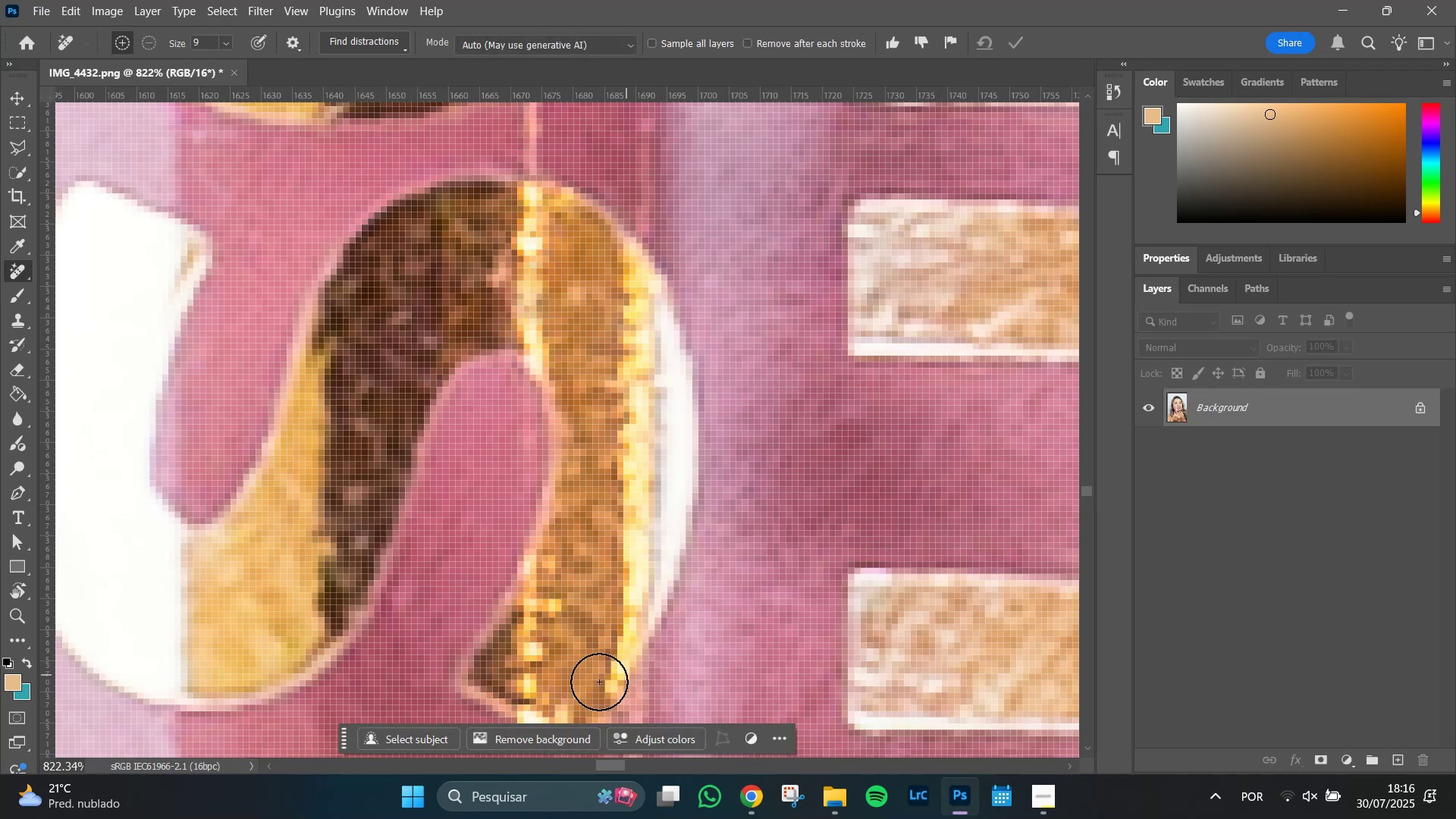 
left_click_drag(start_coordinate=[532, 682], to_coordinate=[548, 616])
 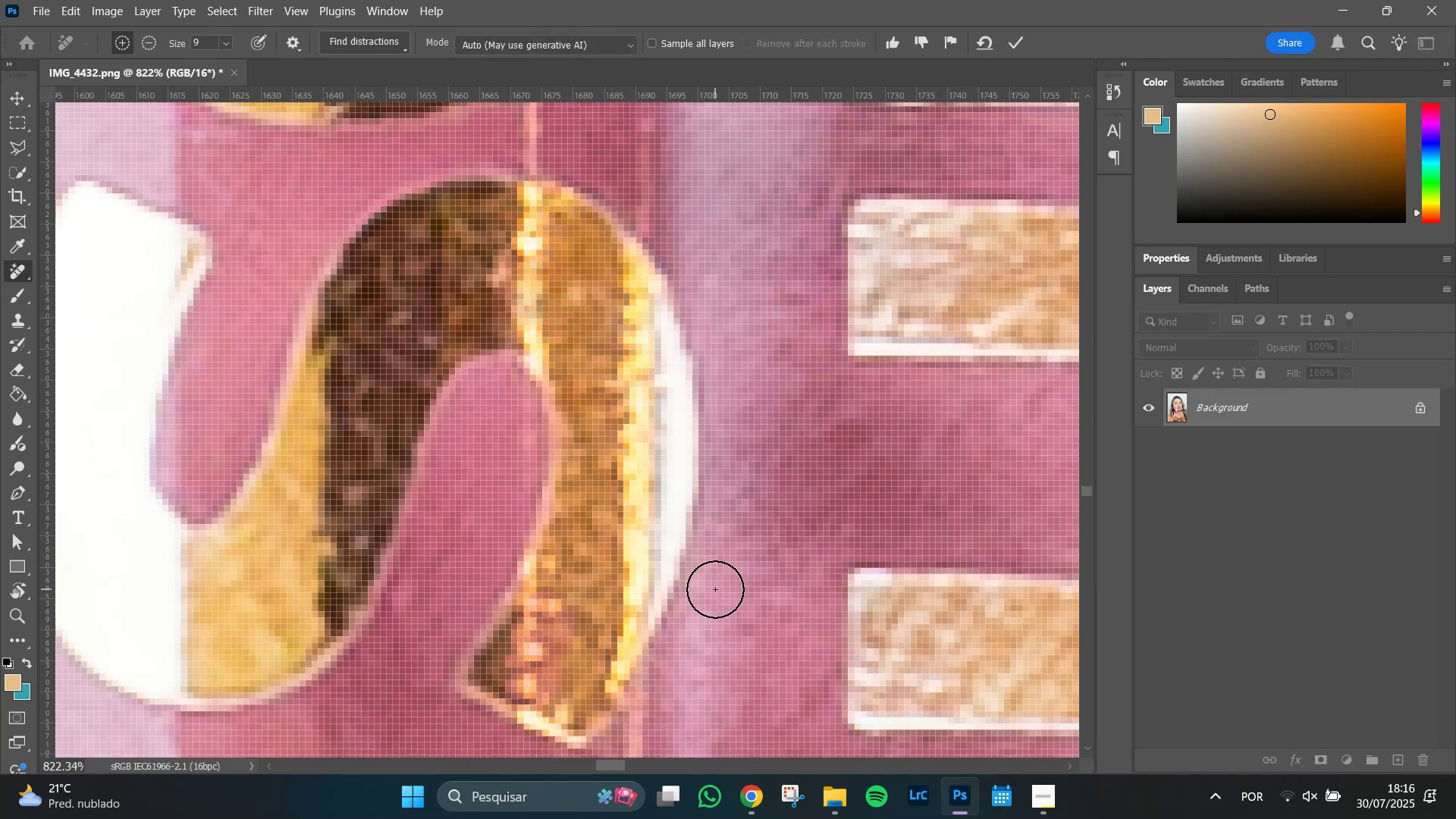 
key(Enter)
 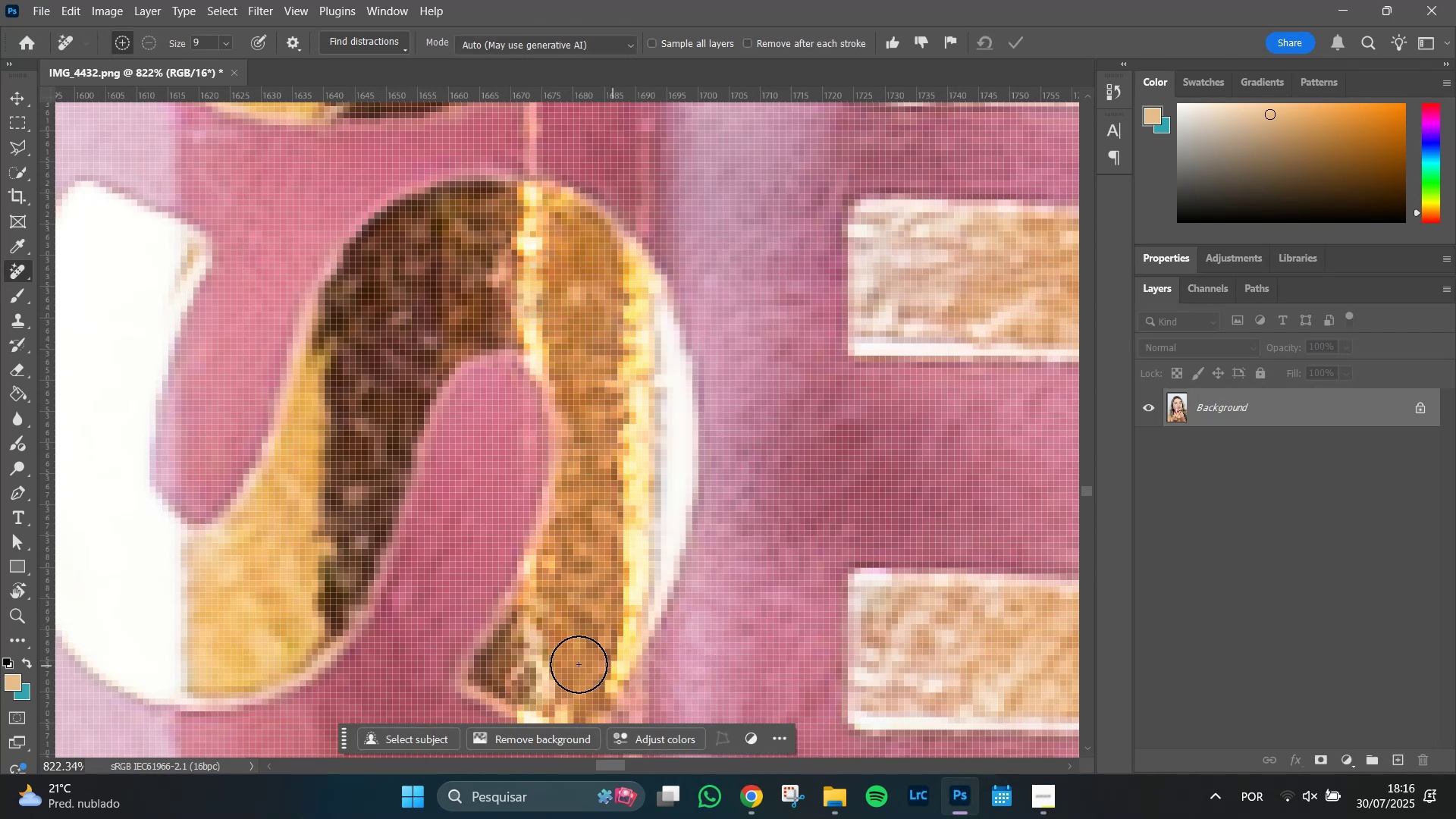 
key(Control+Z)
 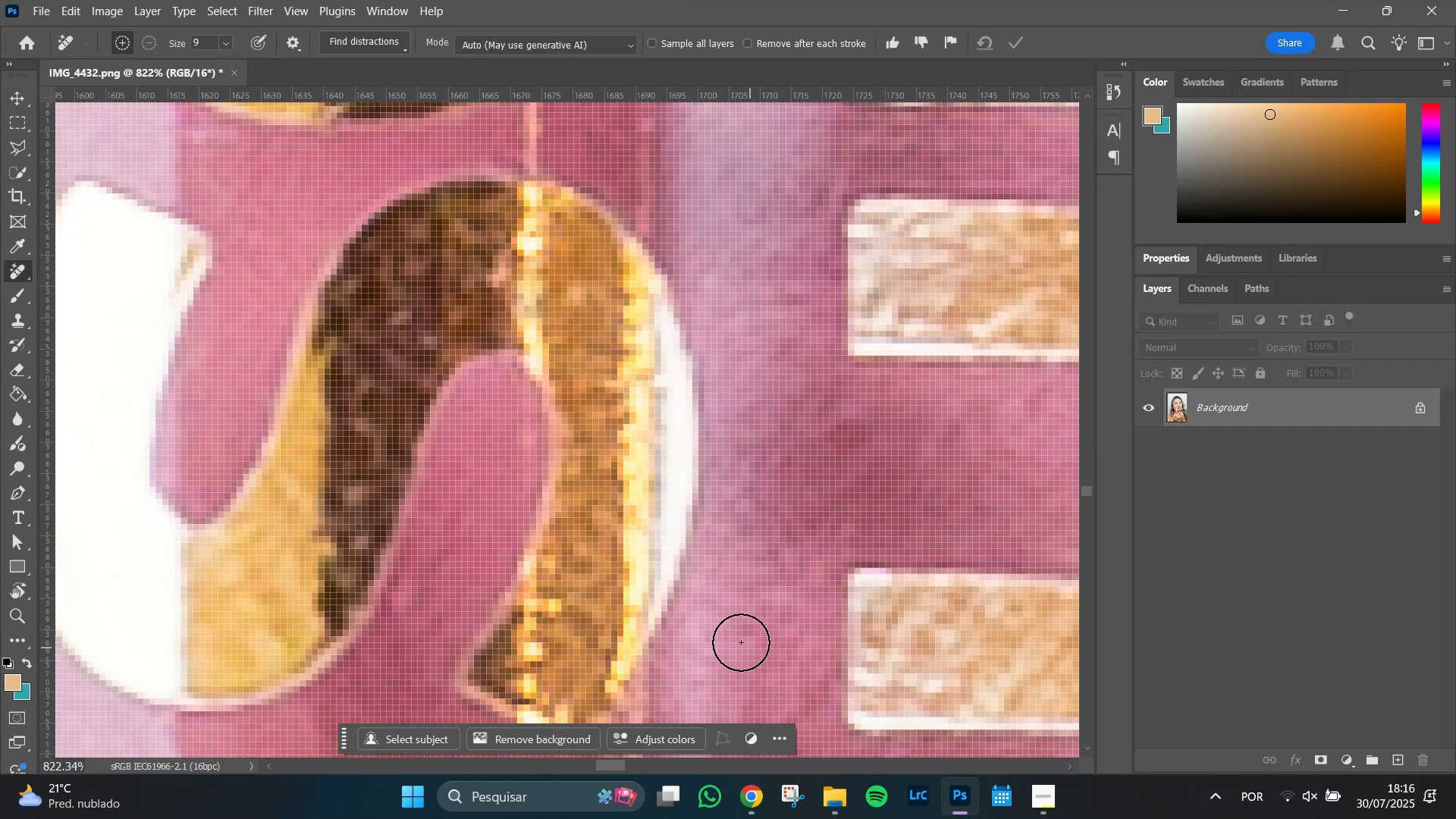 
hold_key(key=AltLeft, duration=1.51)
scroll: coordinate [730, 634], scroll_direction: down, amount: 35.0
 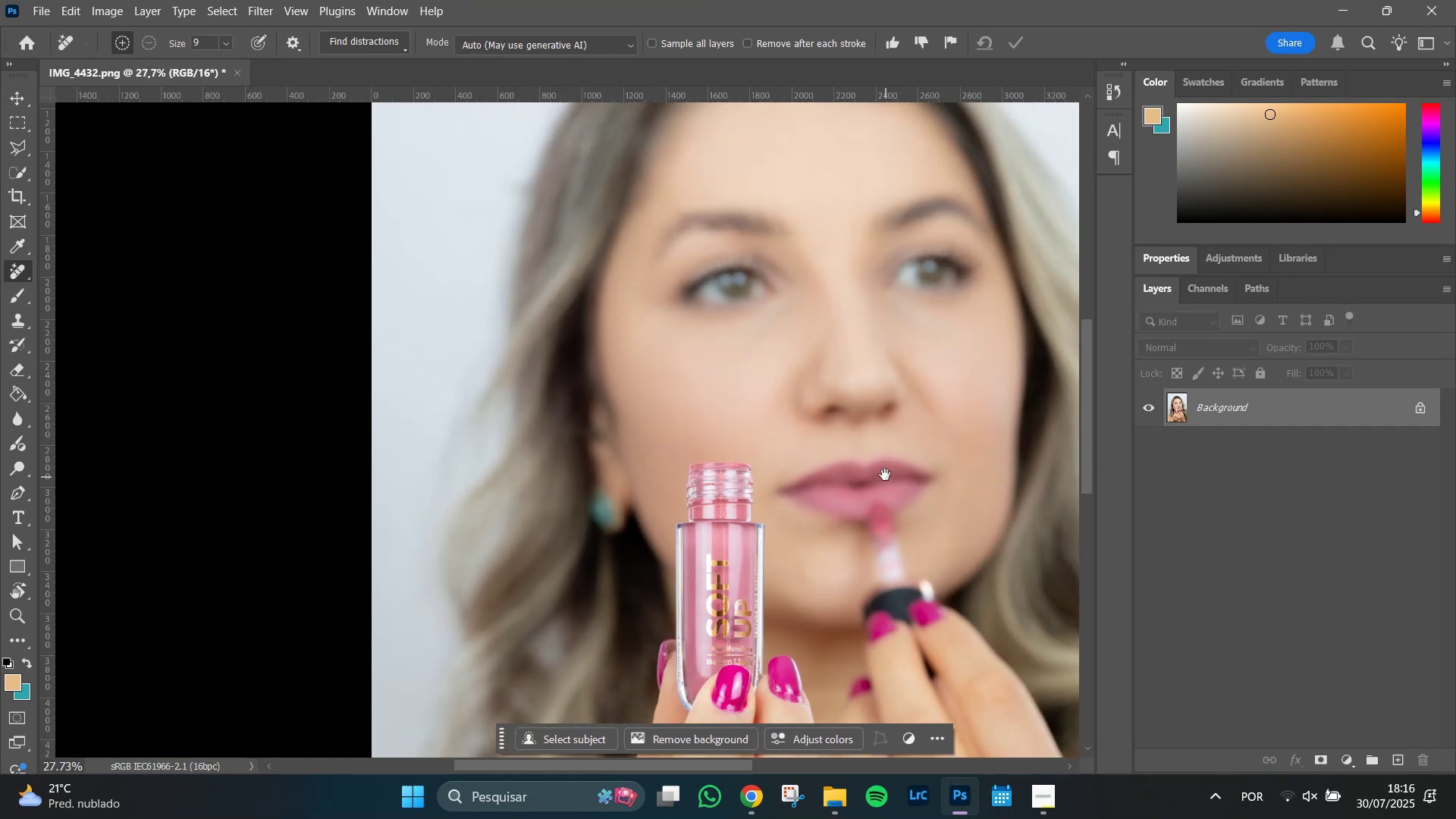 
hold_key(key=AltLeft, duration=0.37)
 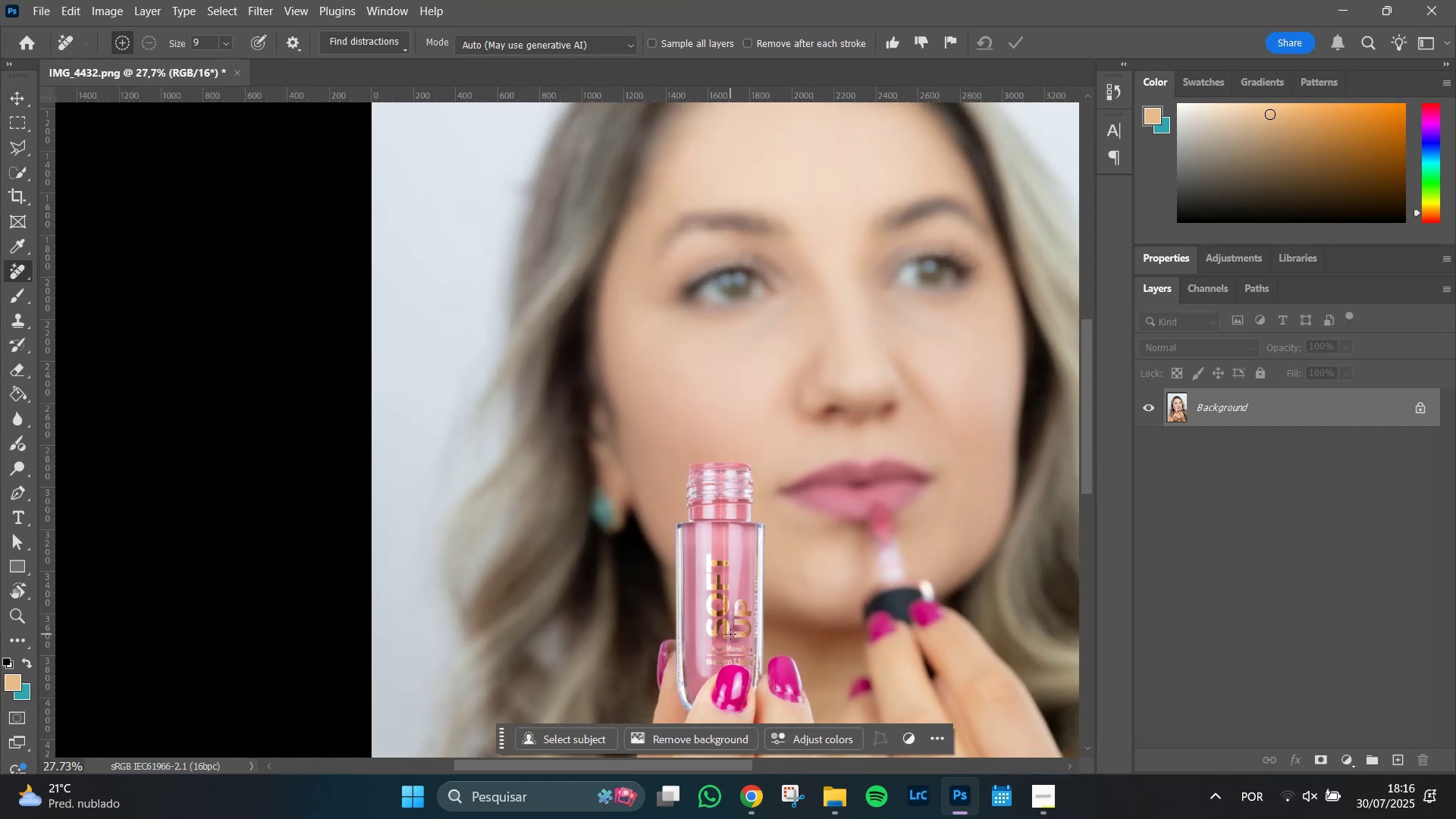 
hold_key(key=Space, duration=1.28)
 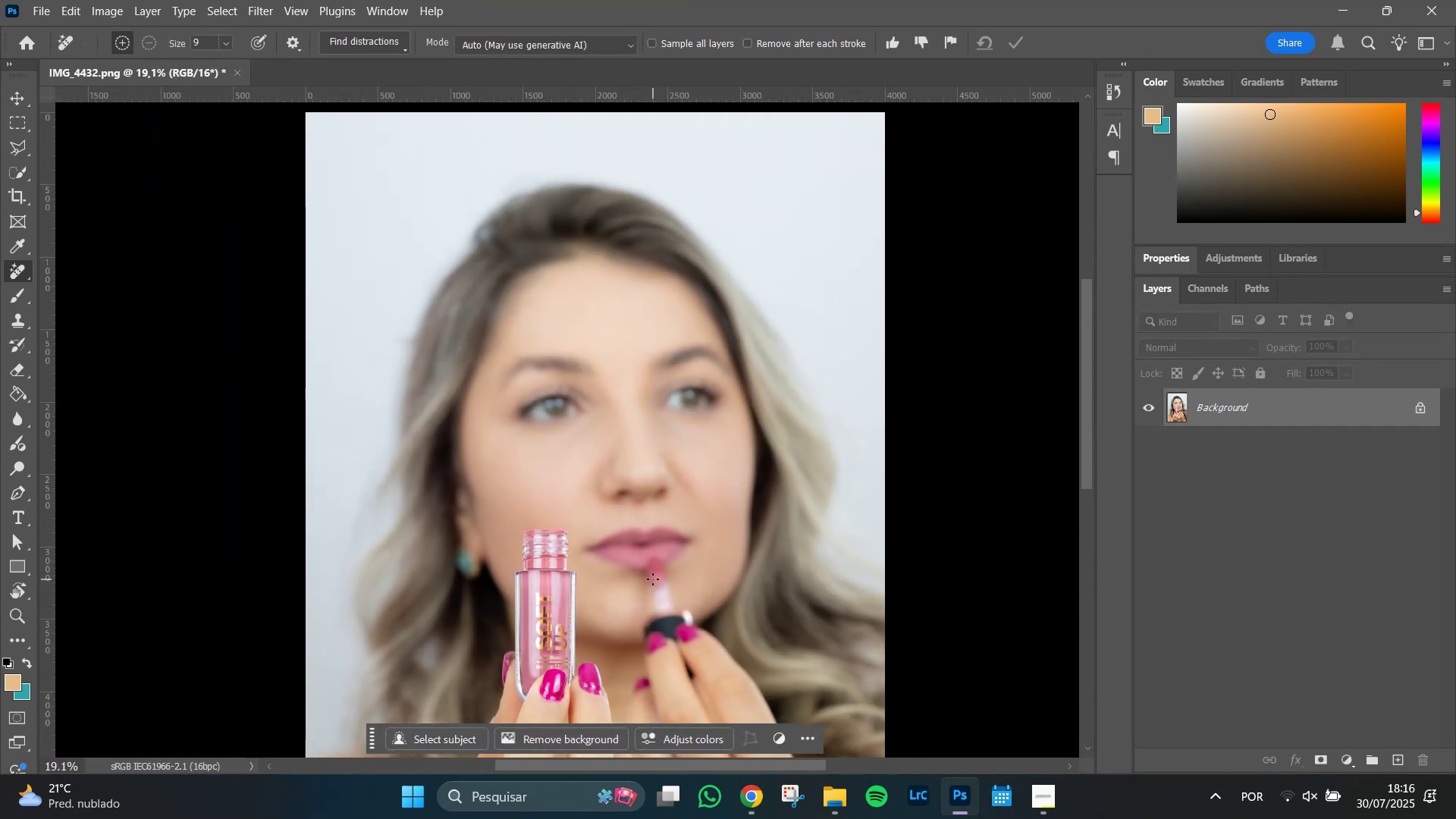 
left_click_drag(start_coordinate=[886, 475], to_coordinate=[663, 520])
 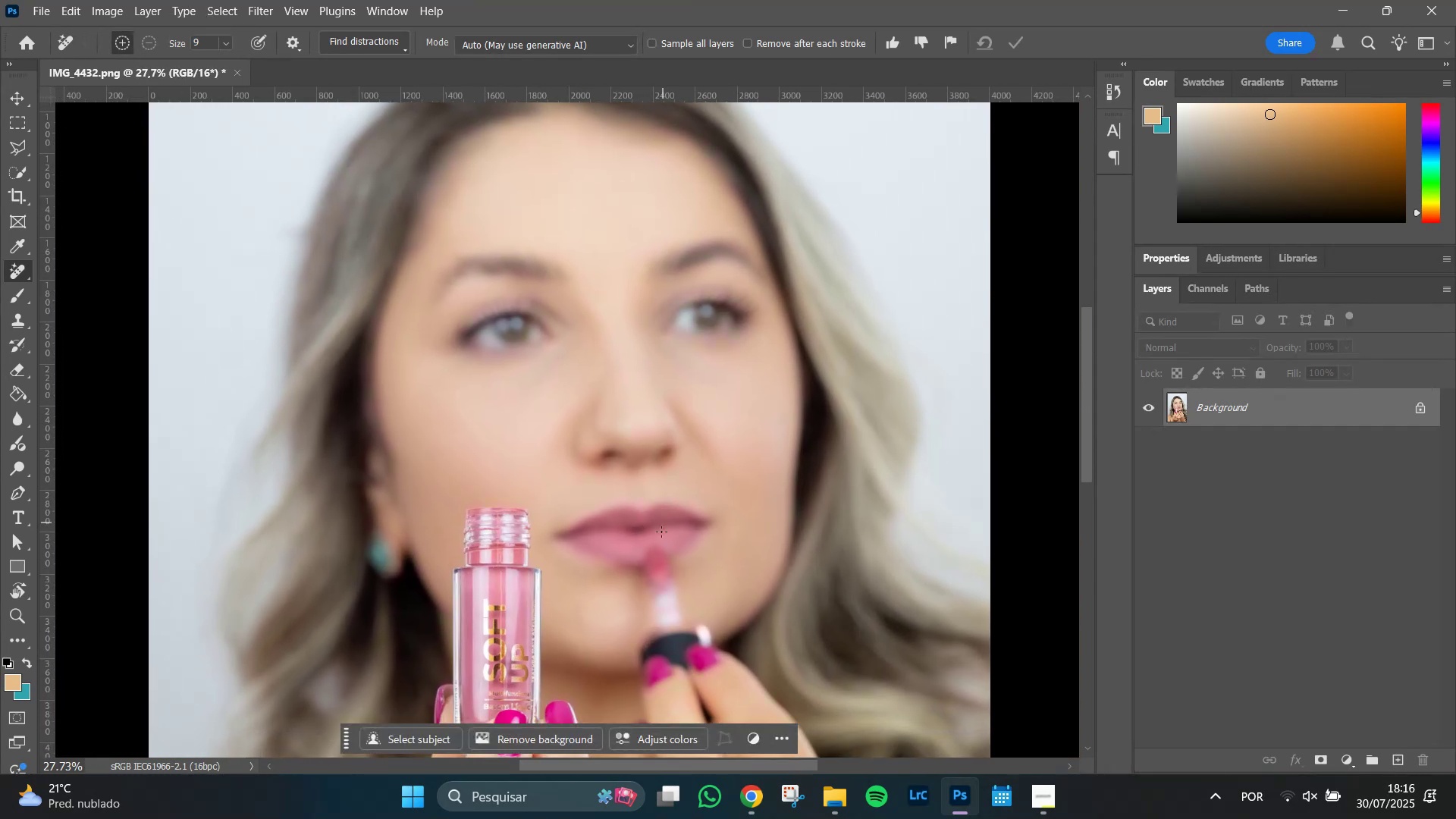 
hold_key(key=AltLeft, duration=0.43)
scroll: coordinate [653, 579], scroll_direction: down, amount: 4.0
 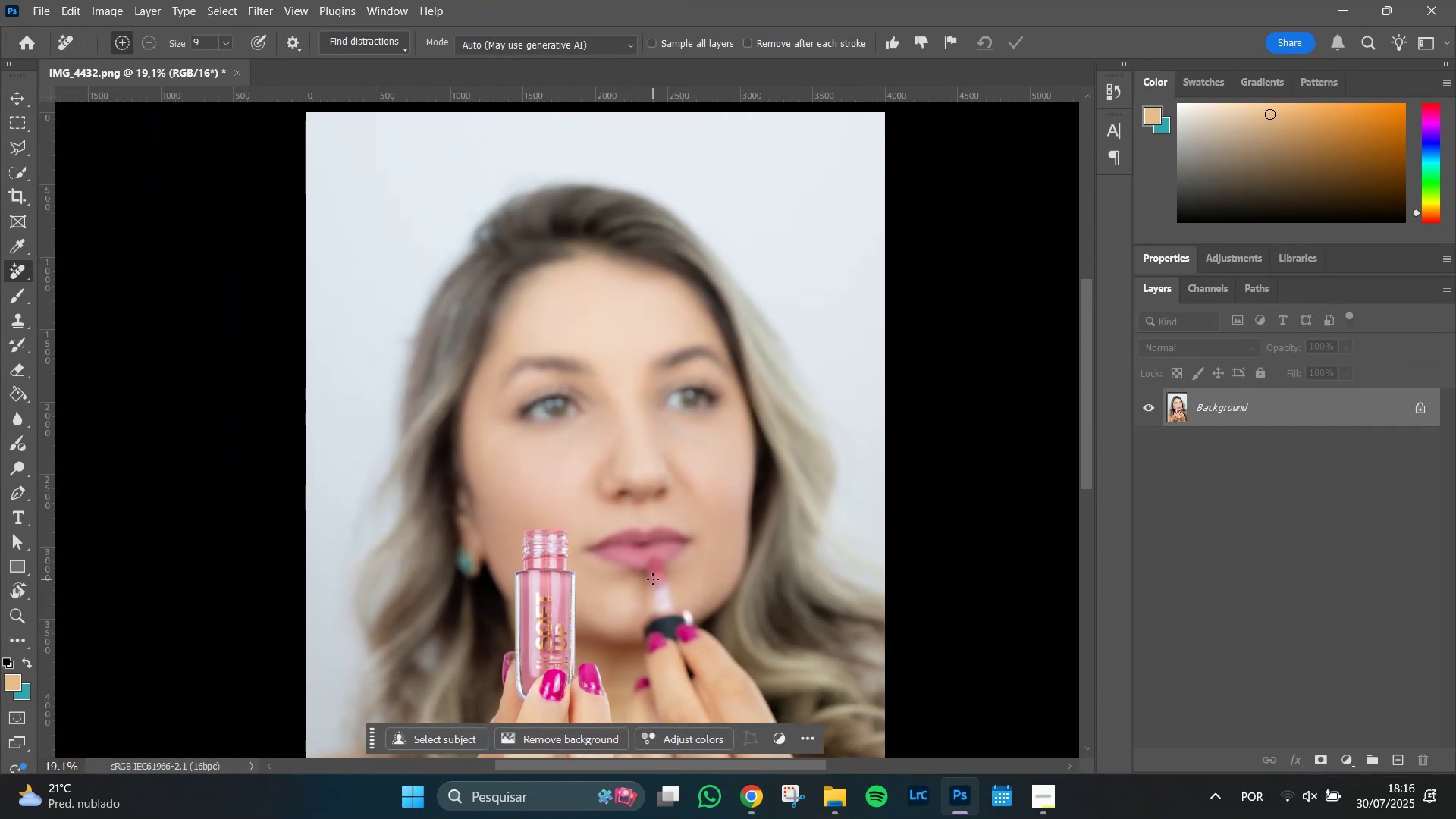 
hold_key(key=Space, duration=0.82)
 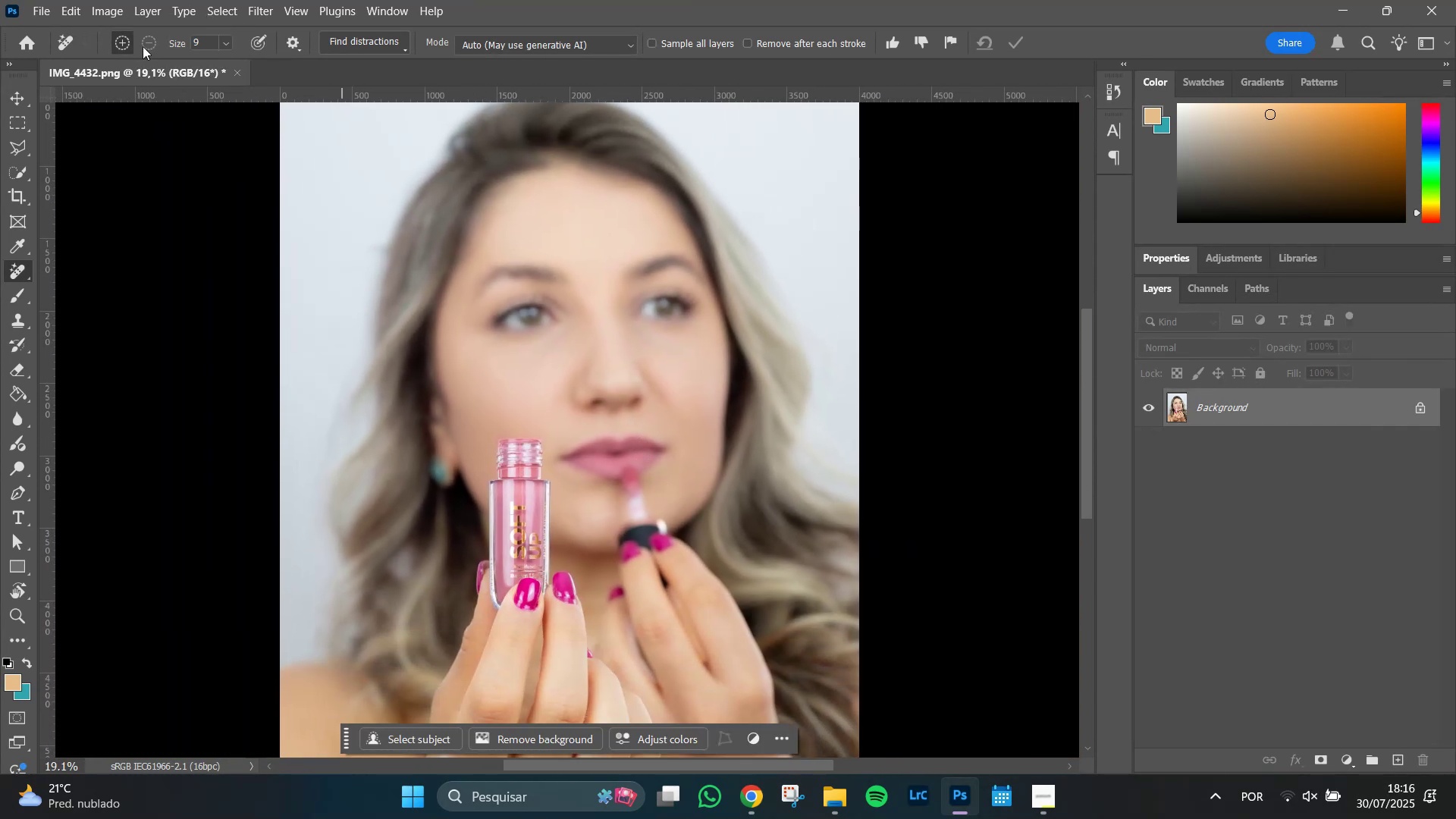 
left_click_drag(start_coordinate=[673, 560], to_coordinate=[648, 469])
 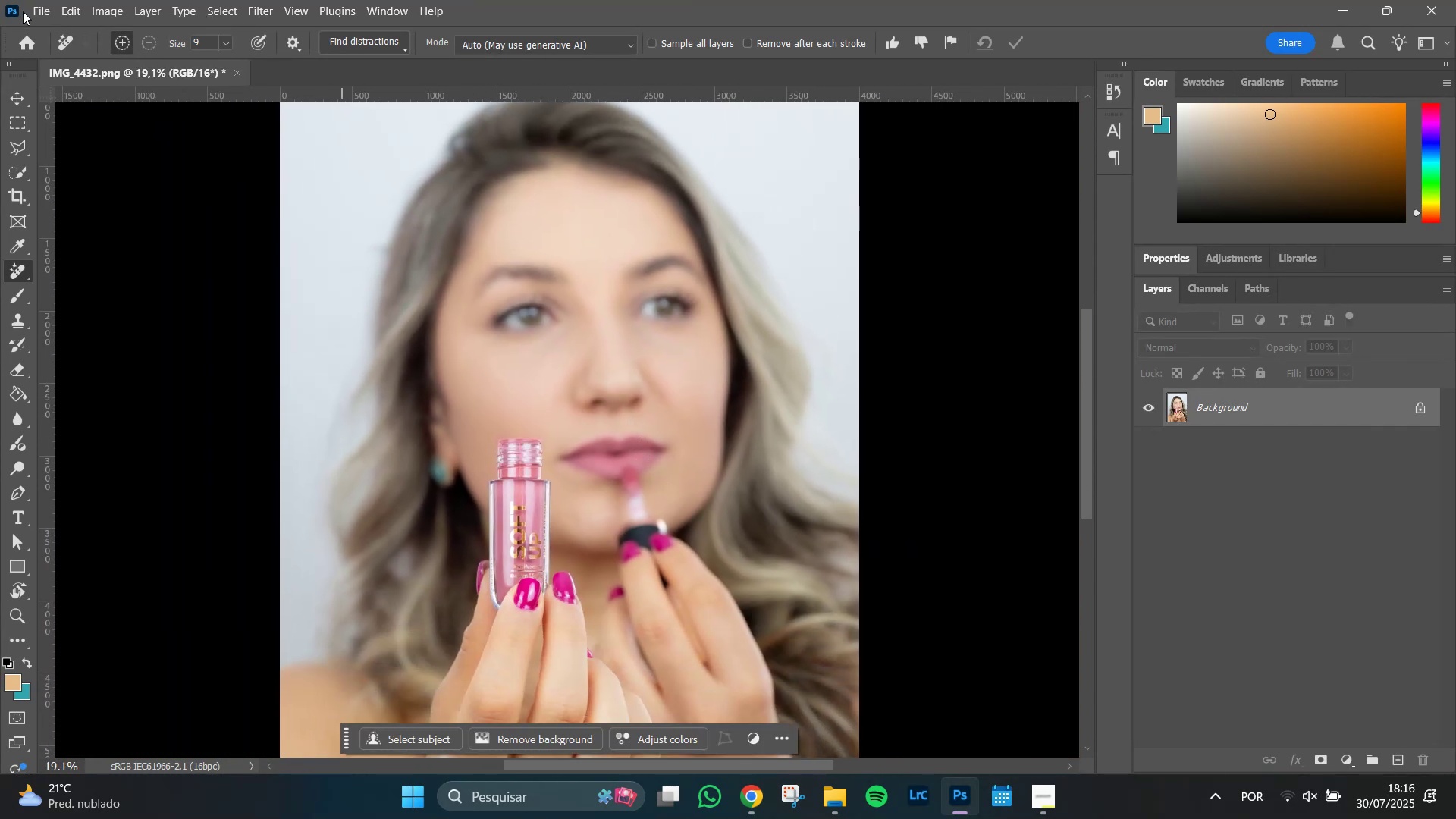 
left_click([38, 11])
 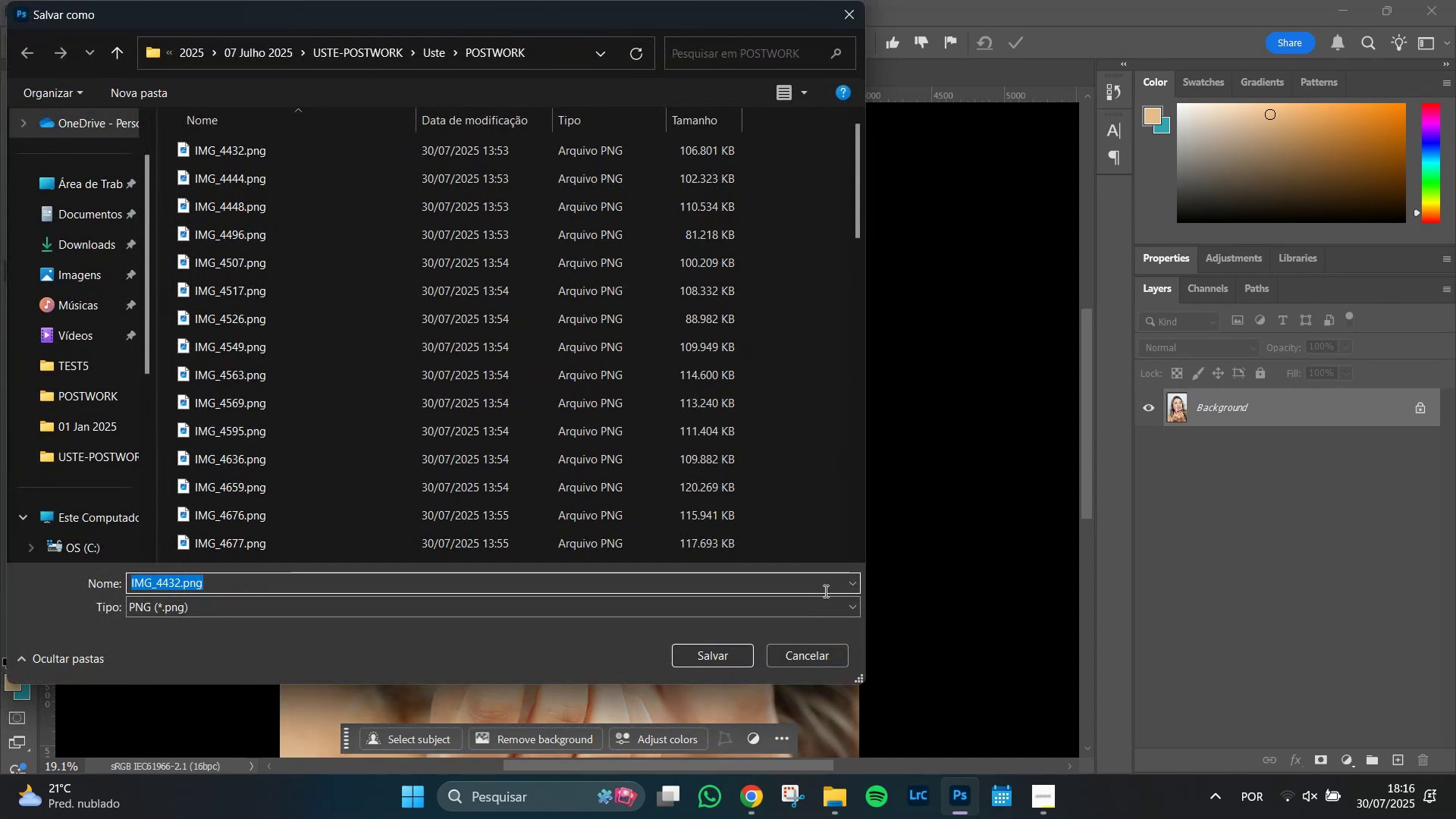 
wait(5.57)
 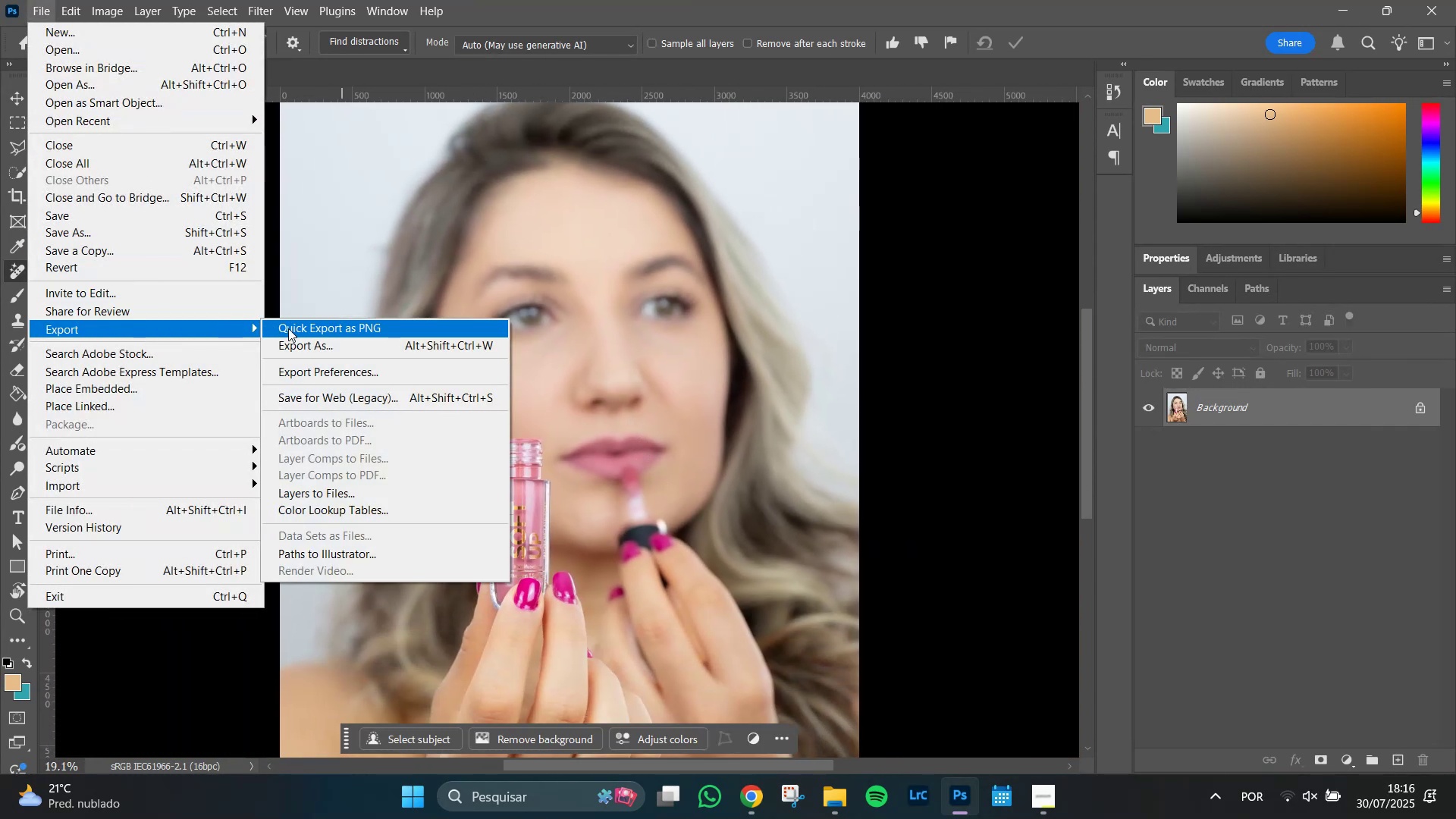 
left_click([696, 660])
 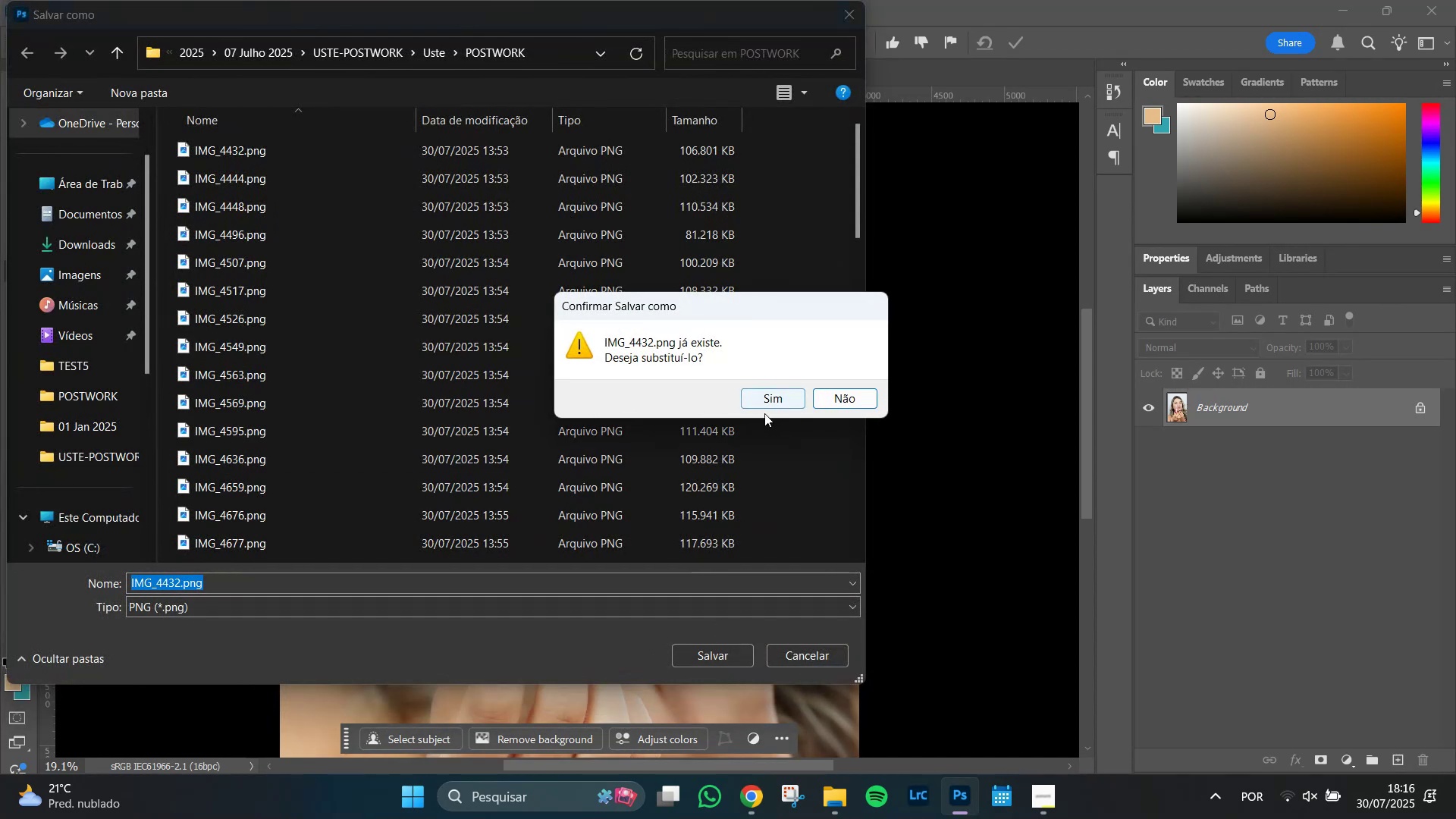 
left_click([774, 406])
 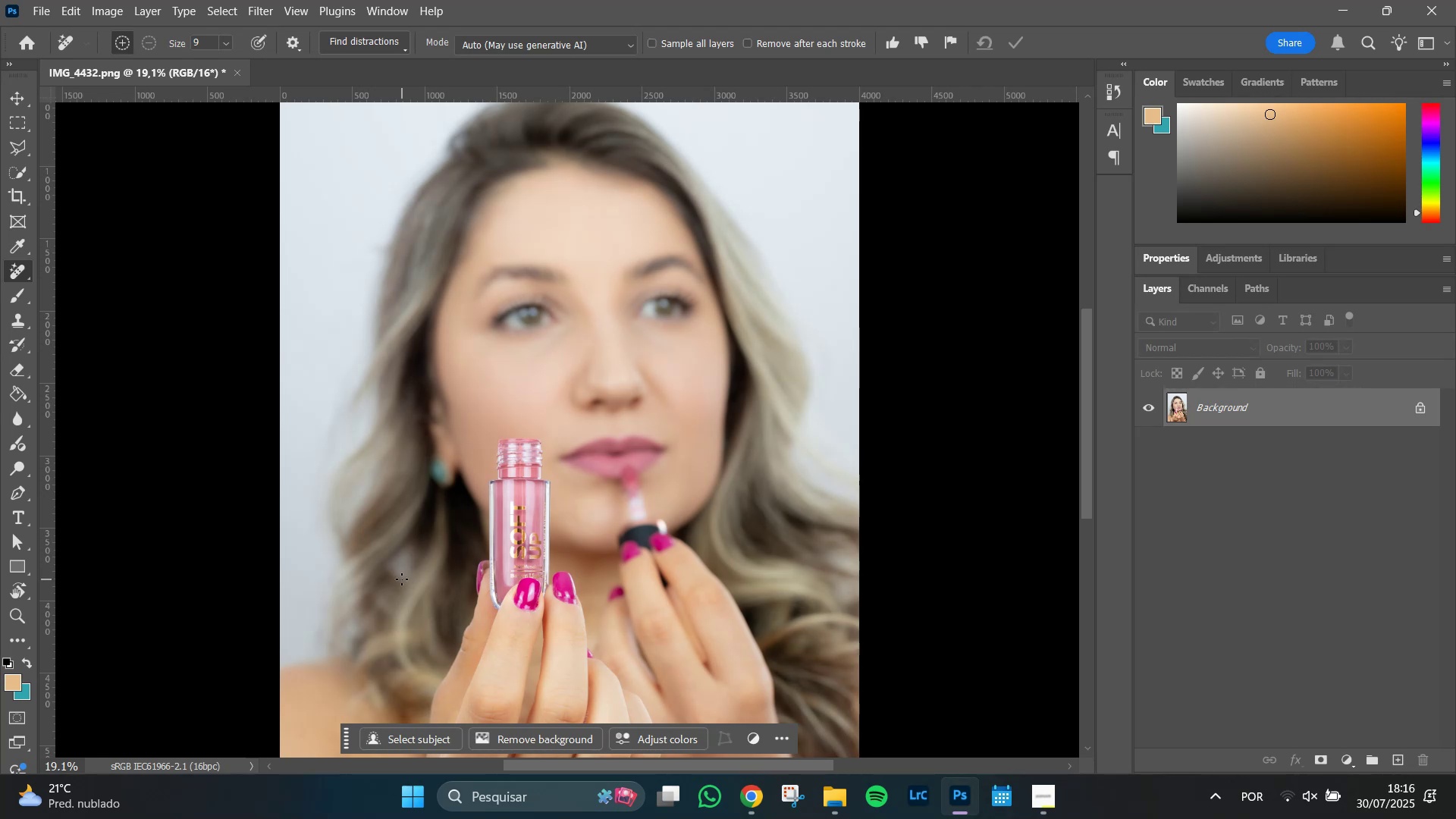 
wait(18.69)
 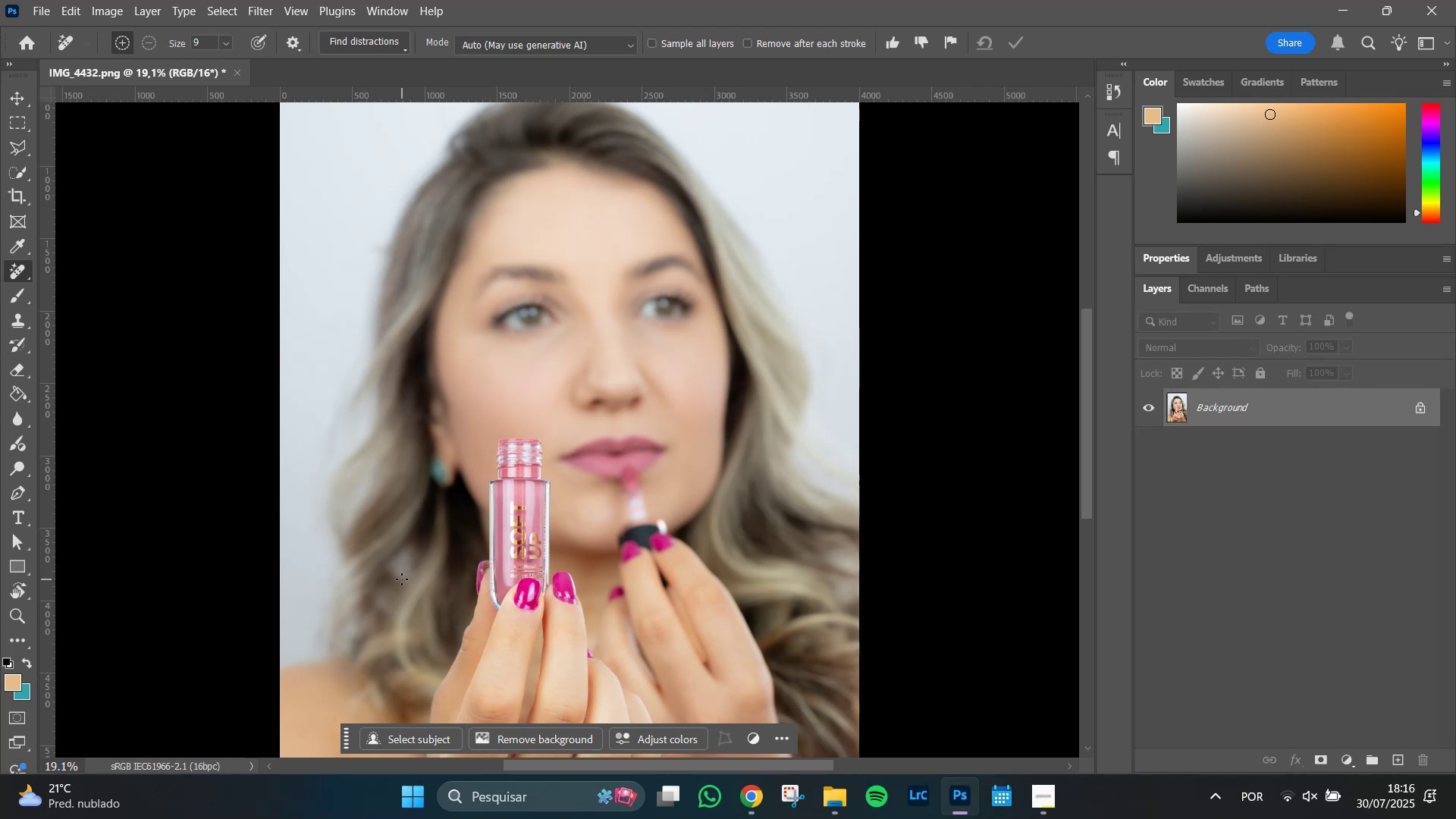 
key(Alt+Tab)
 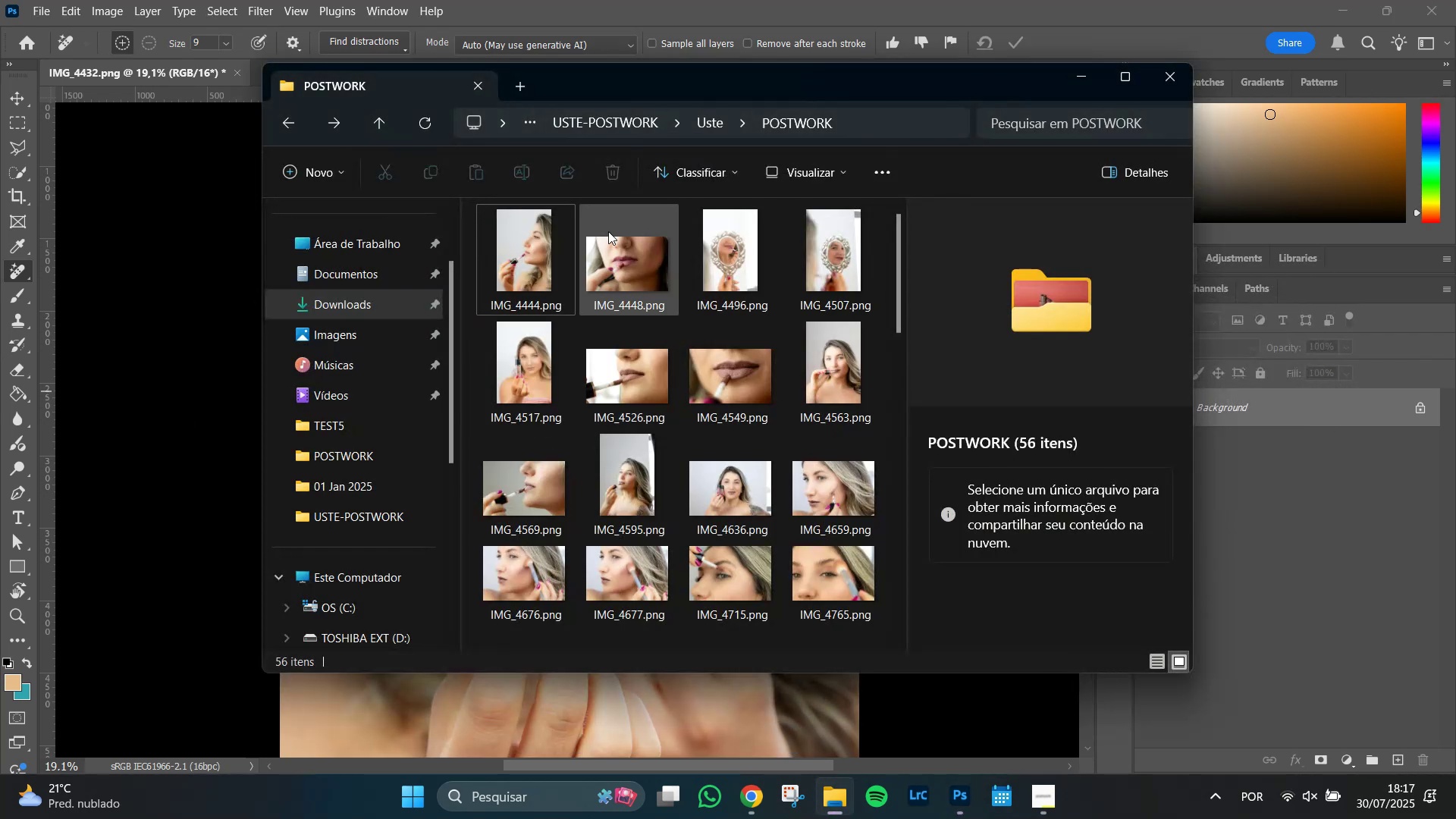 
left_click([607, 273])
 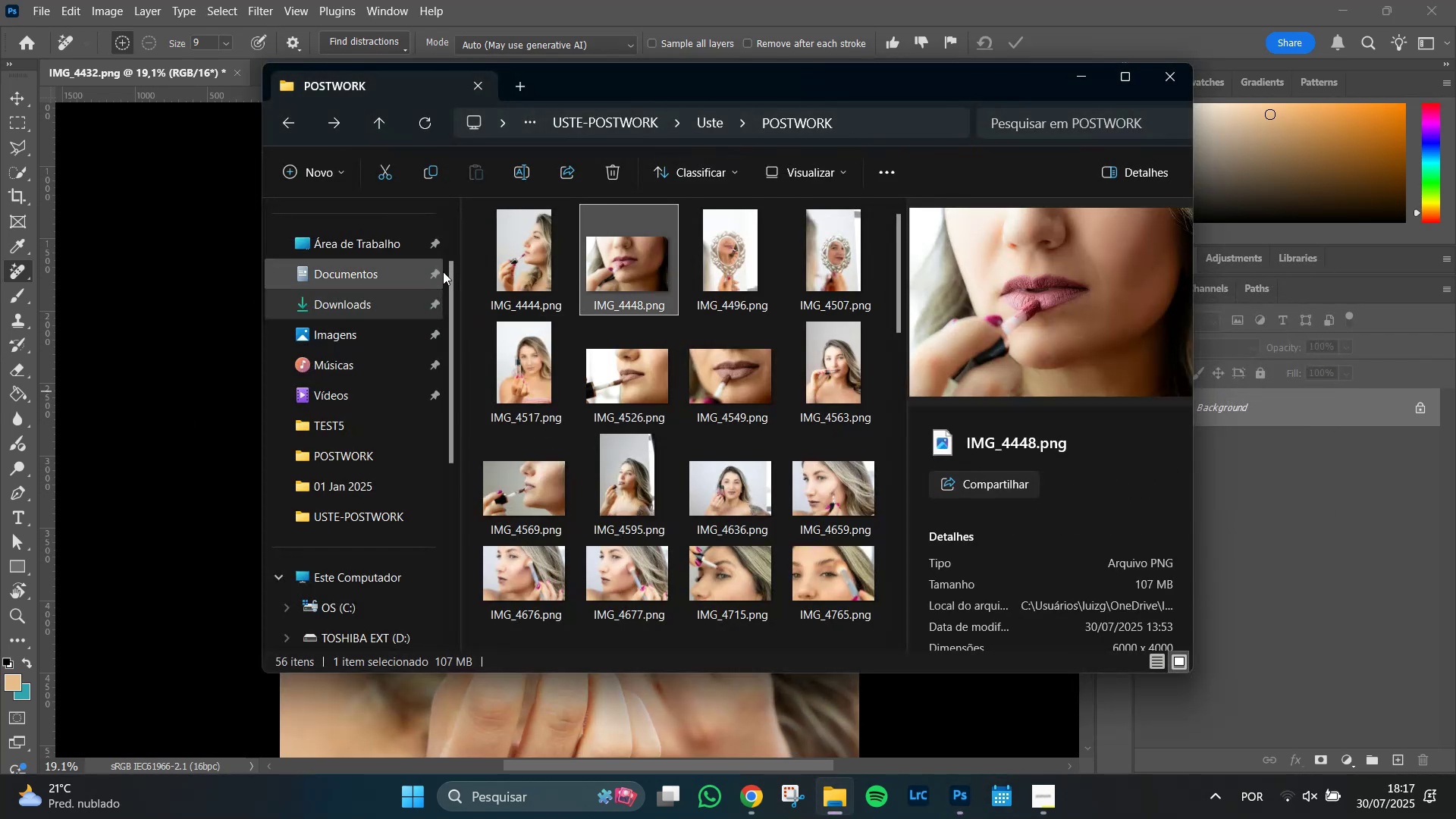 
left_click([510, 249])
 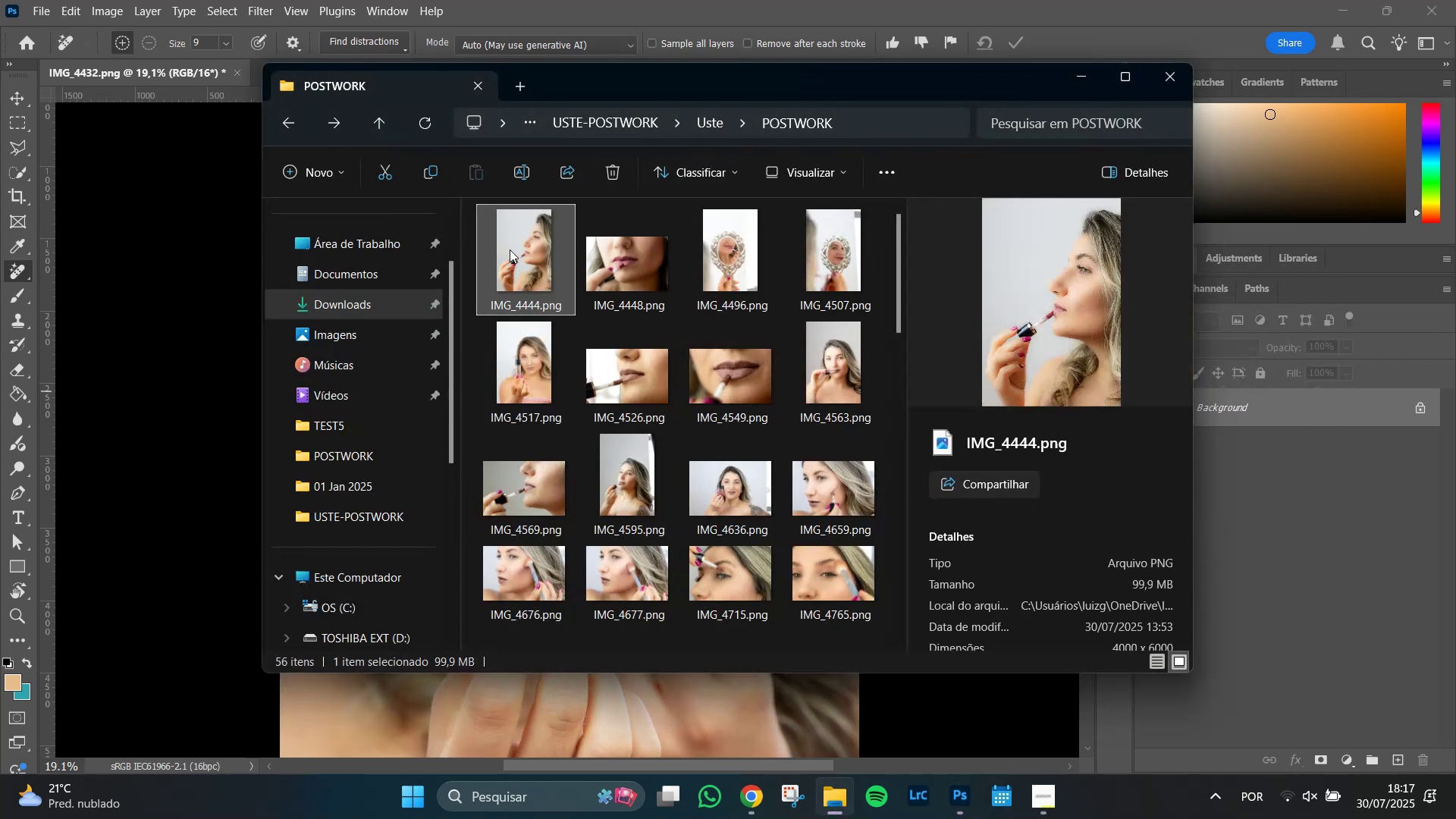 
right_click([510, 249])
 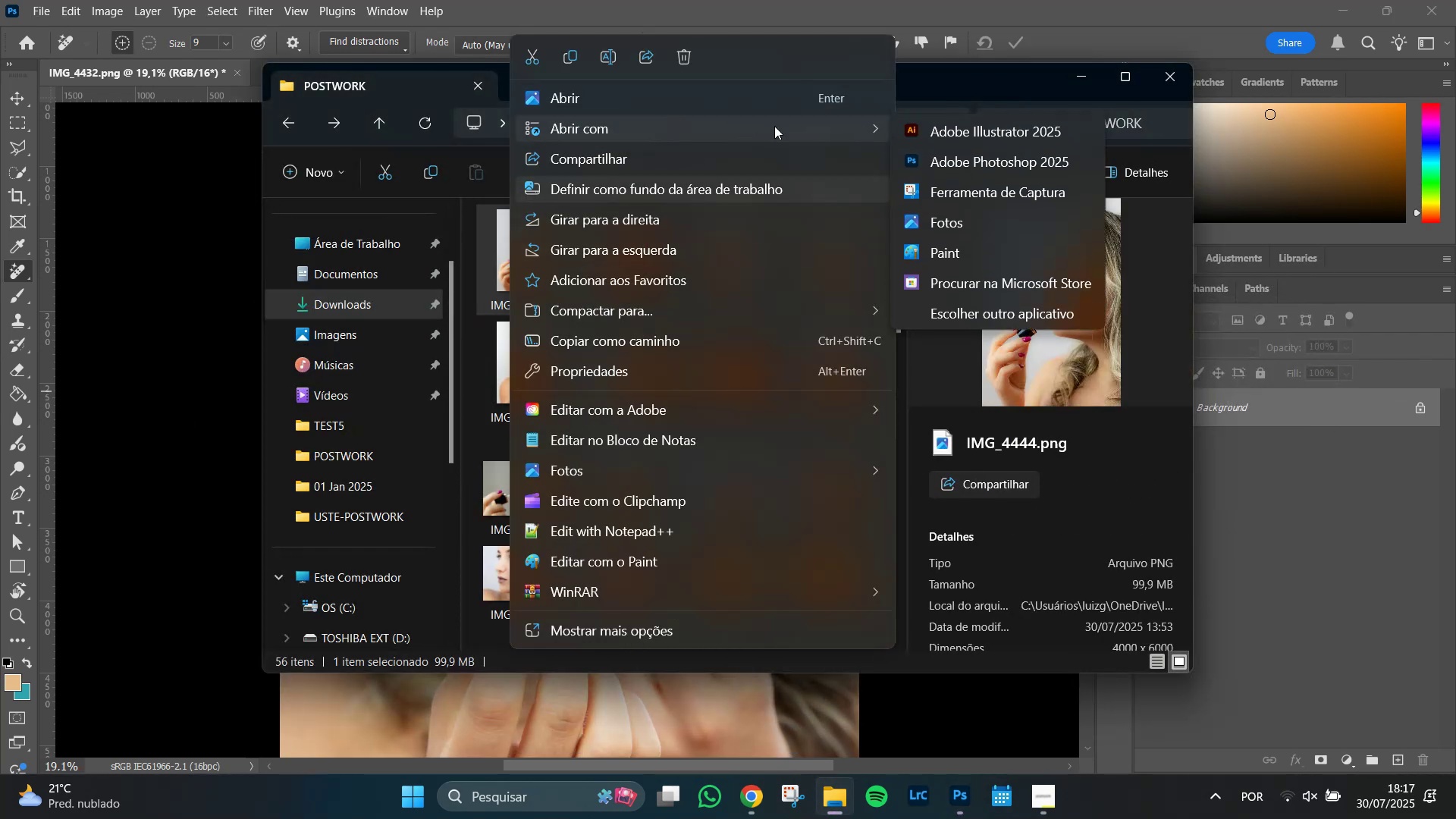 
left_click([968, 163])
 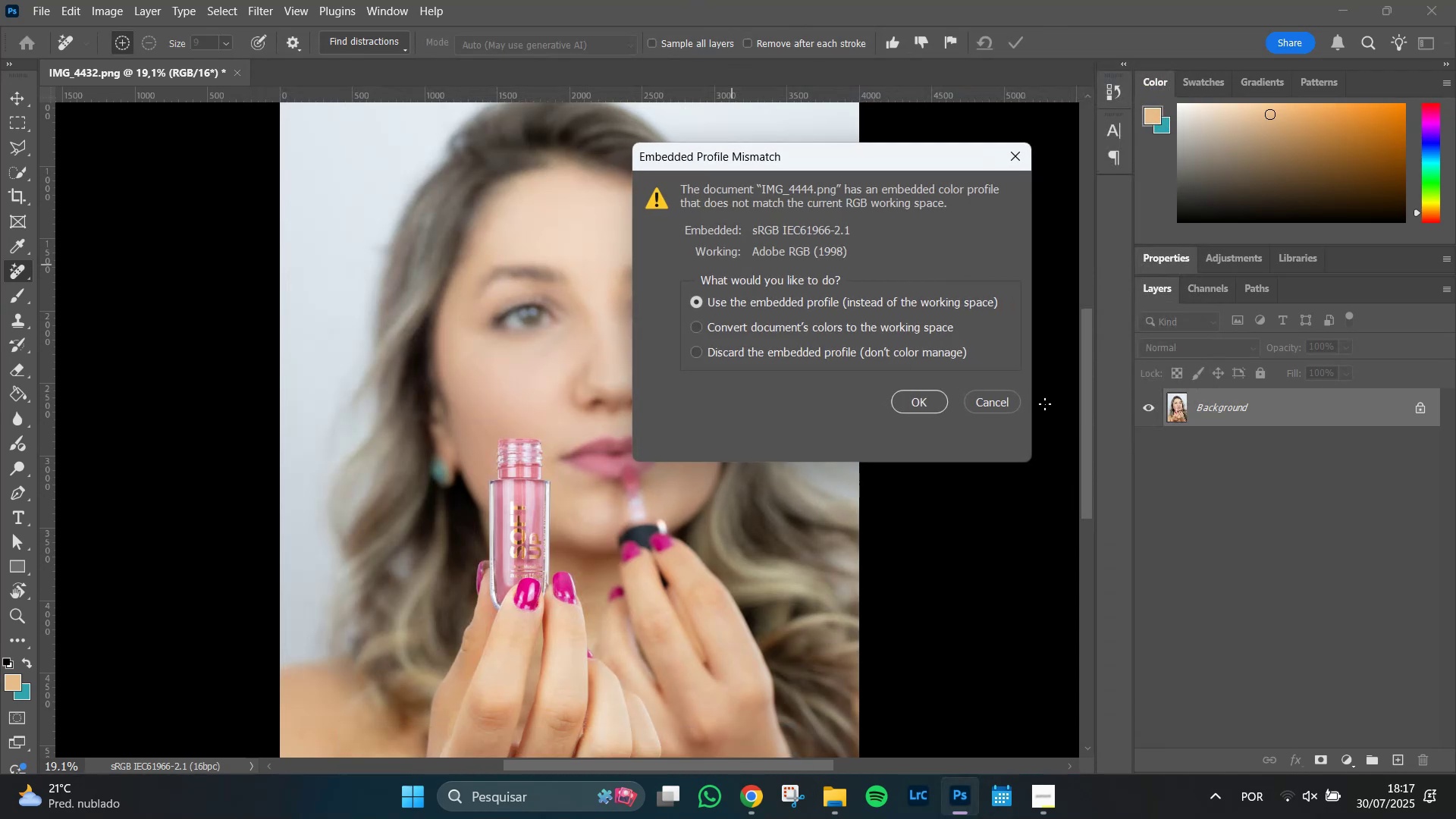 
left_click([905, 397])
 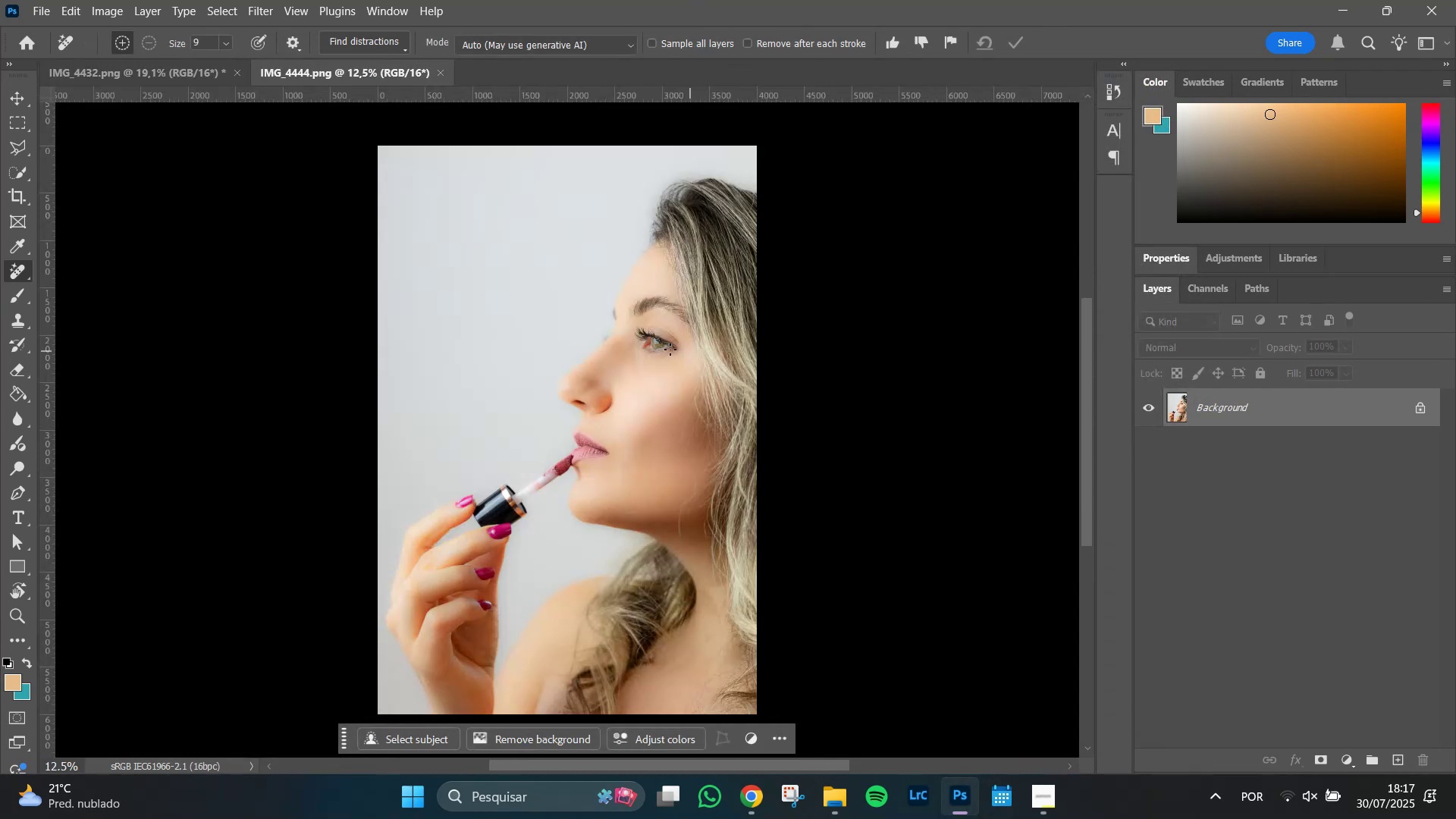 
hold_key(key=AltLeft, duration=1.51)
scroll: coordinate [591, 370], scroll_direction: up, amount: 19.0
 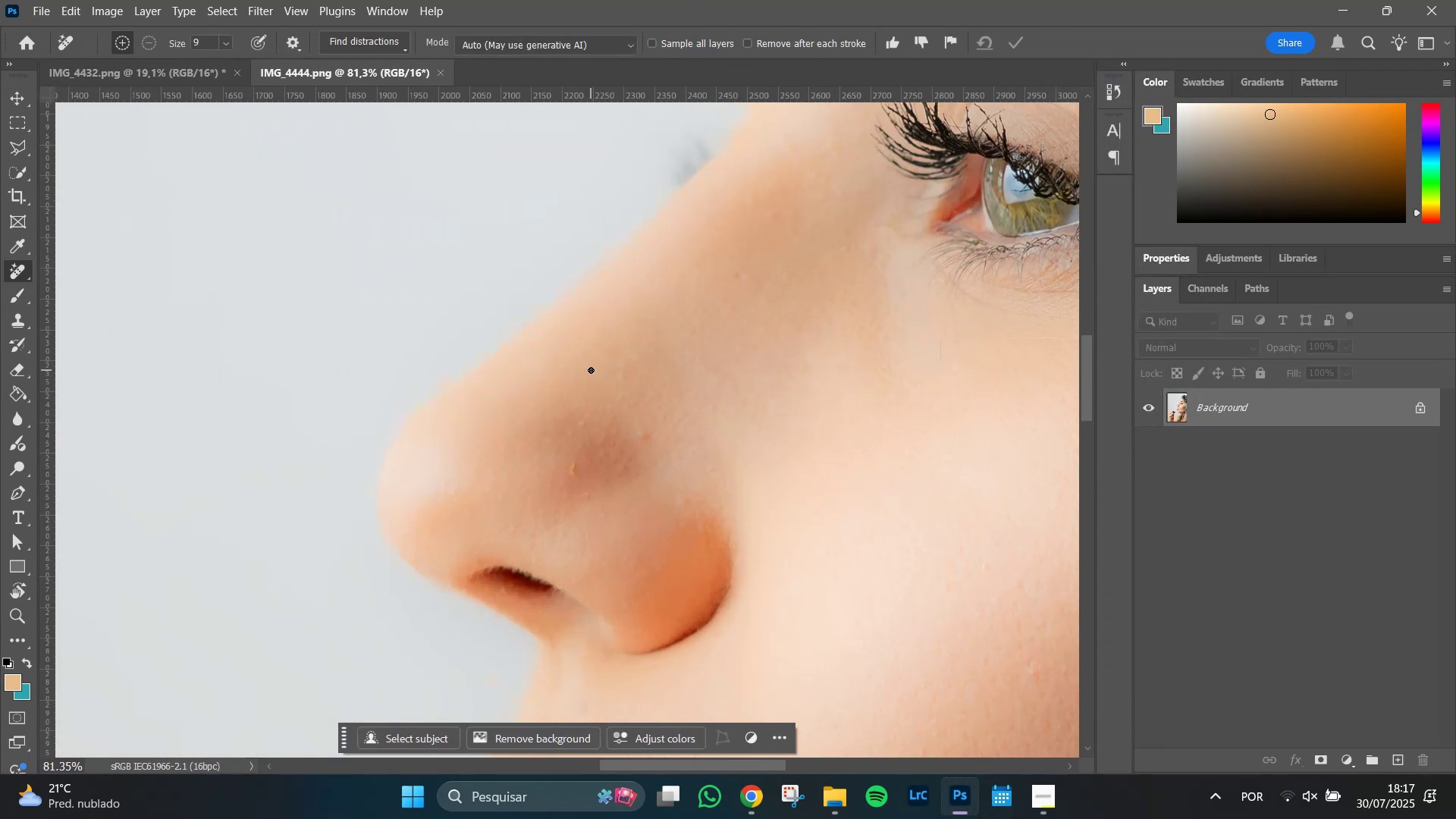 
hold_key(key=AltLeft, duration=0.59)
 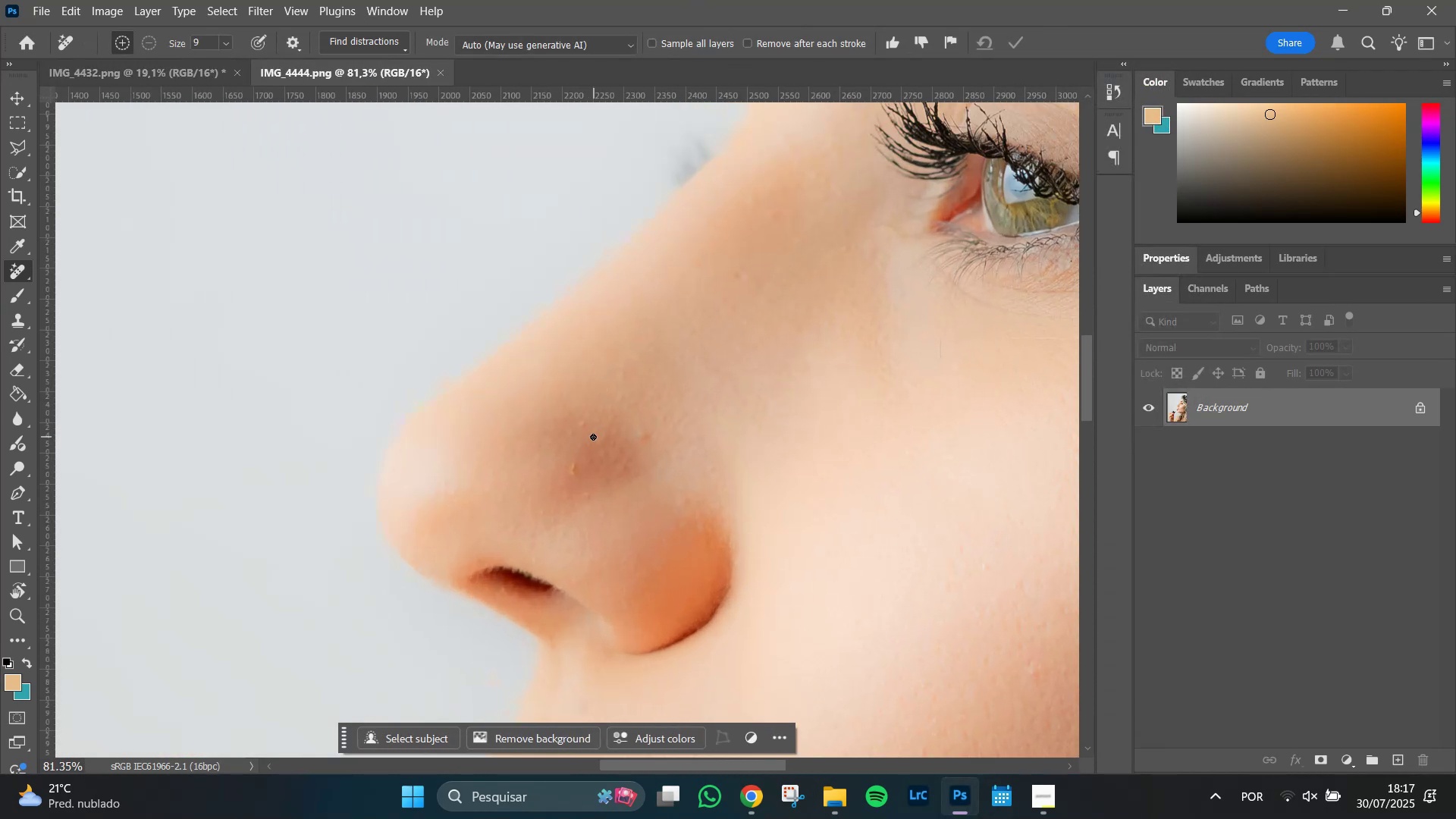 
hold_key(key=AltLeft, duration=0.88)
 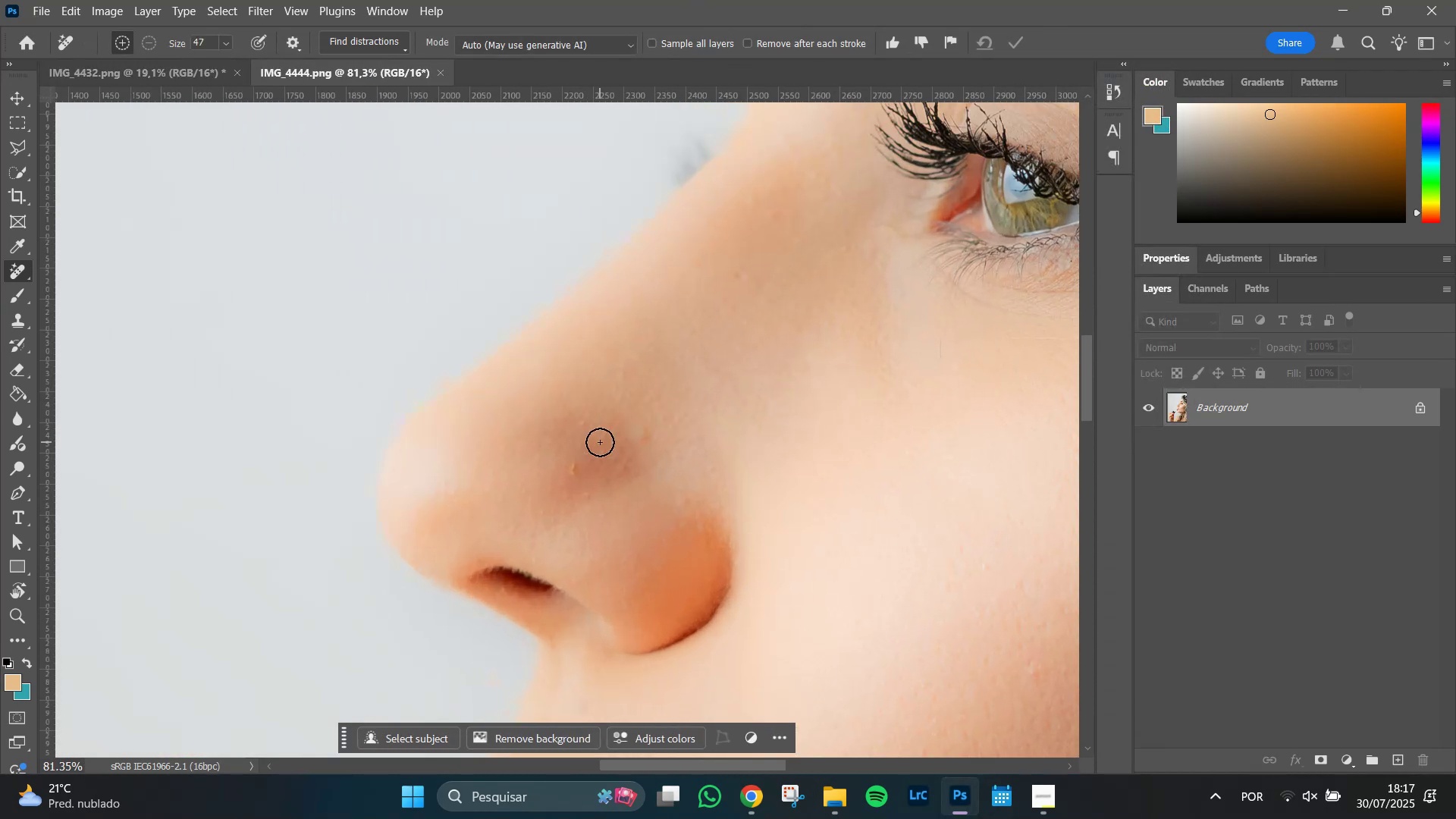 
hold_key(key=AltLeft, duration=0.79)
scroll: coordinate [600, 442], scroll_direction: up, amount: 5.0
 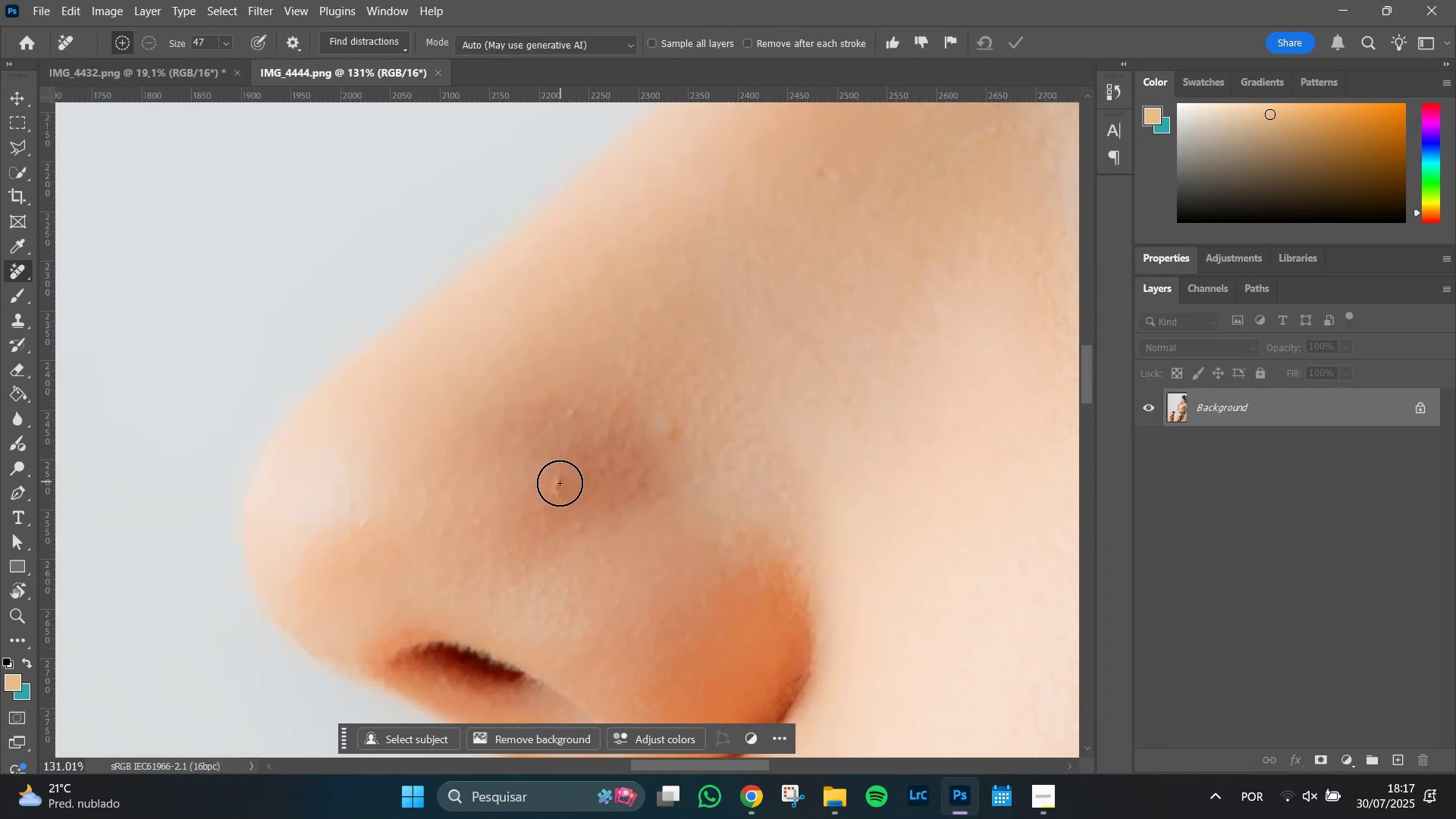 
left_click([559, 484])
 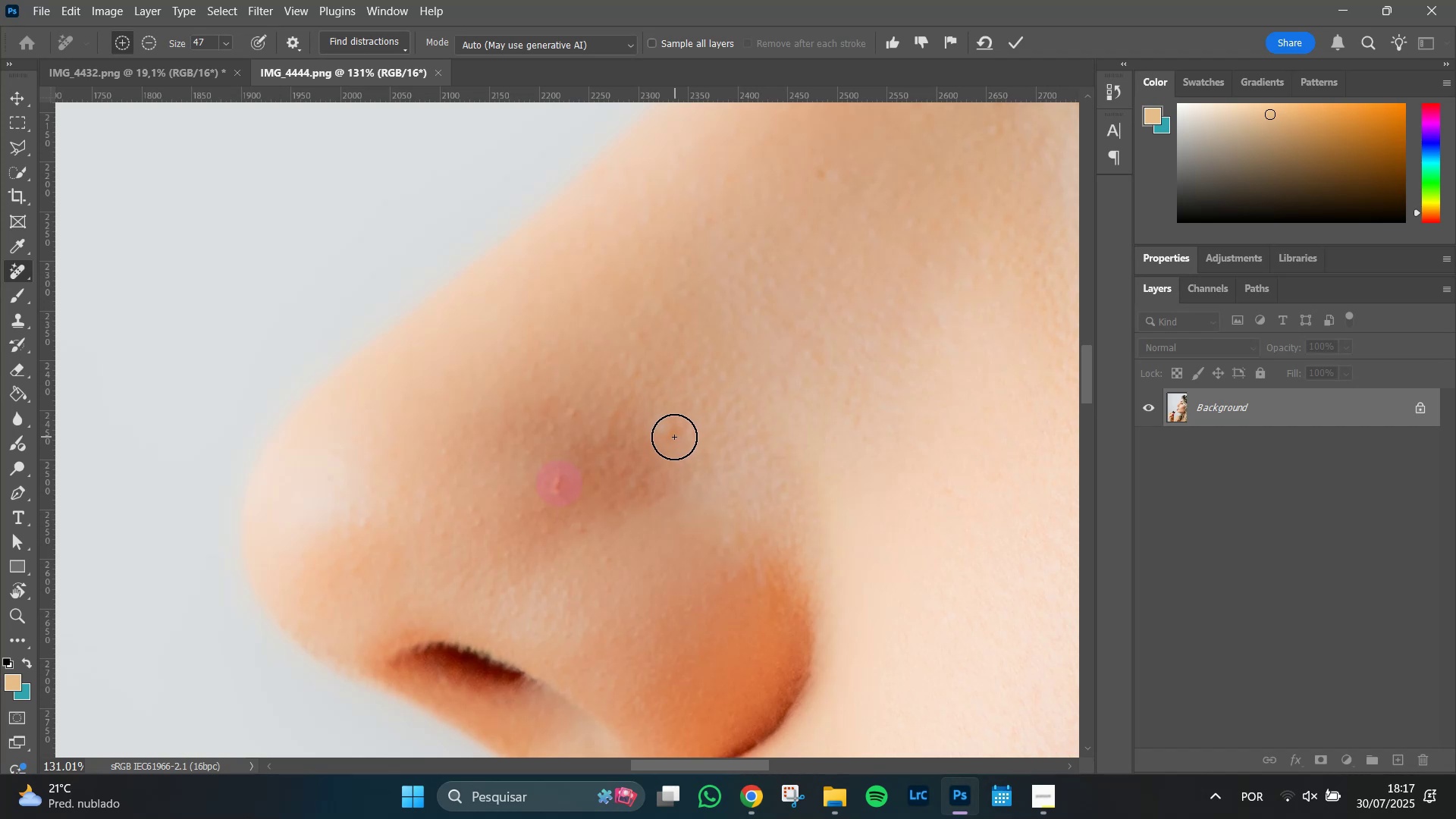 
left_click([674, 437])
 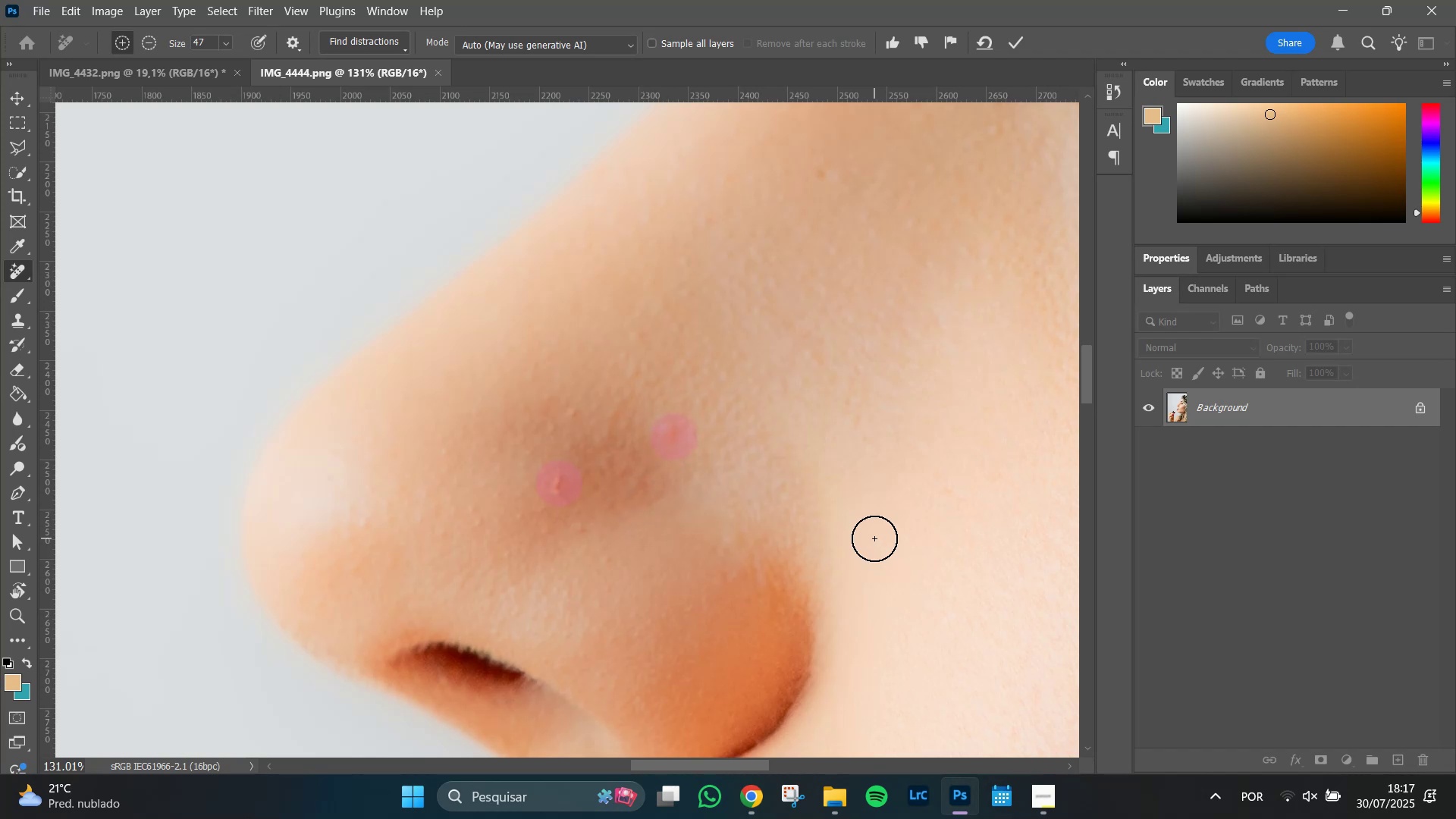 
key(Enter)
 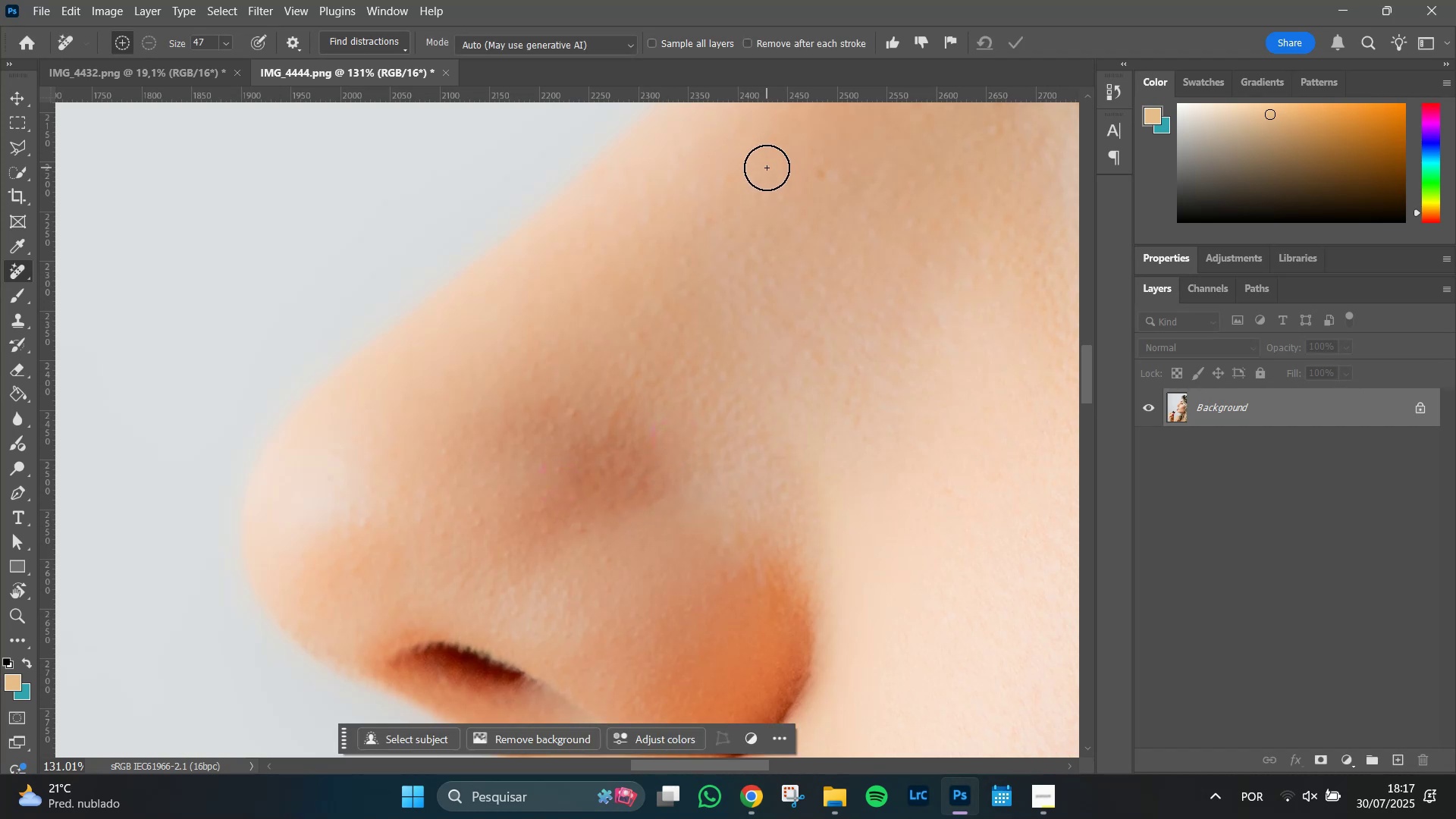 
left_click([823, 175])
 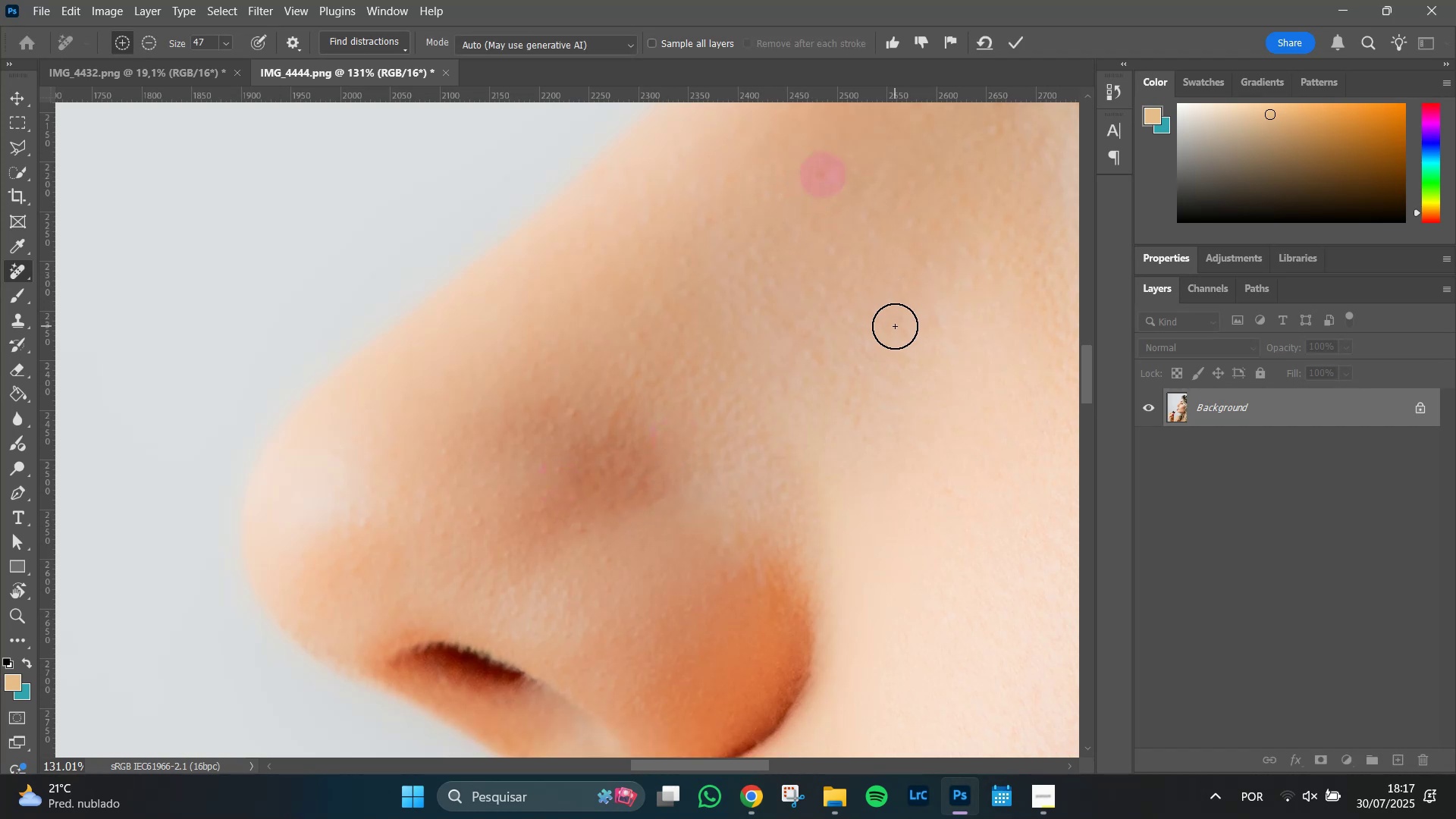 
key(Enter)
 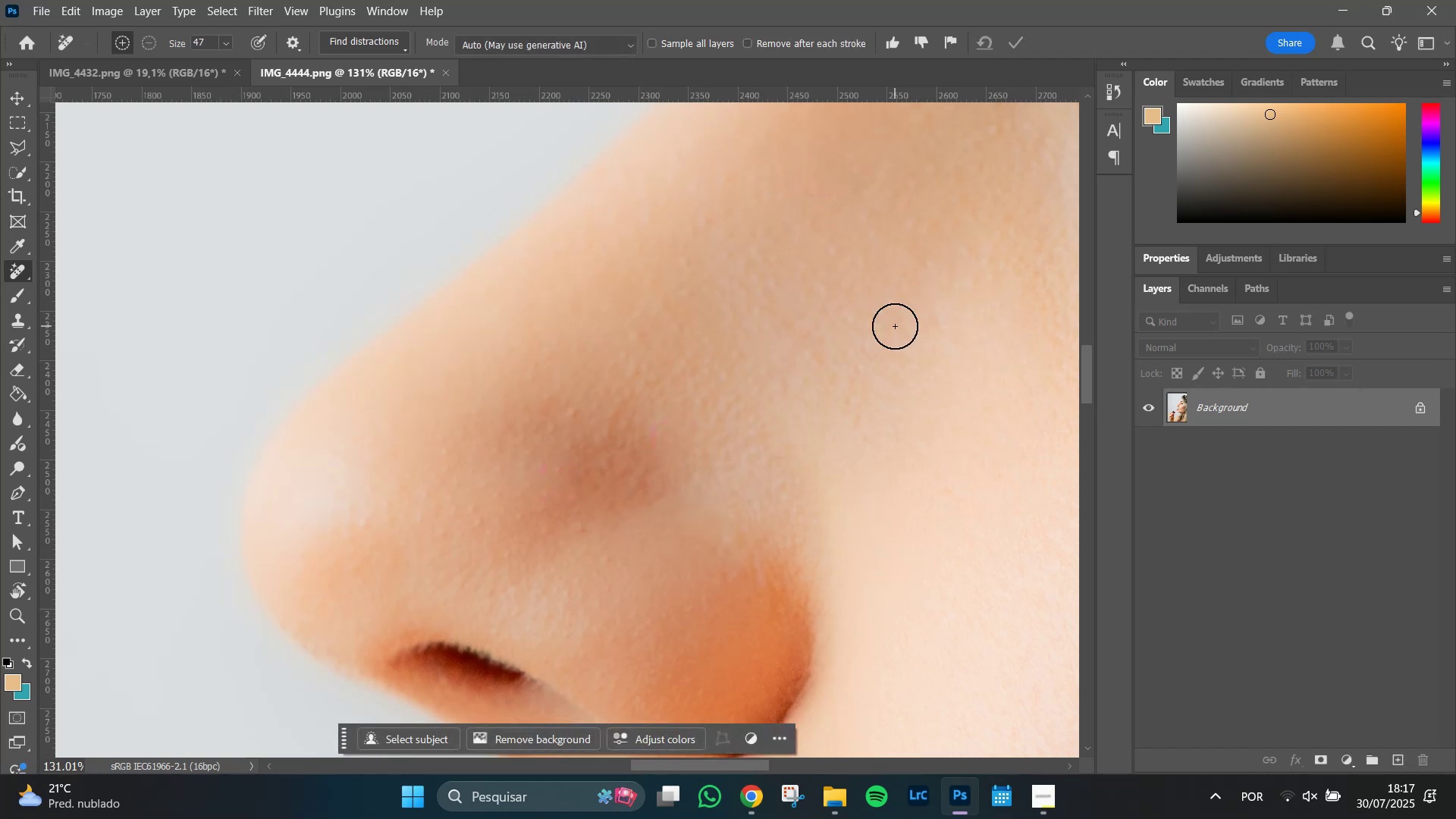 
hold_key(key=AltLeft, duration=0.7)
scroll: coordinate [895, 326], scroll_direction: down, amount: 2.0
 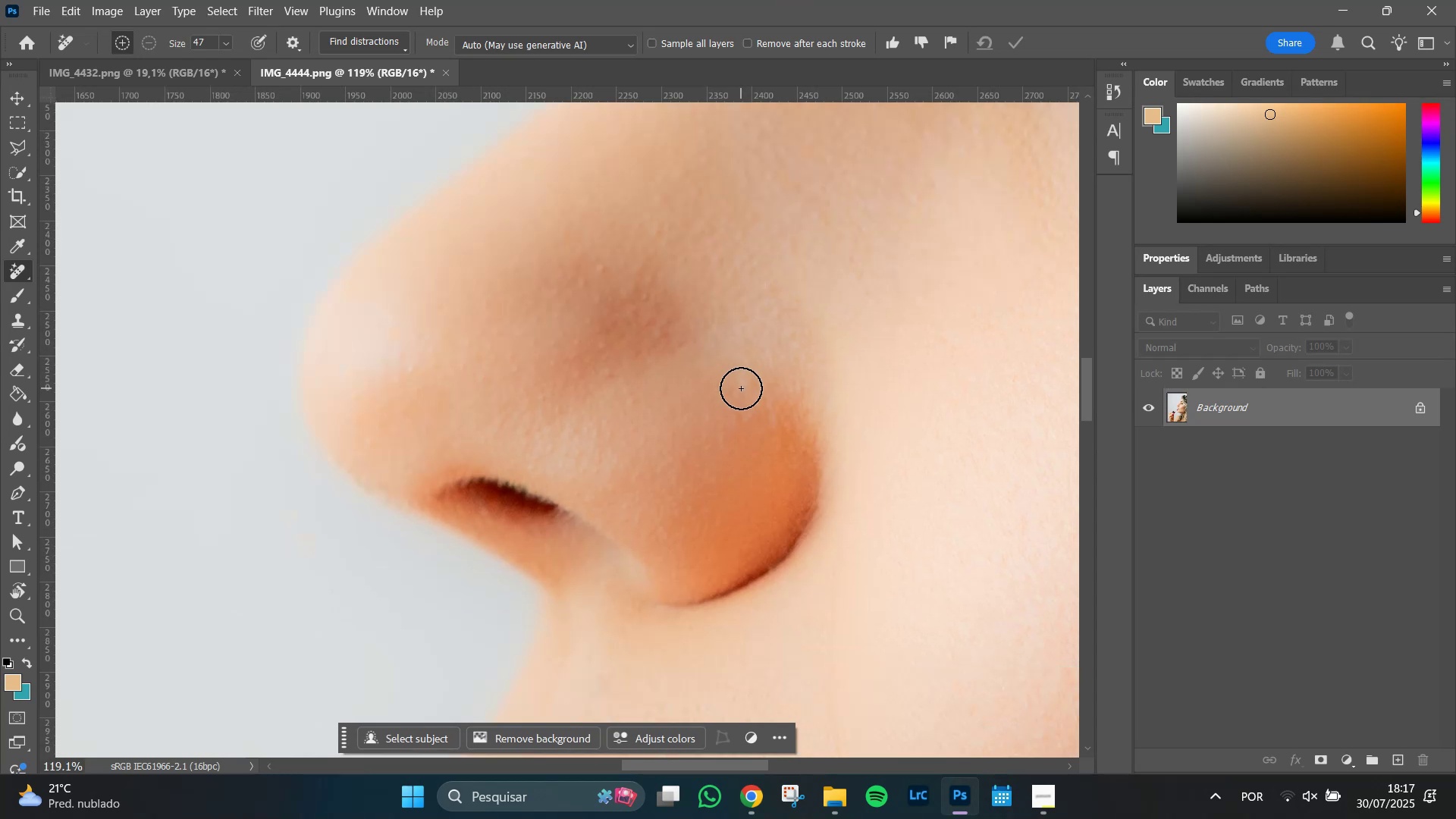 
hold_key(key=AltLeft, duration=1.23)
scroll: coordinate [737, 375], scroll_direction: down, amount: 5.0
 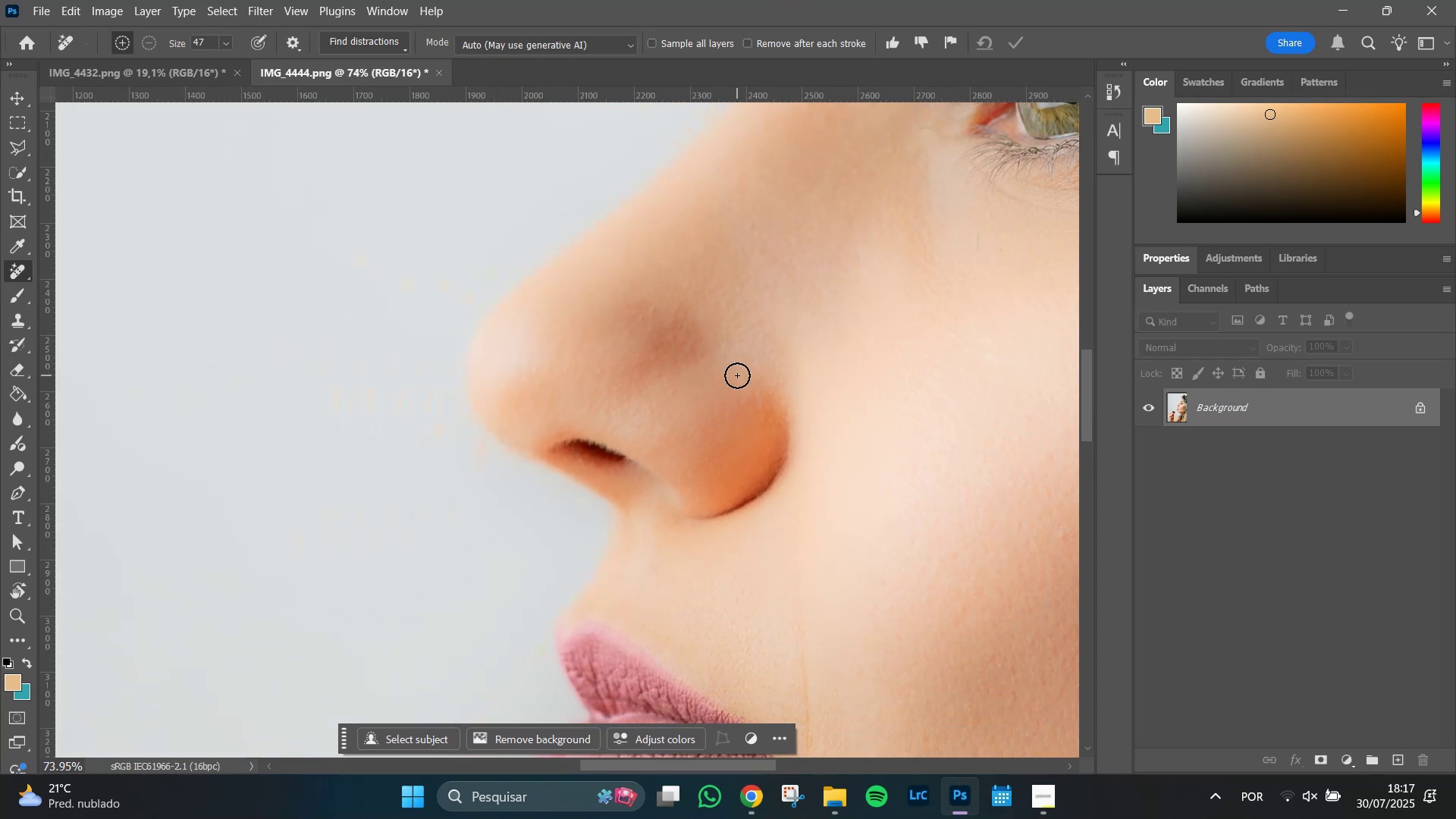 
hold_key(key=Space, duration=1.51)
 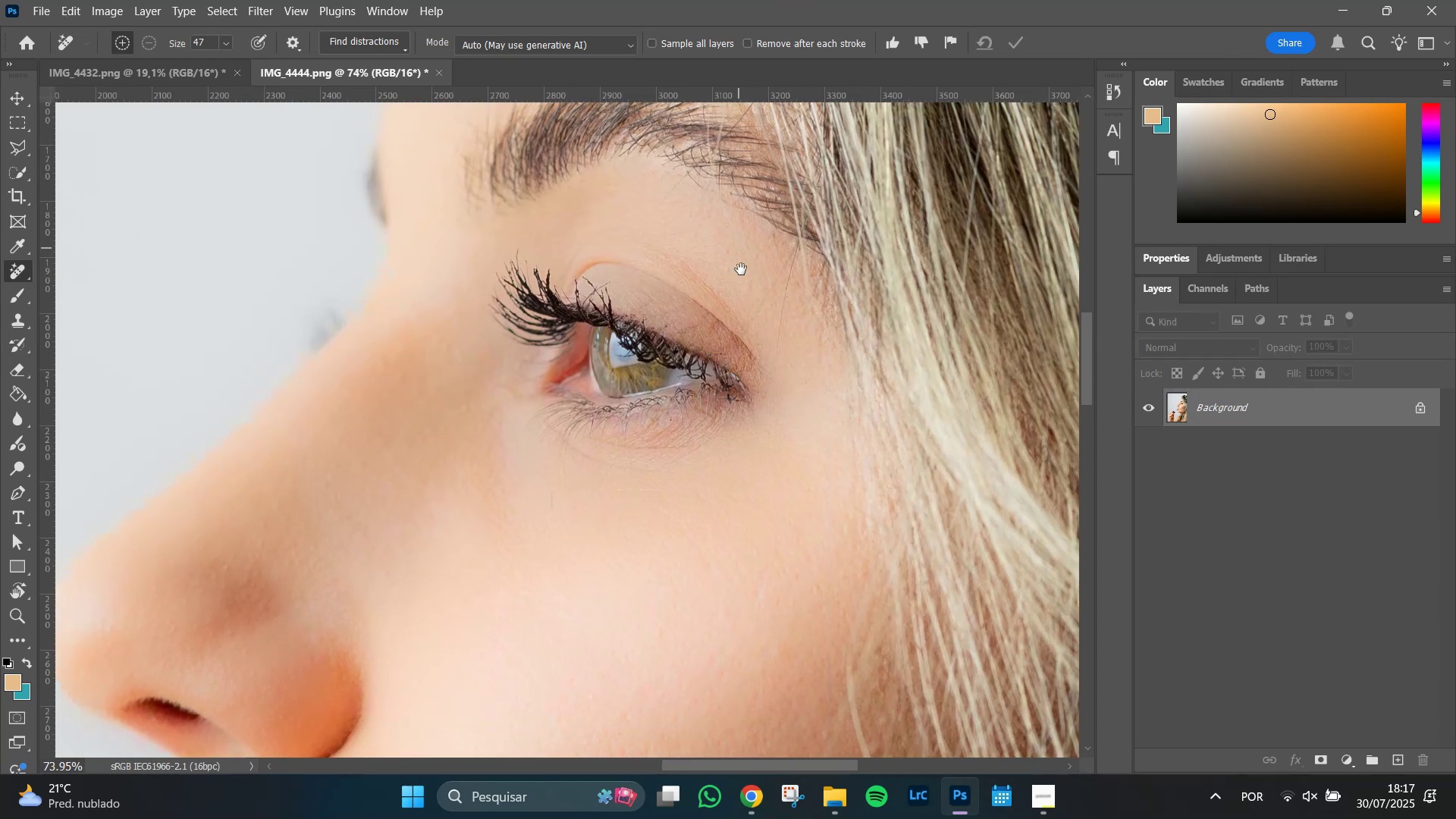 
left_click_drag(start_coordinate=[902, 308], to_coordinate=[476, 566])
 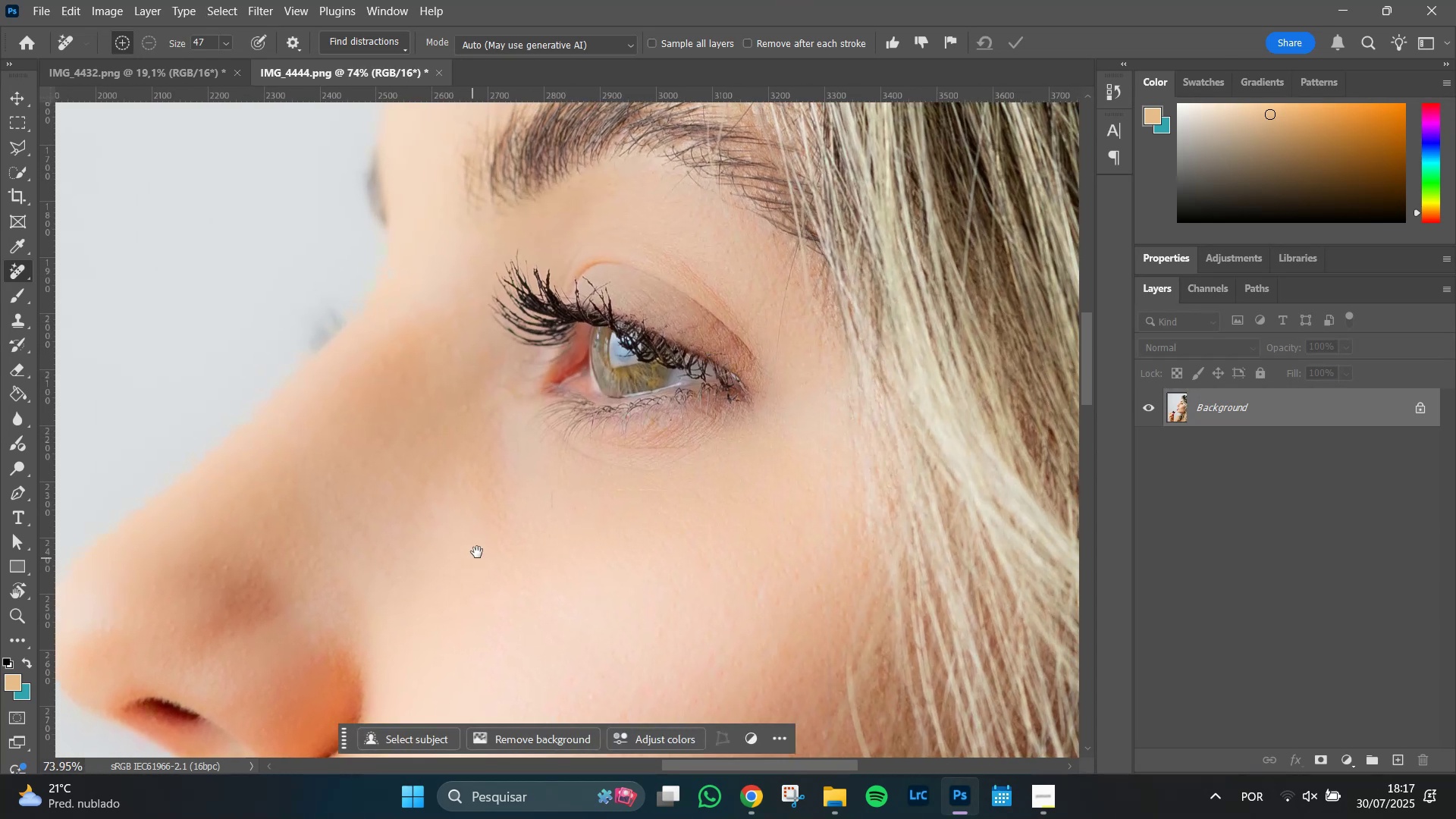 
hold_key(key=Space, duration=1.51)
 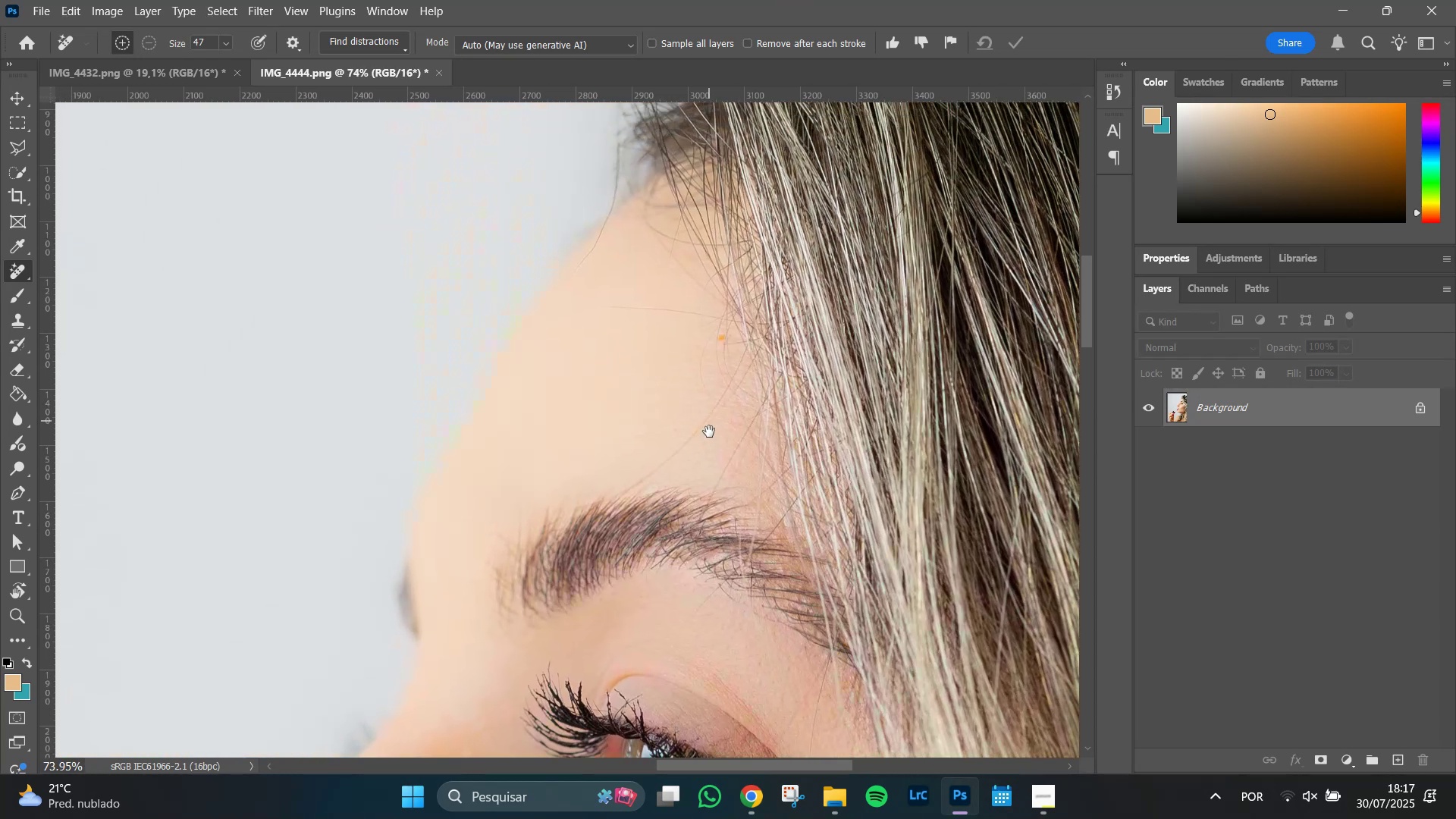 
left_click_drag(start_coordinate=[738, 243], to_coordinate=[768, 504])
 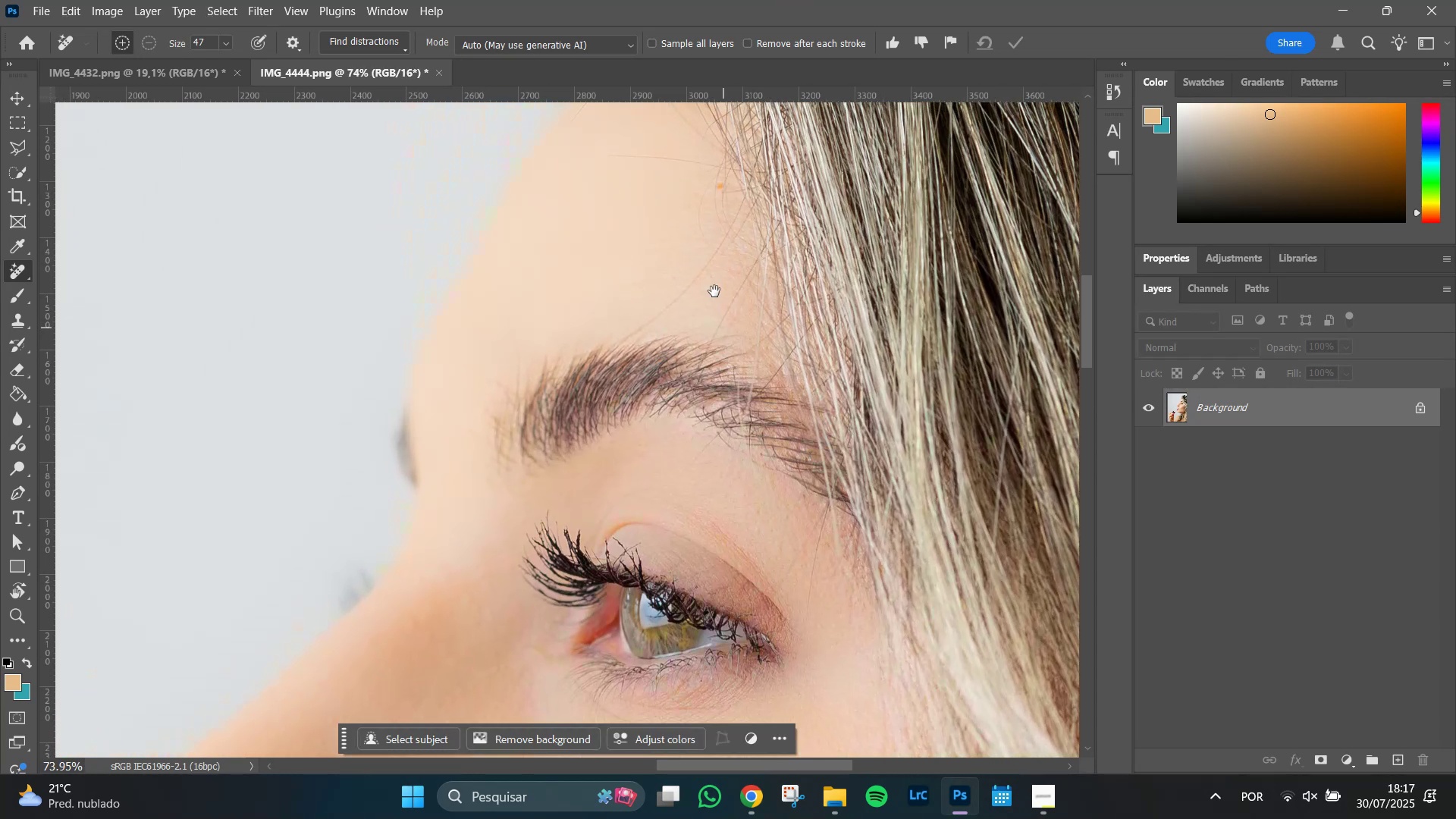 
left_click_drag(start_coordinate=[707, 264], to_coordinate=[658, 139])
 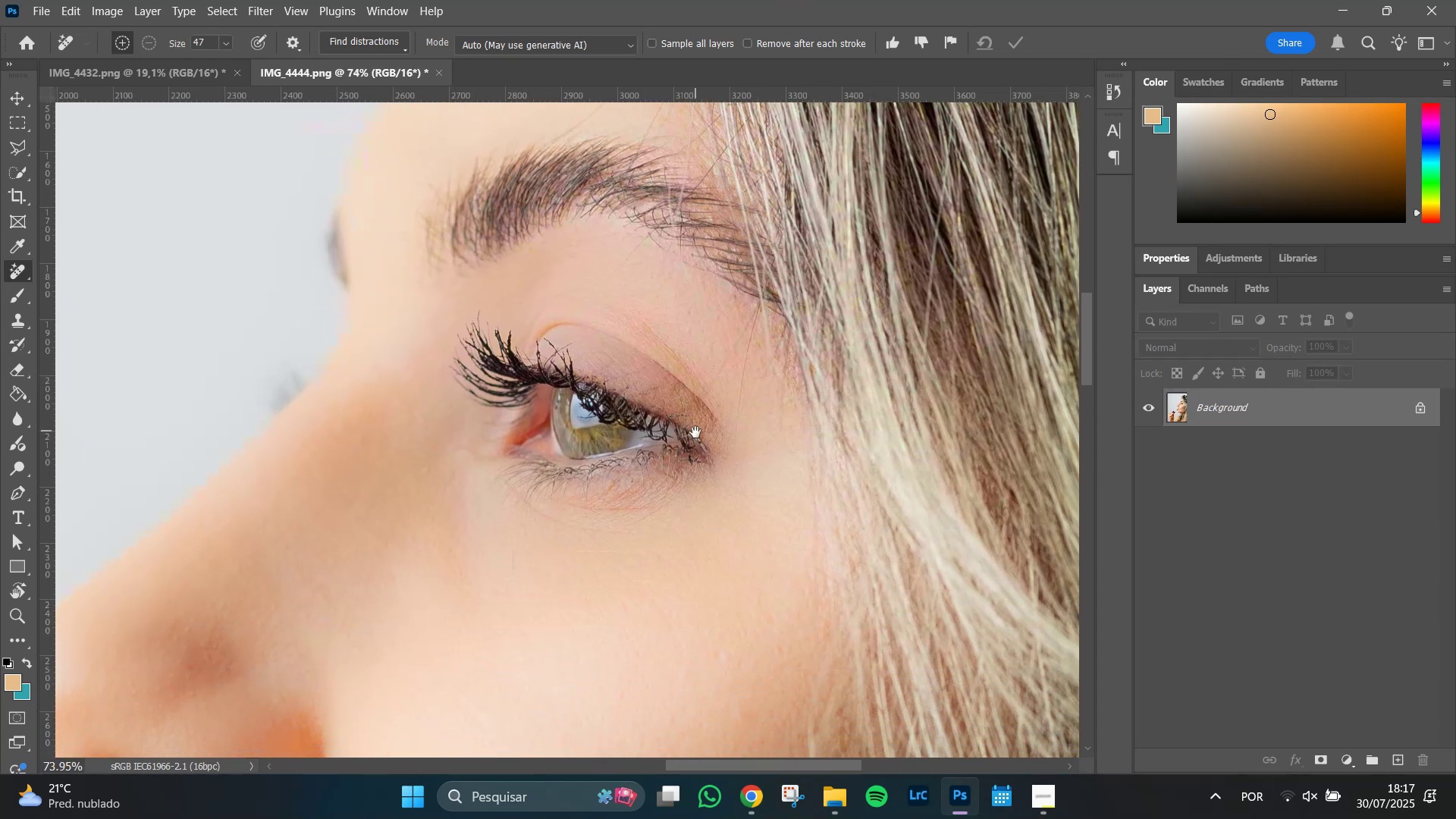 
hold_key(key=Space, duration=1.51)
 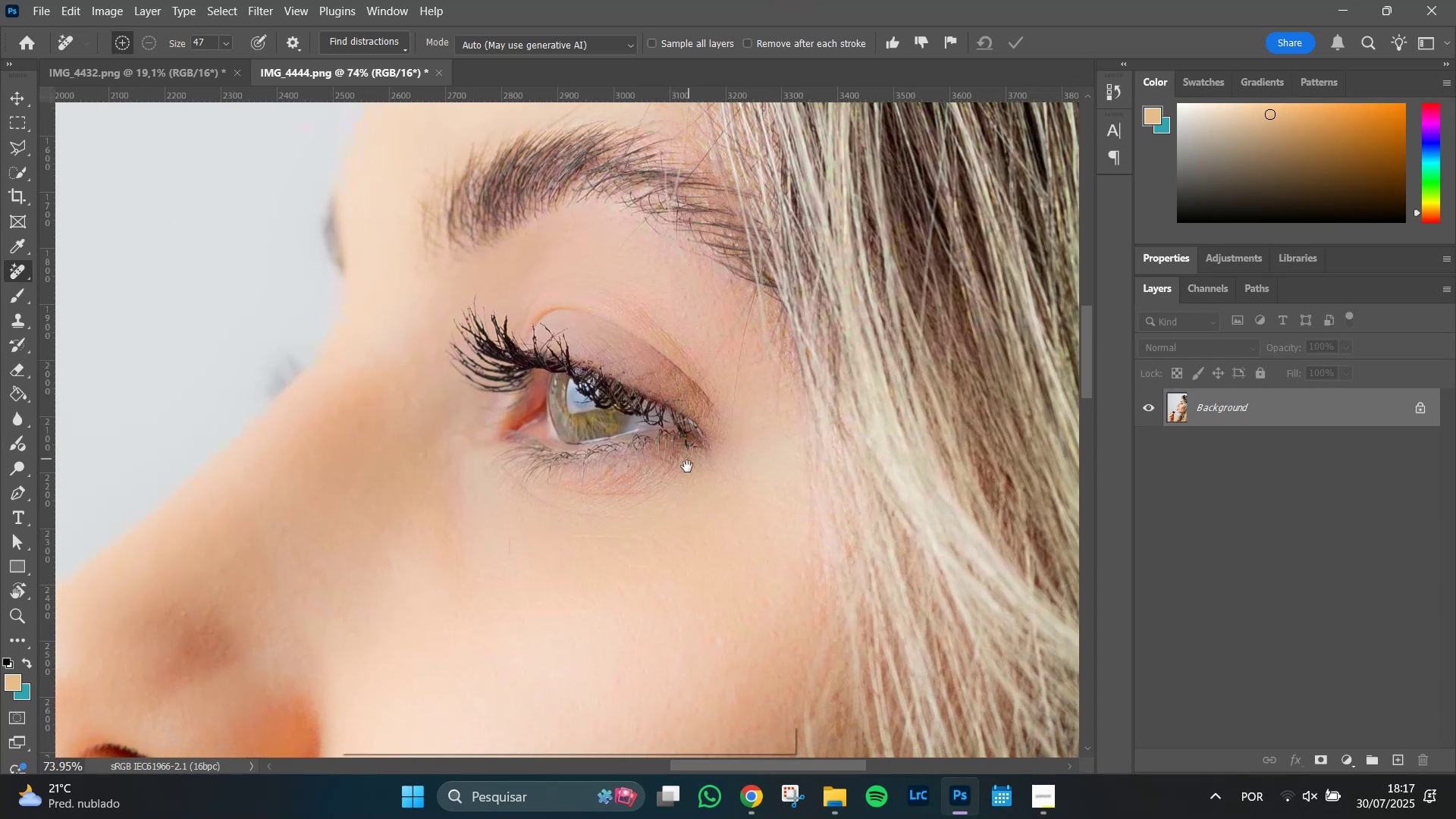 
hold_key(key=Space, duration=1.51)
 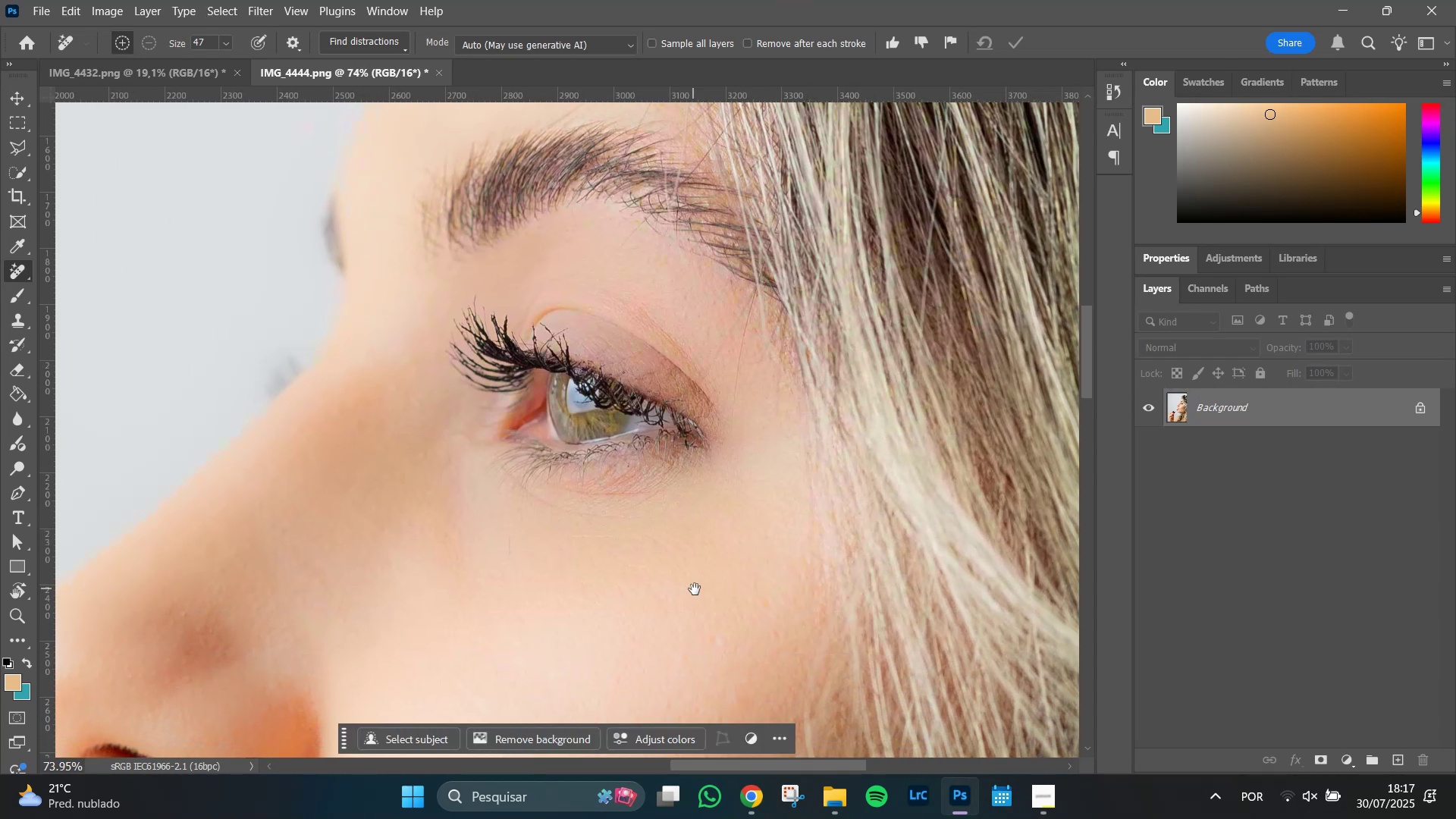 
hold_key(key=Space, duration=1.51)
 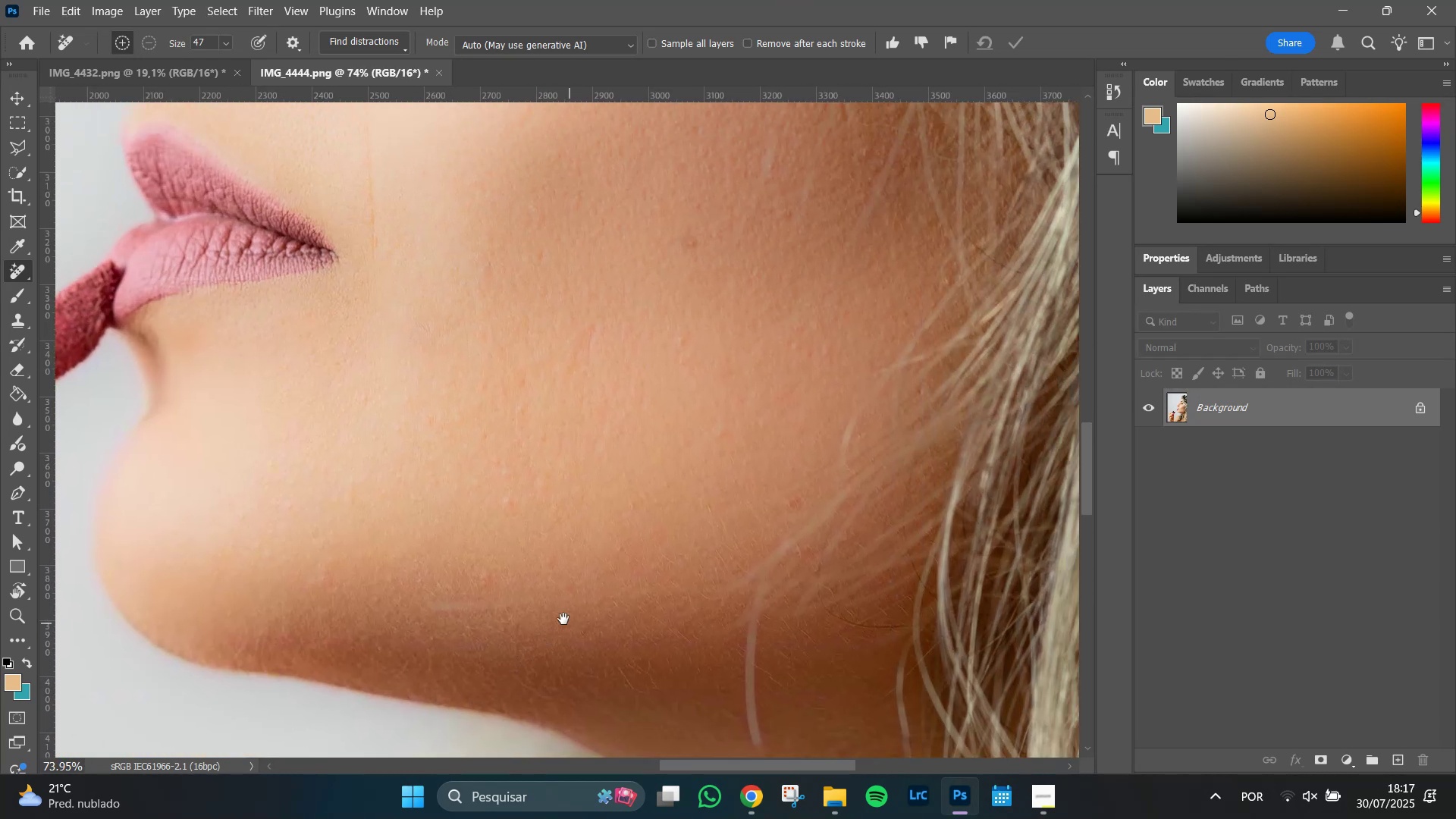 
left_click_drag(start_coordinate=[698, 584], to_coordinate=[774, 240])
 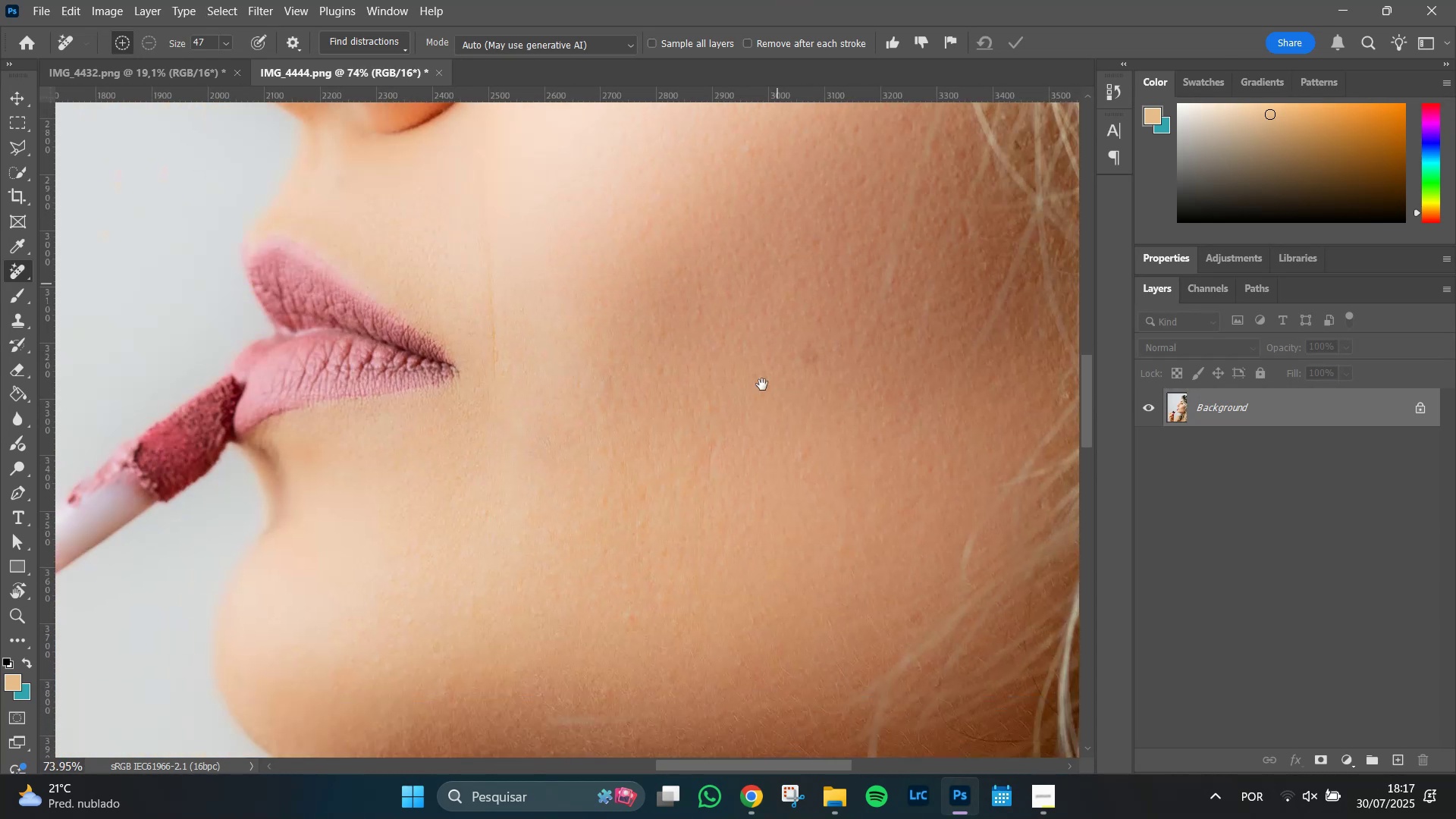 
left_click_drag(start_coordinate=[733, 481], to_coordinate=[571, 623])
 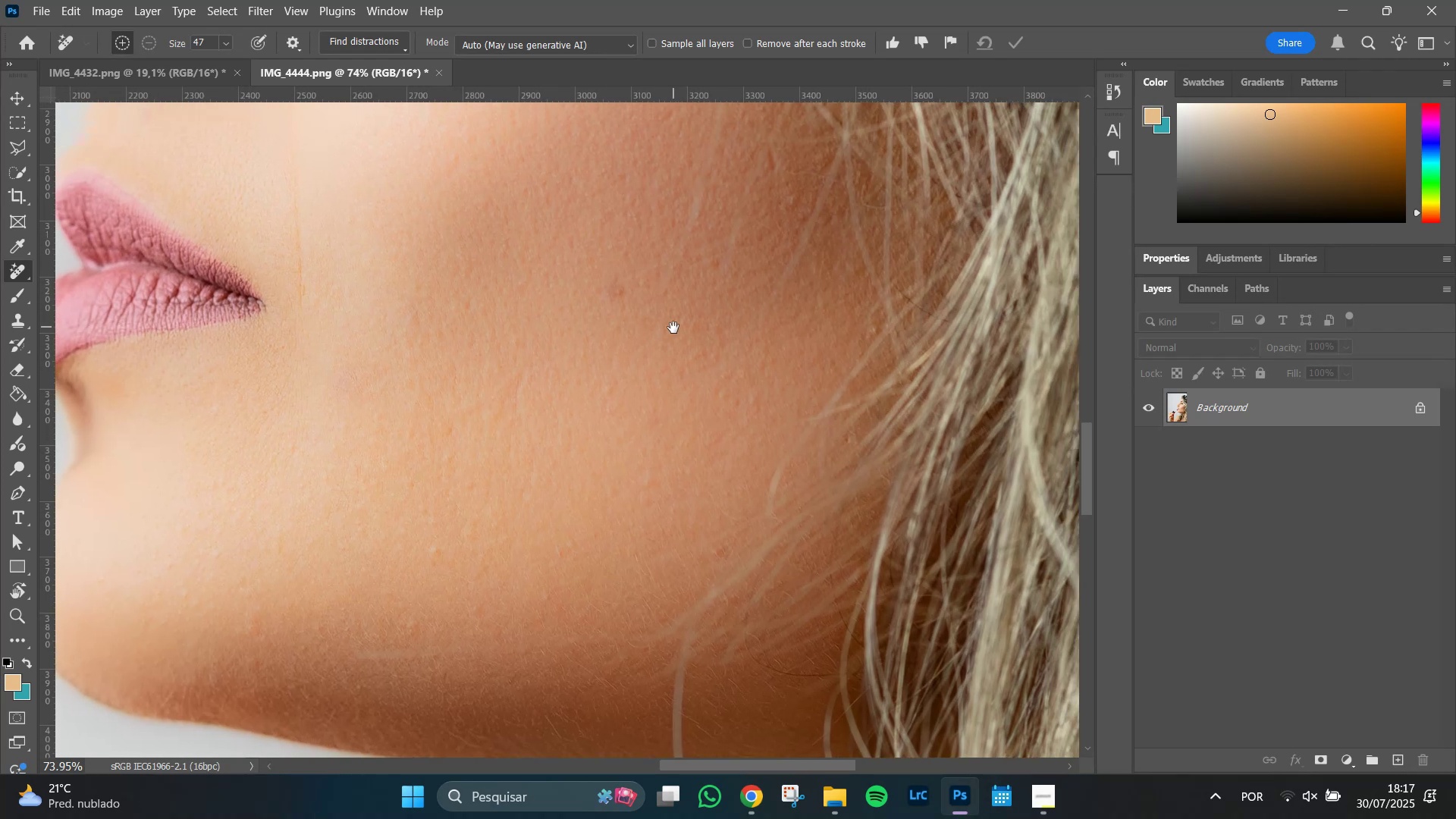 
hold_key(key=Space, duration=1.25)
 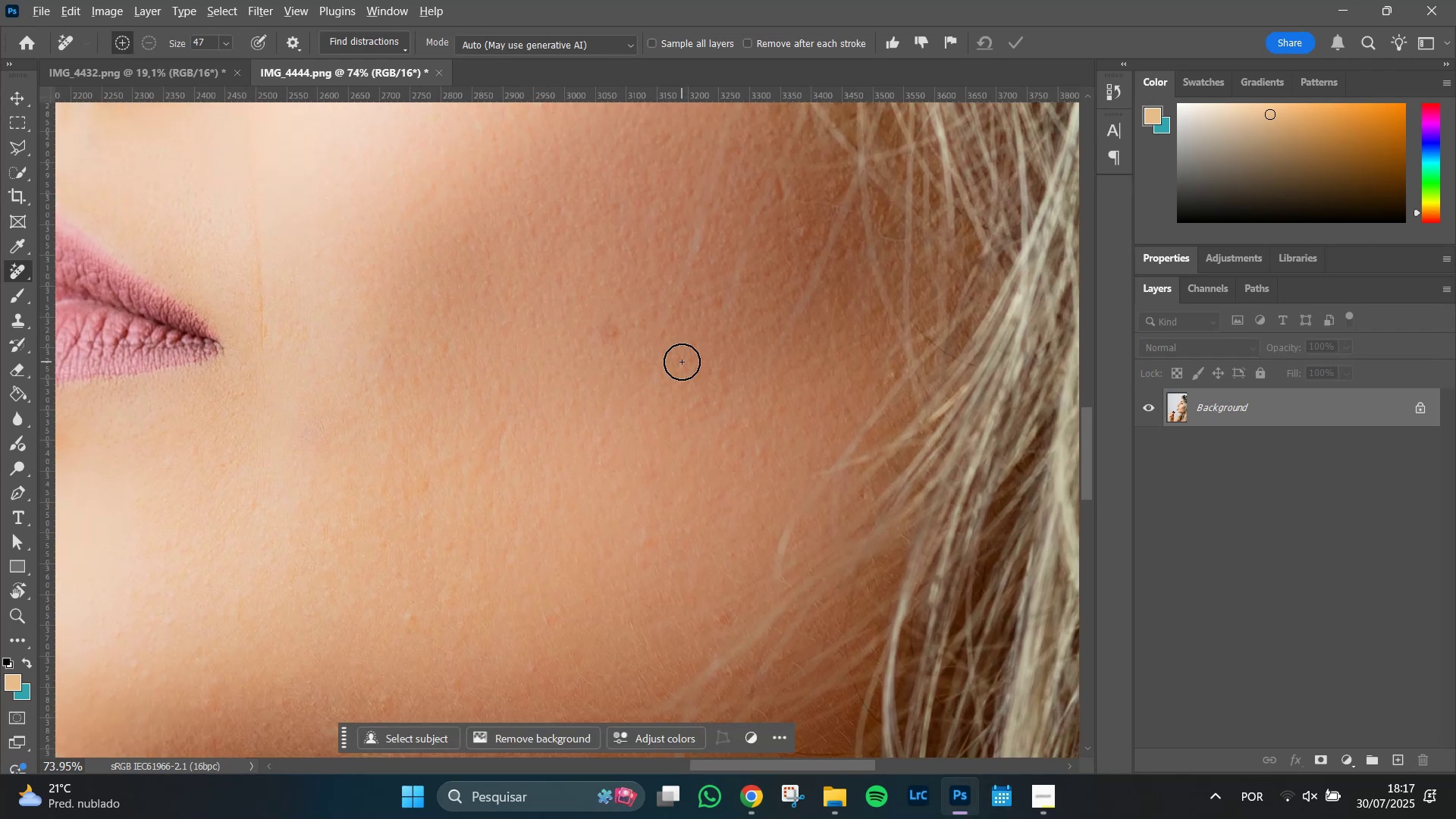 
left_click_drag(start_coordinate=[673, 327], to_coordinate=[684, 363])
 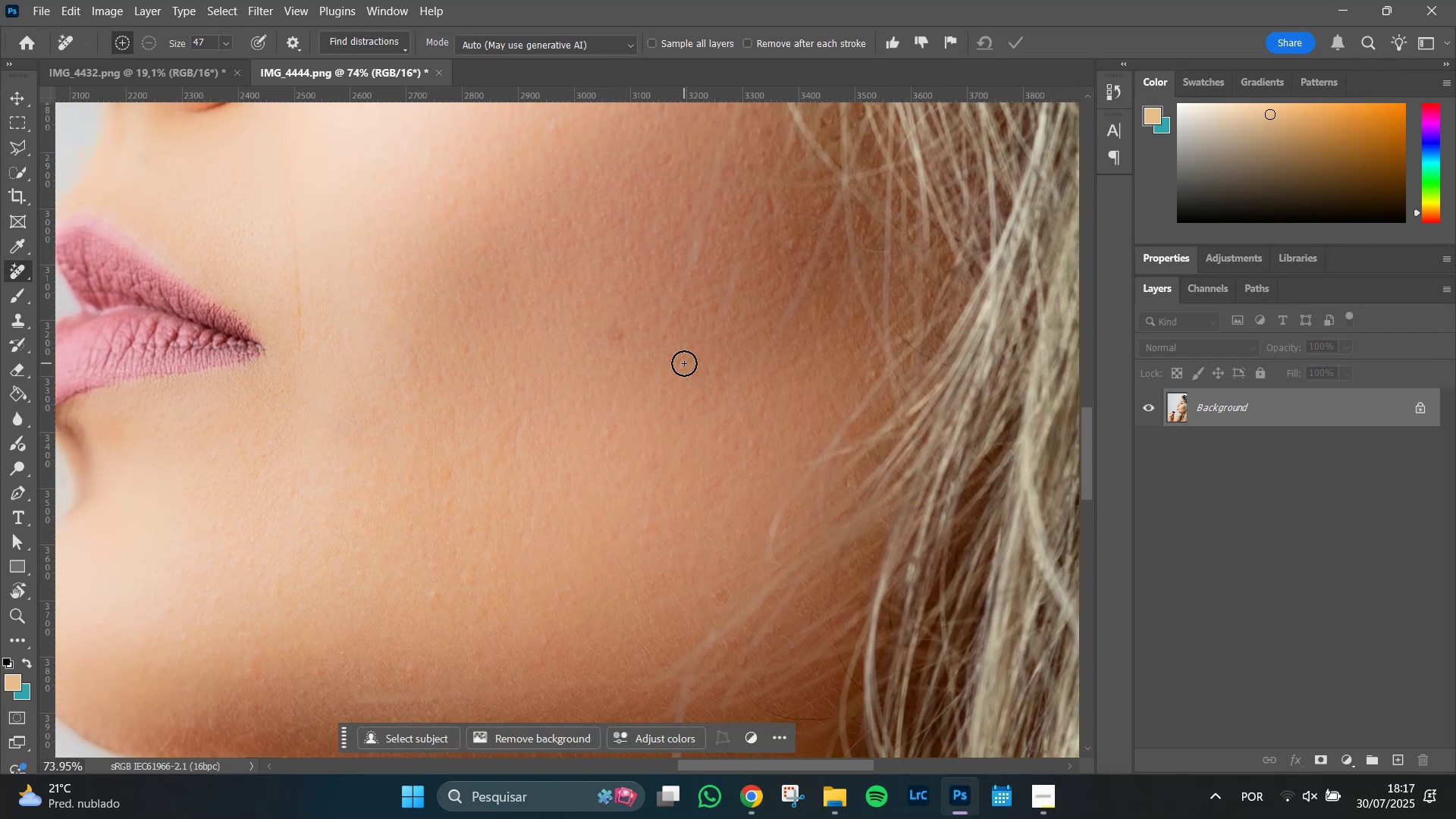 
hold_key(key=AltLeft, duration=0.64)
scroll: coordinate [682, 362], scroll_direction: up, amount: 4.0
 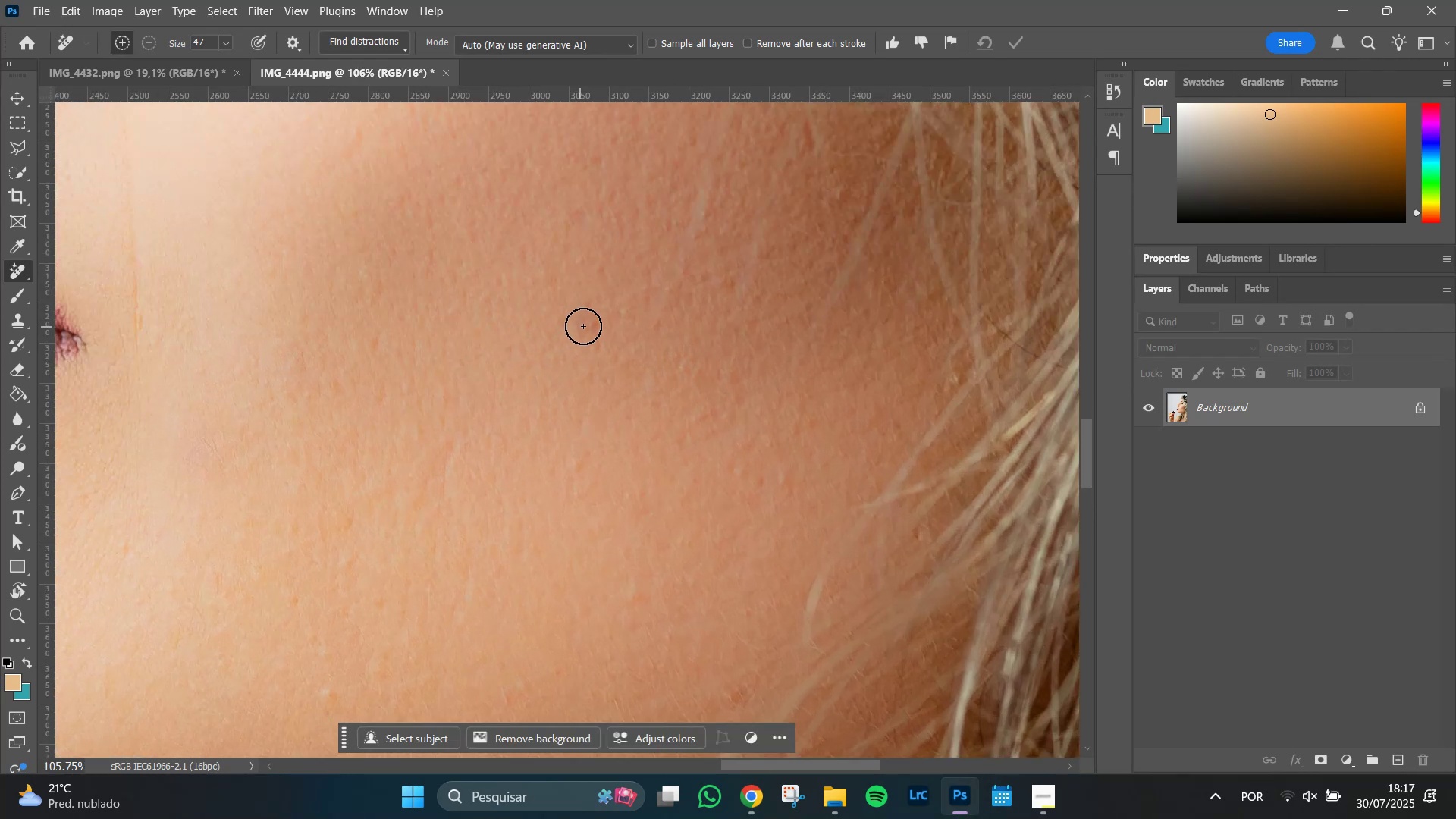 
left_click_drag(start_coordinate=[588, 324], to_coordinate=[574, 320])
 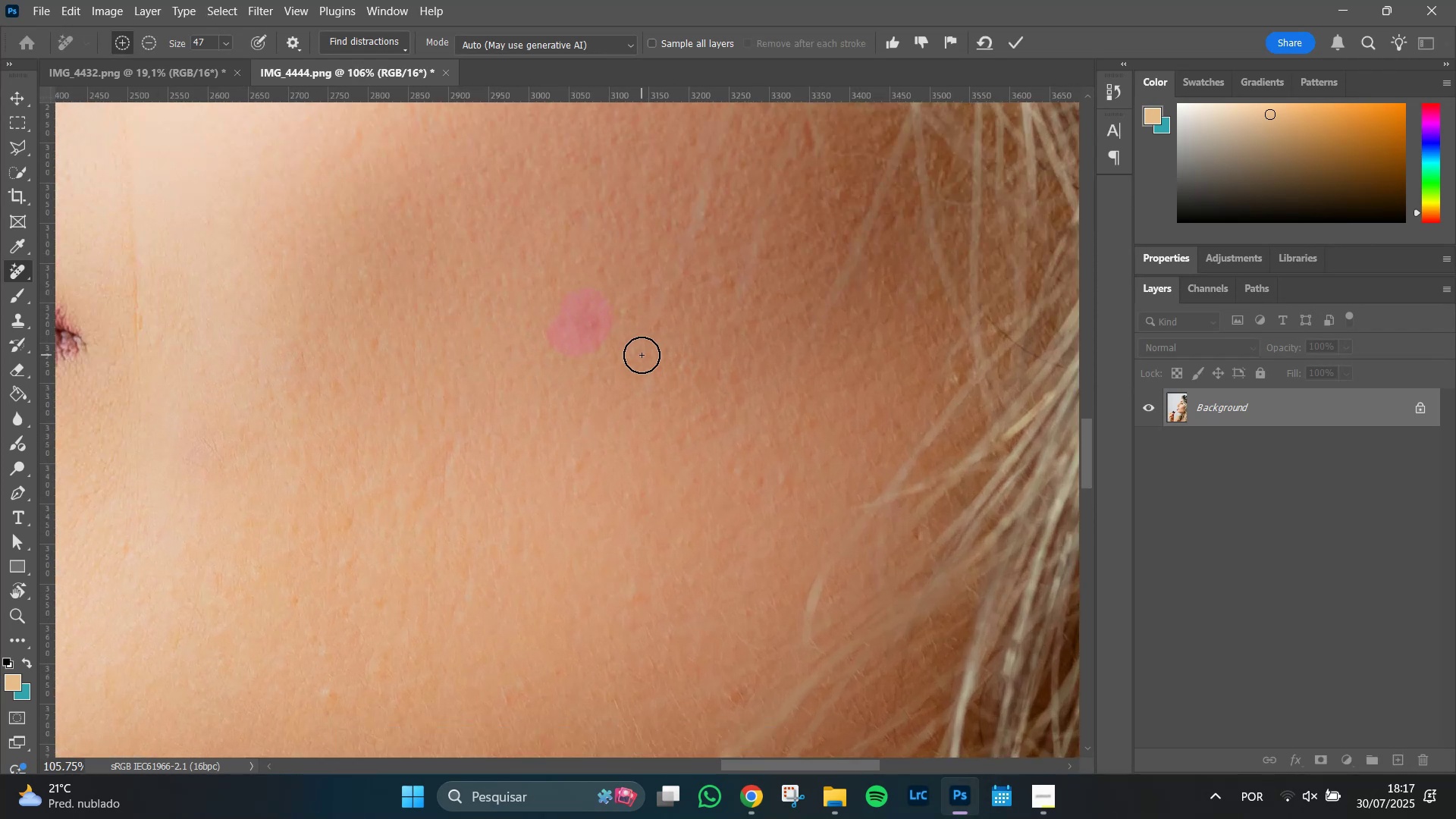 
key(Enter)
 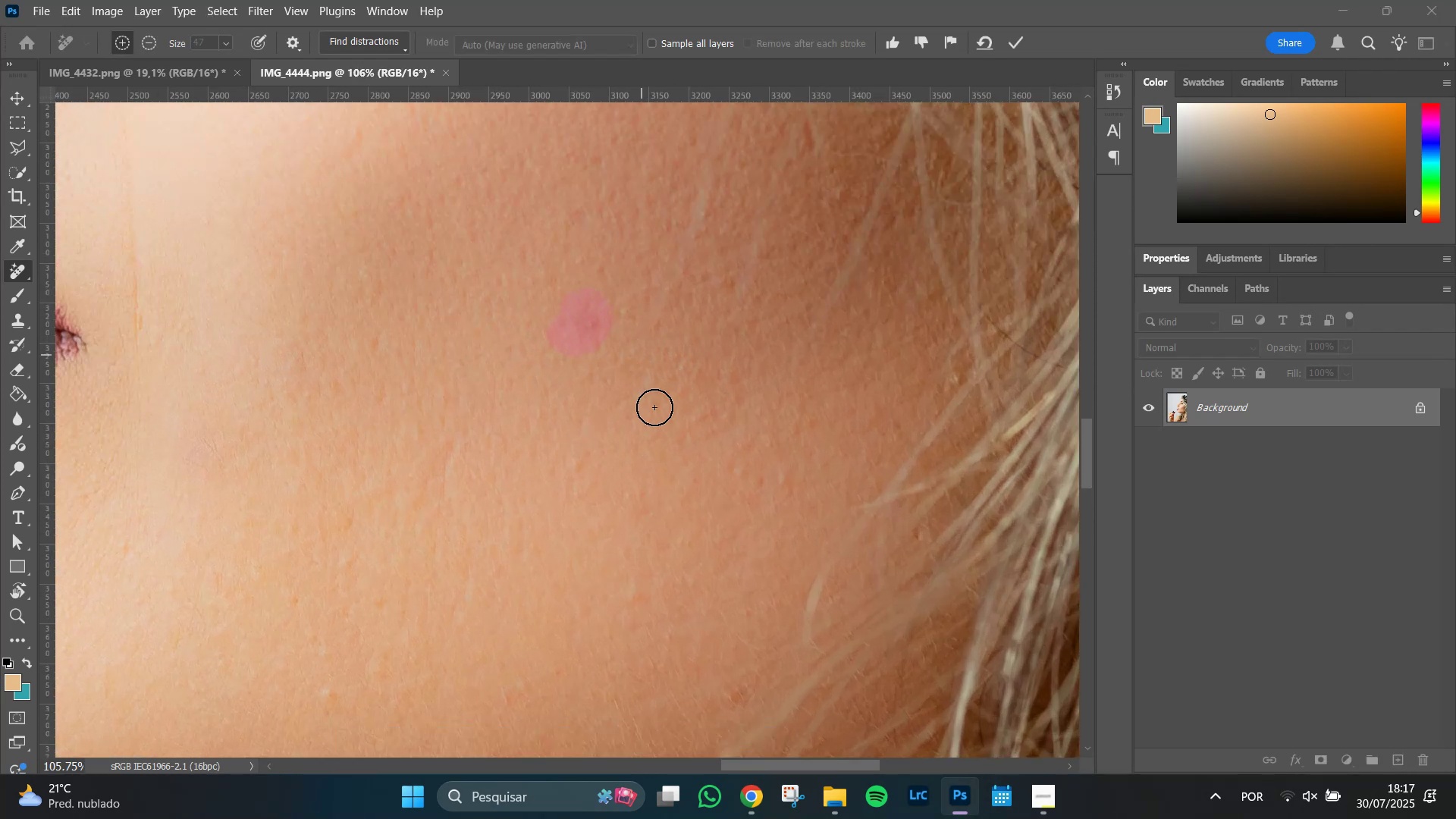 
hold_key(key=Space, duration=0.9)
 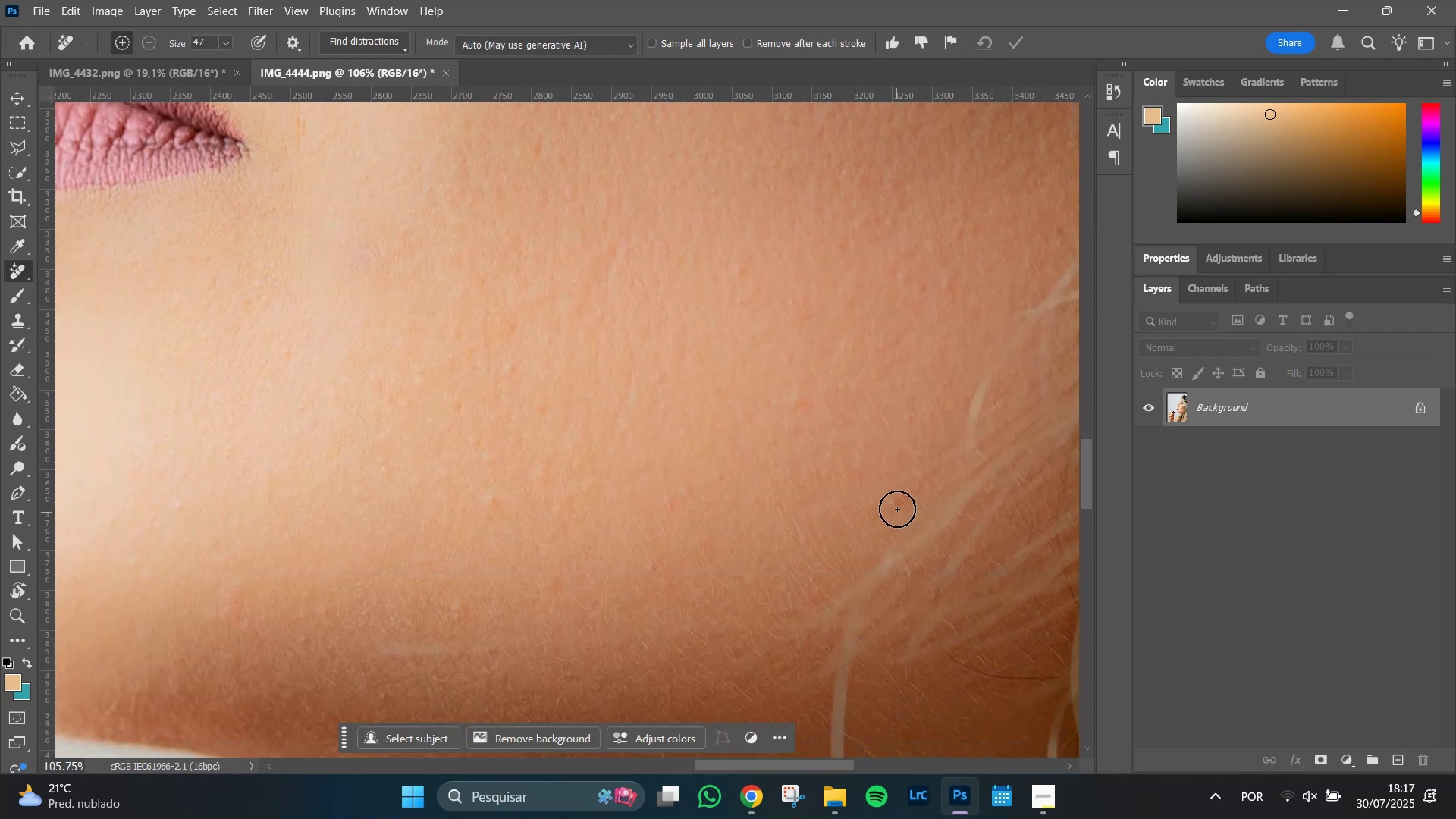 
left_click_drag(start_coordinate=[529, 468], to_coordinate=[692, 274])
 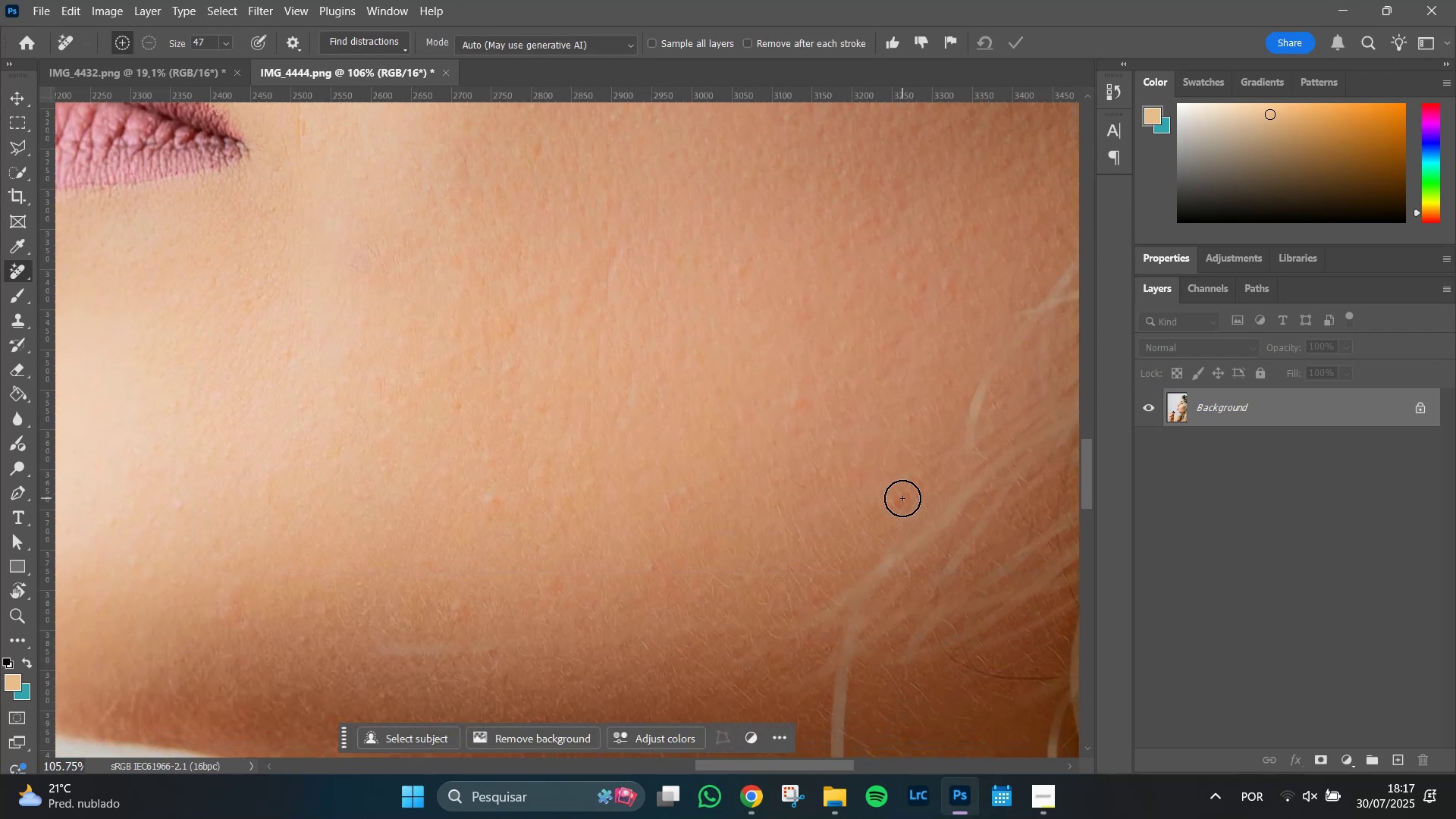 
hold_key(key=Space, duration=1.51)
 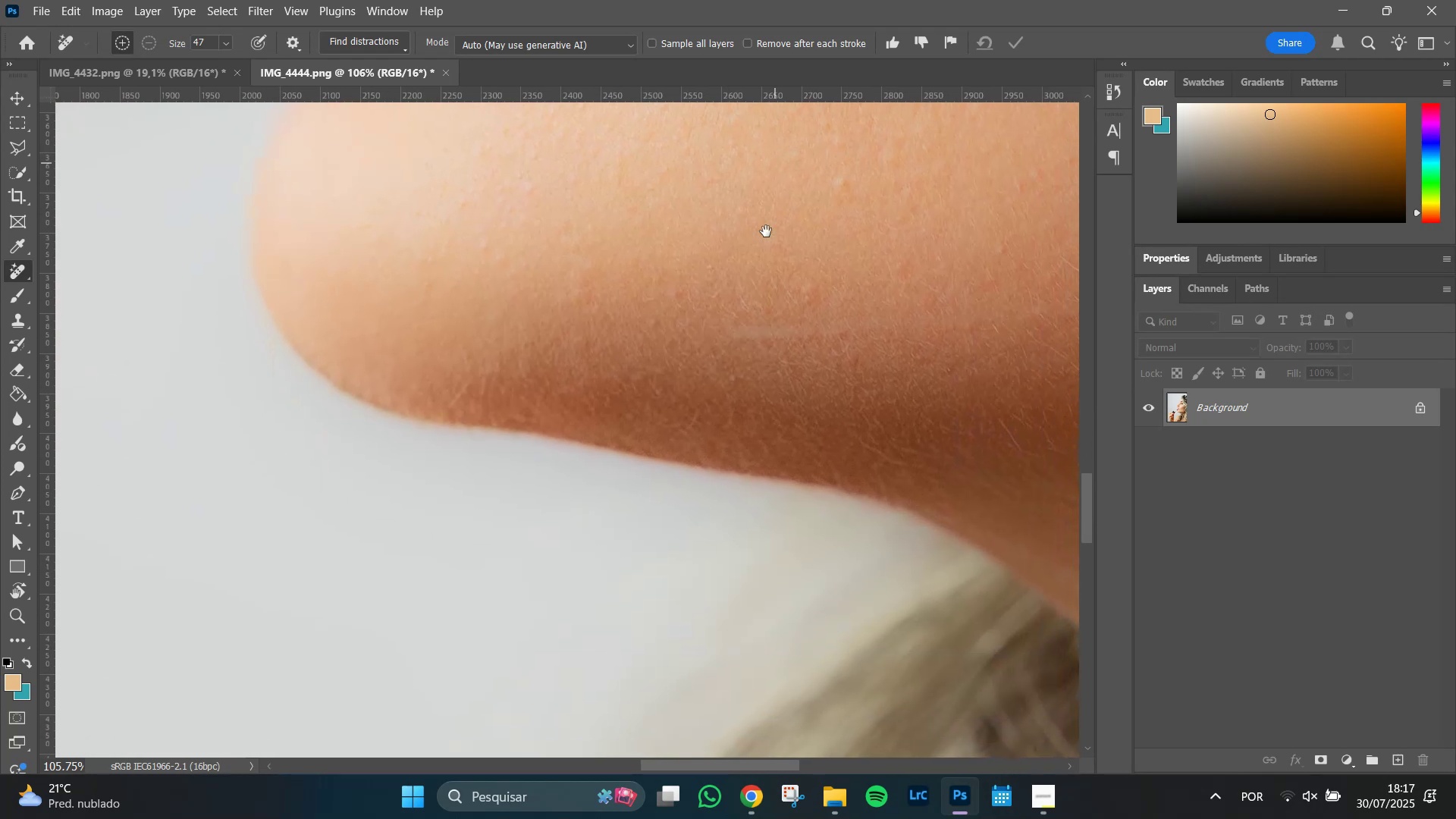 
left_click_drag(start_coordinate=[428, 471], to_coordinate=[784, 579])
 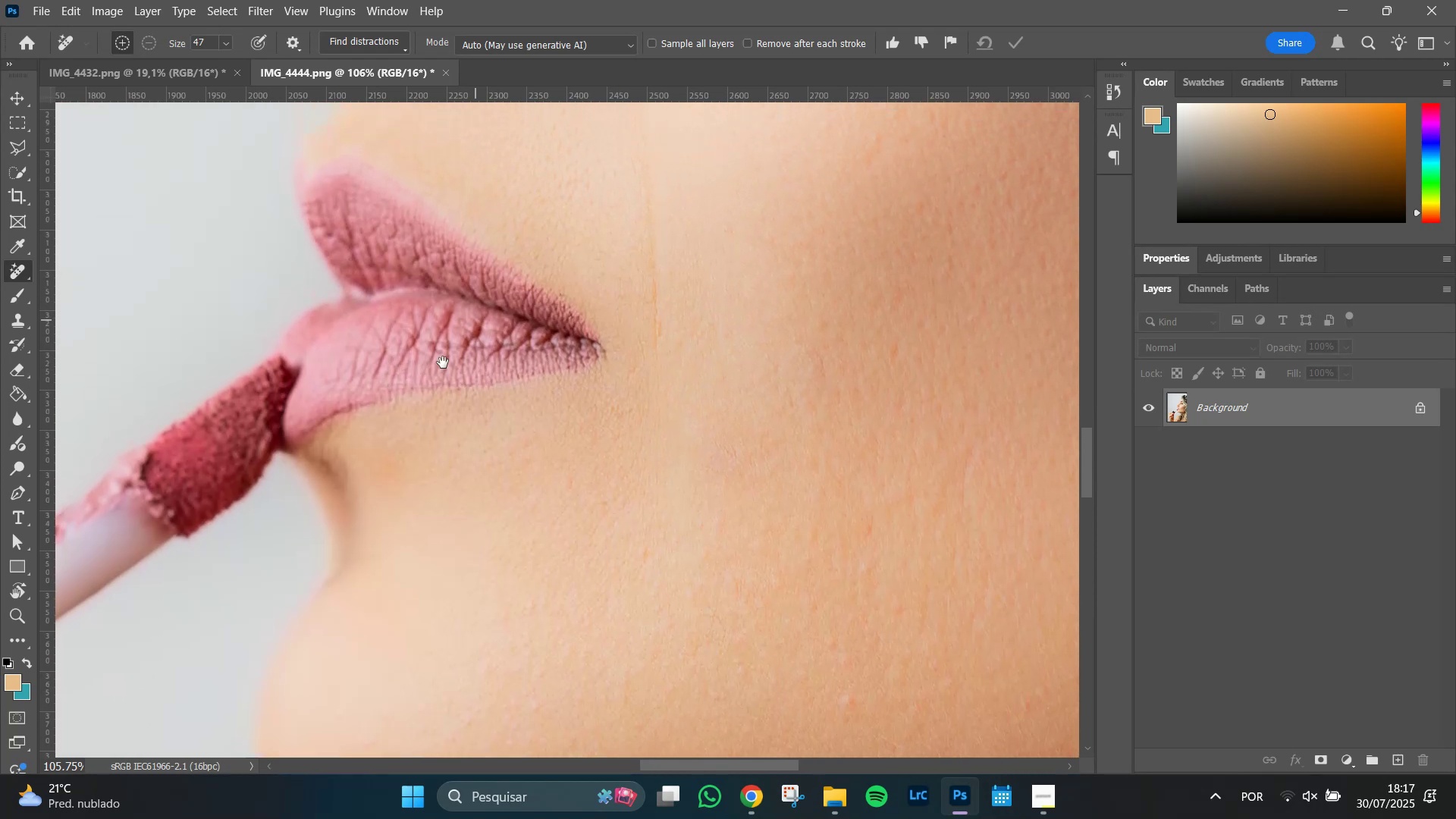 
hold_key(key=Space, duration=1.51)
 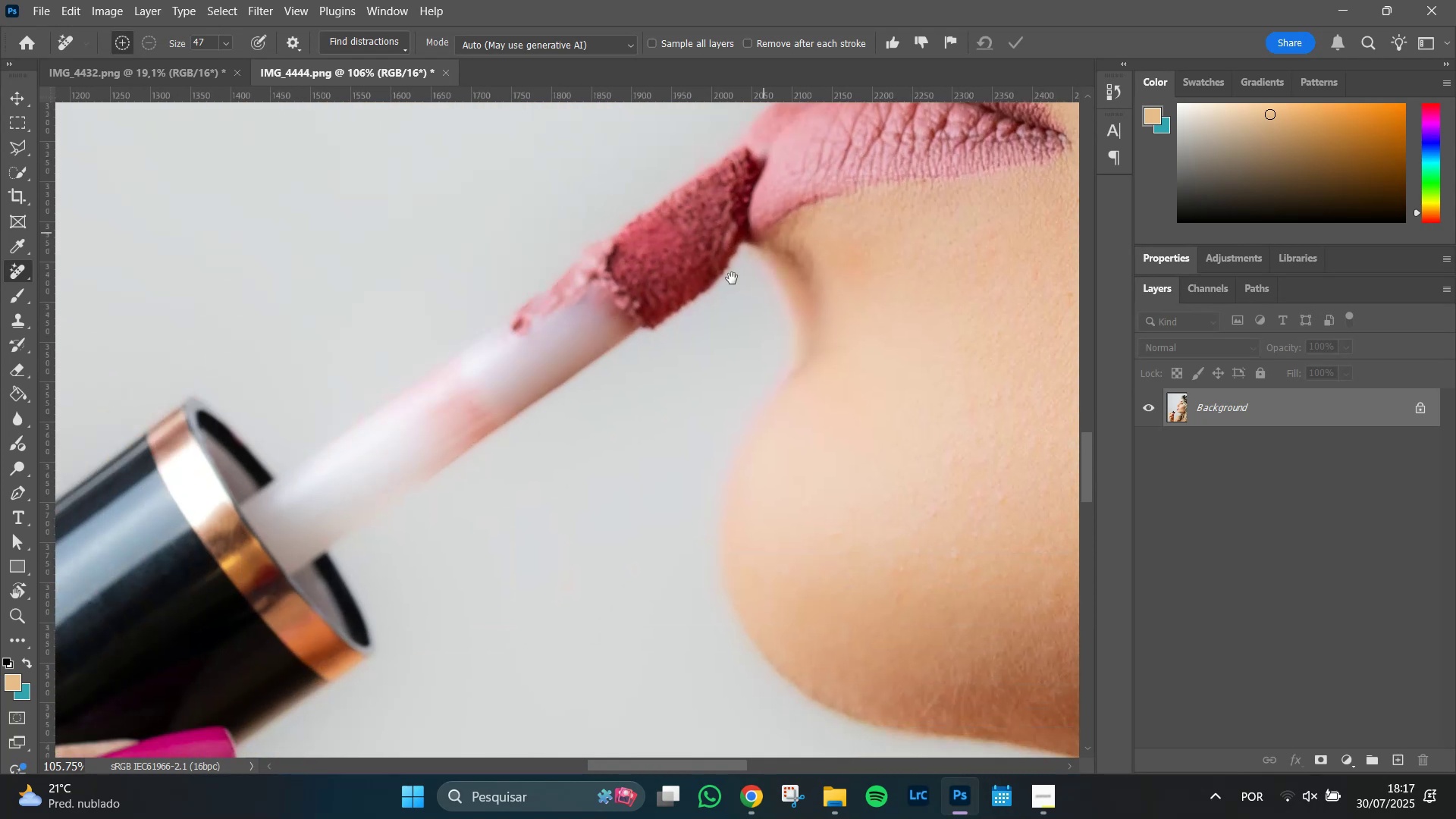 
left_click_drag(start_coordinate=[431, 386], to_coordinate=[764, 231])
 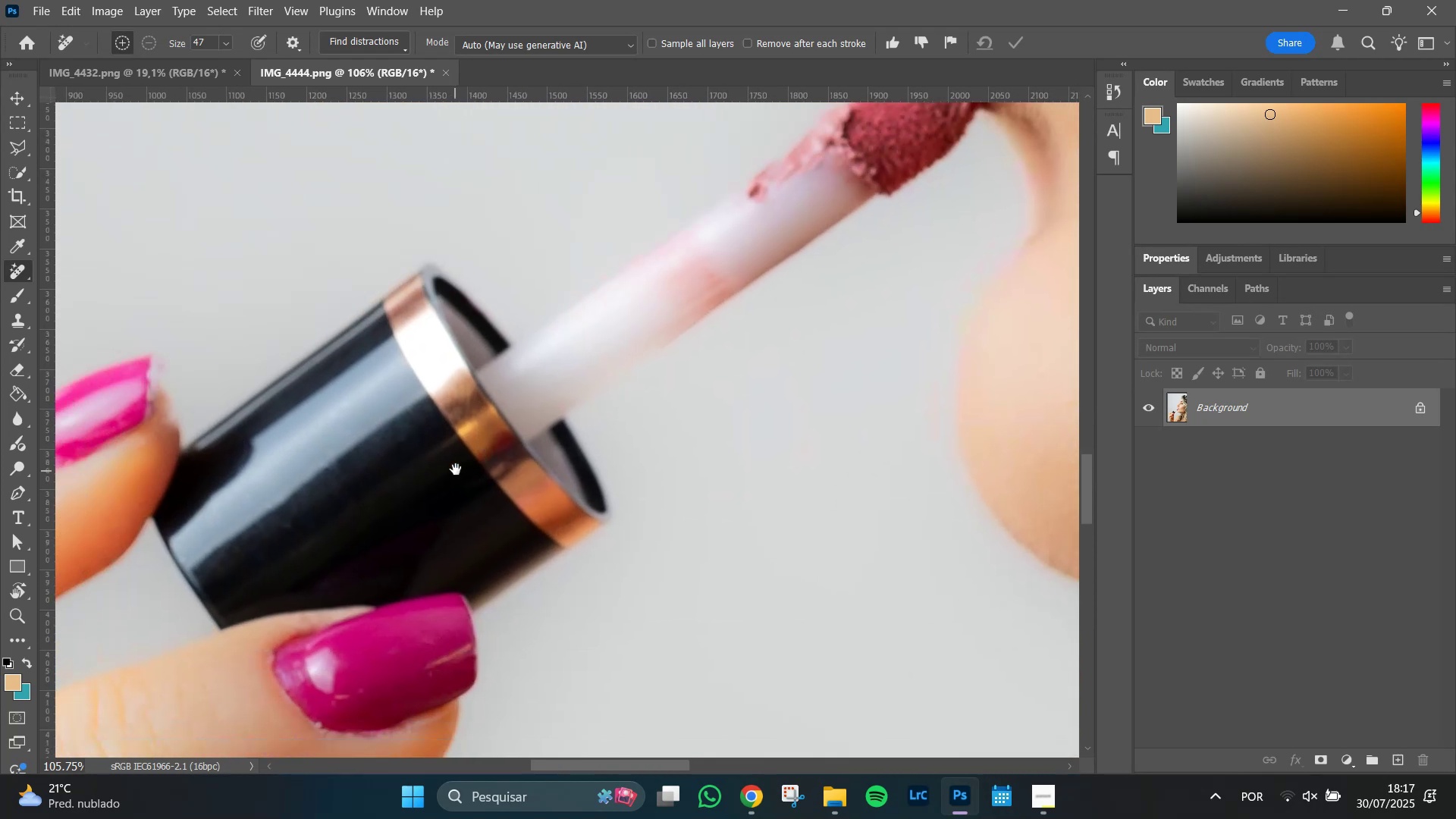 
hold_key(key=Space, duration=1.51)
 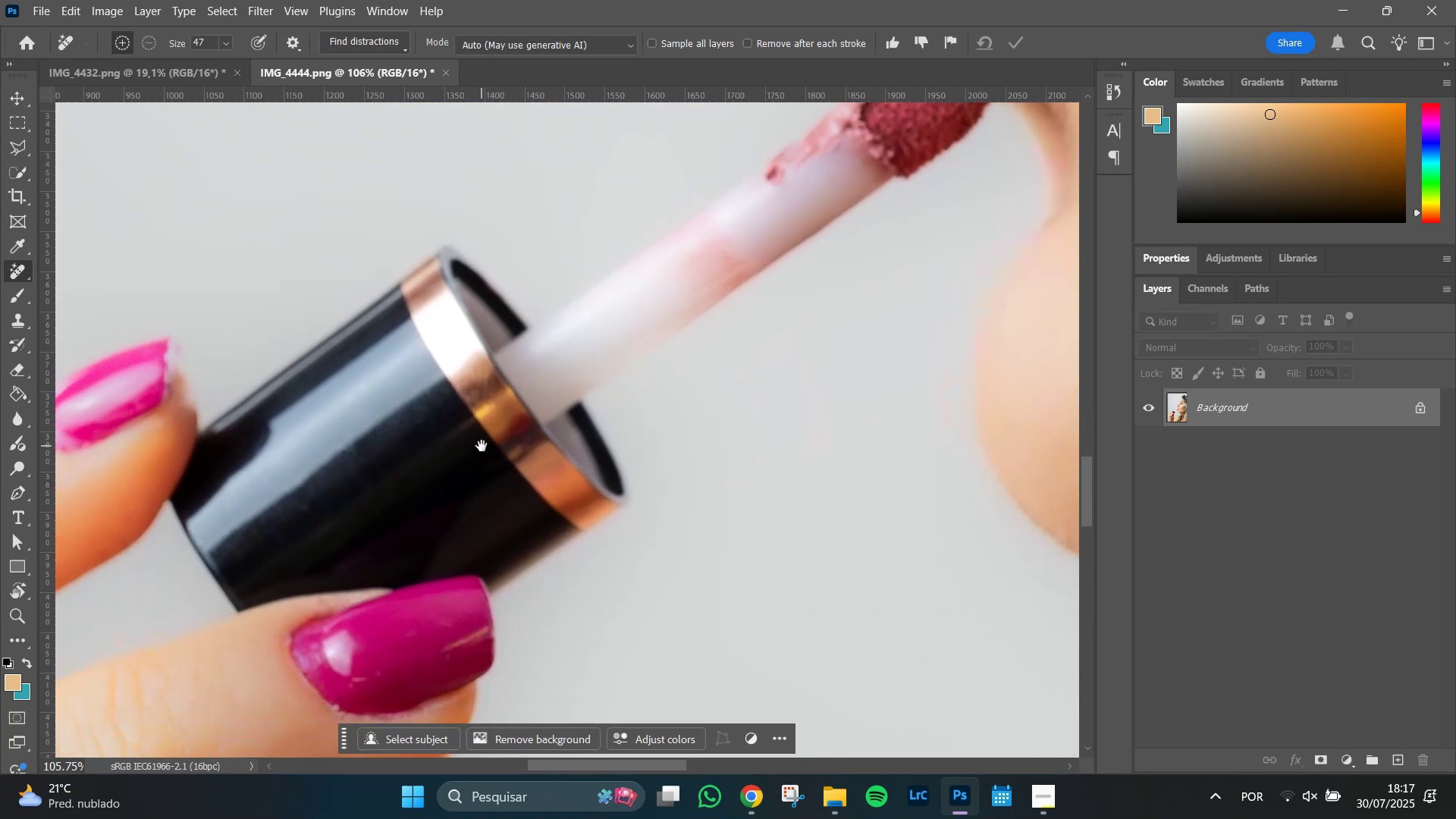 
left_click_drag(start_coordinate=[455, 471], to_coordinate=[472, 453])
 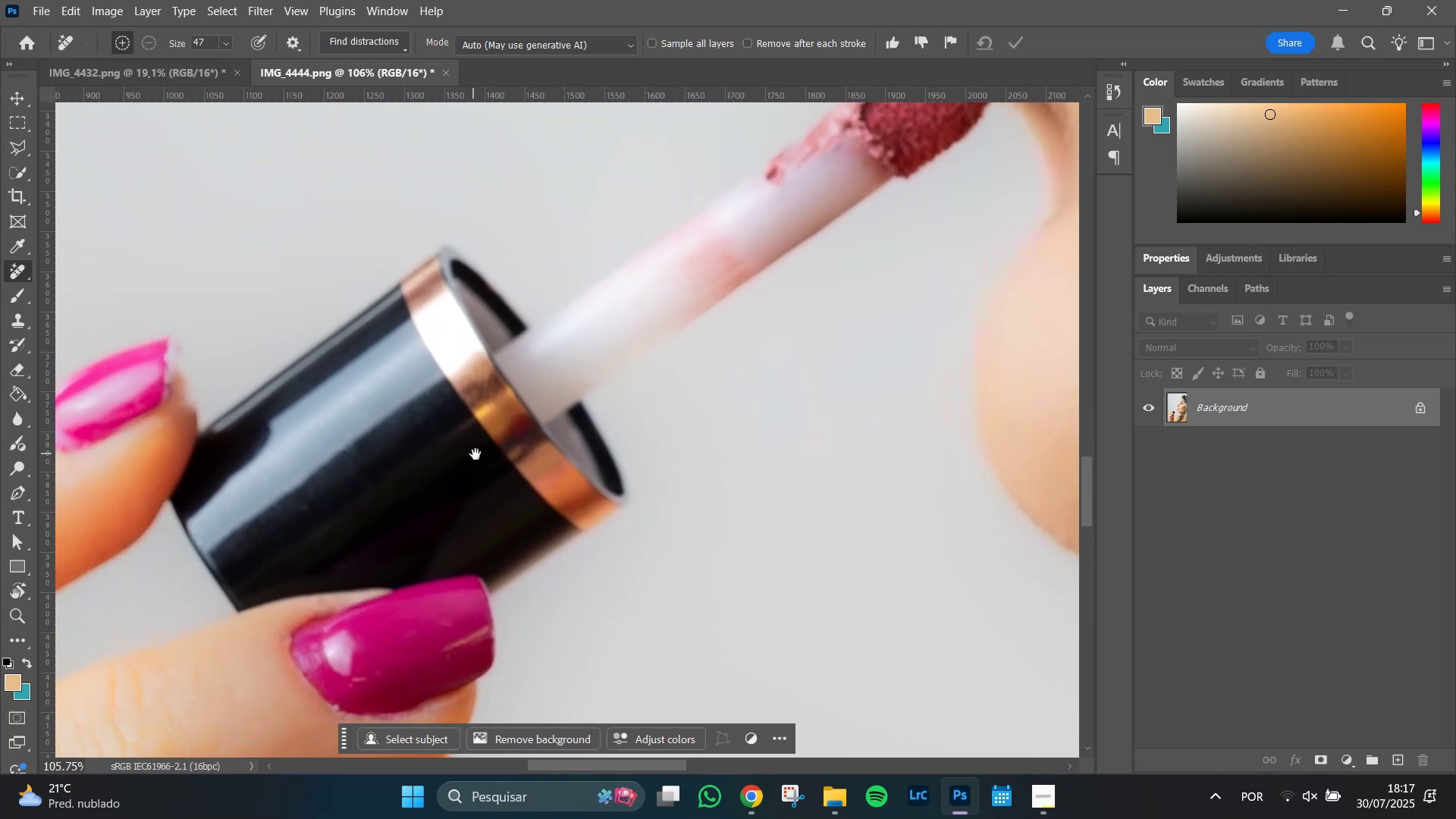 
hold_key(key=Space, duration=1.28)
 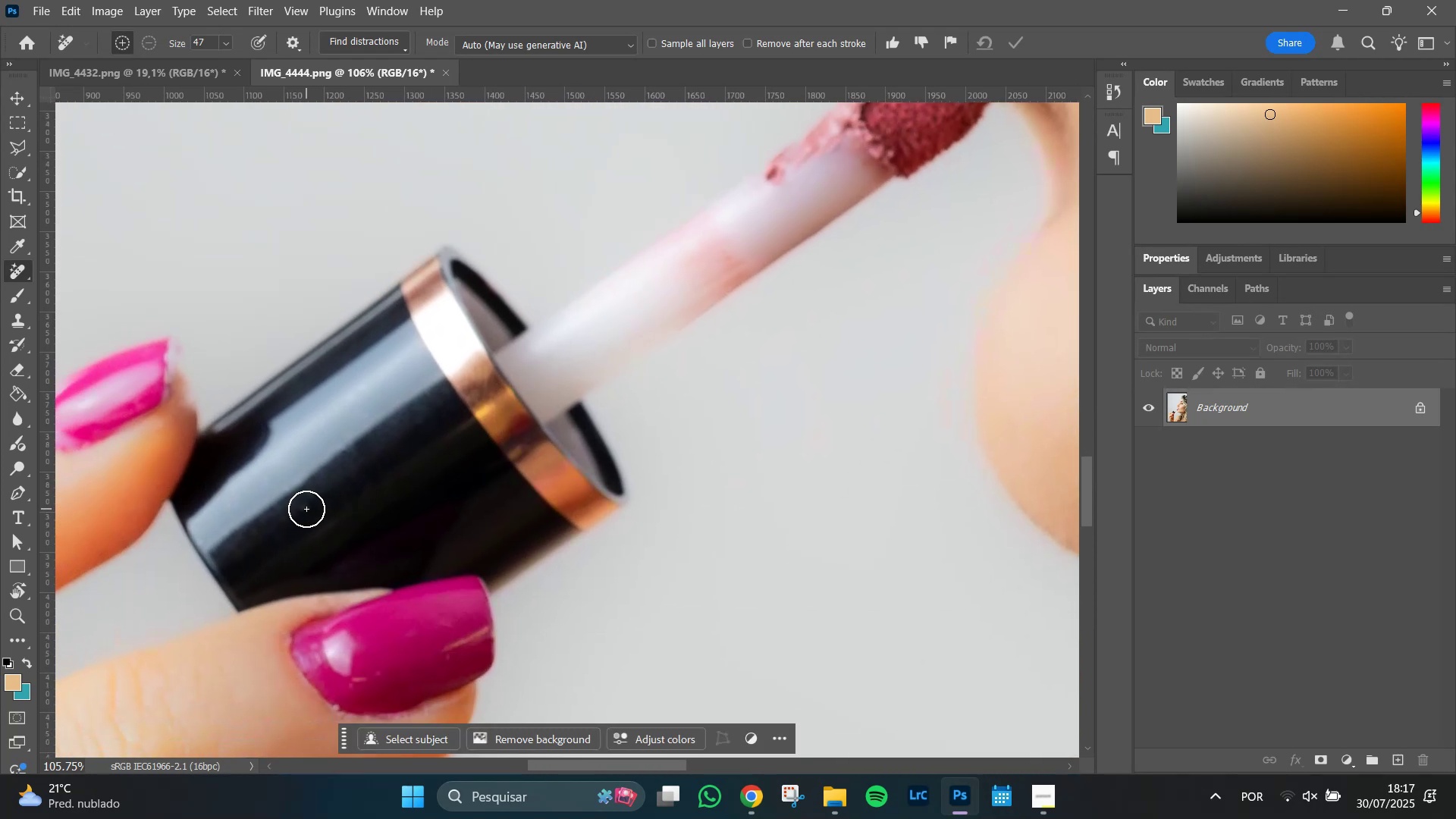 
hold_key(key=Space, duration=1.51)
 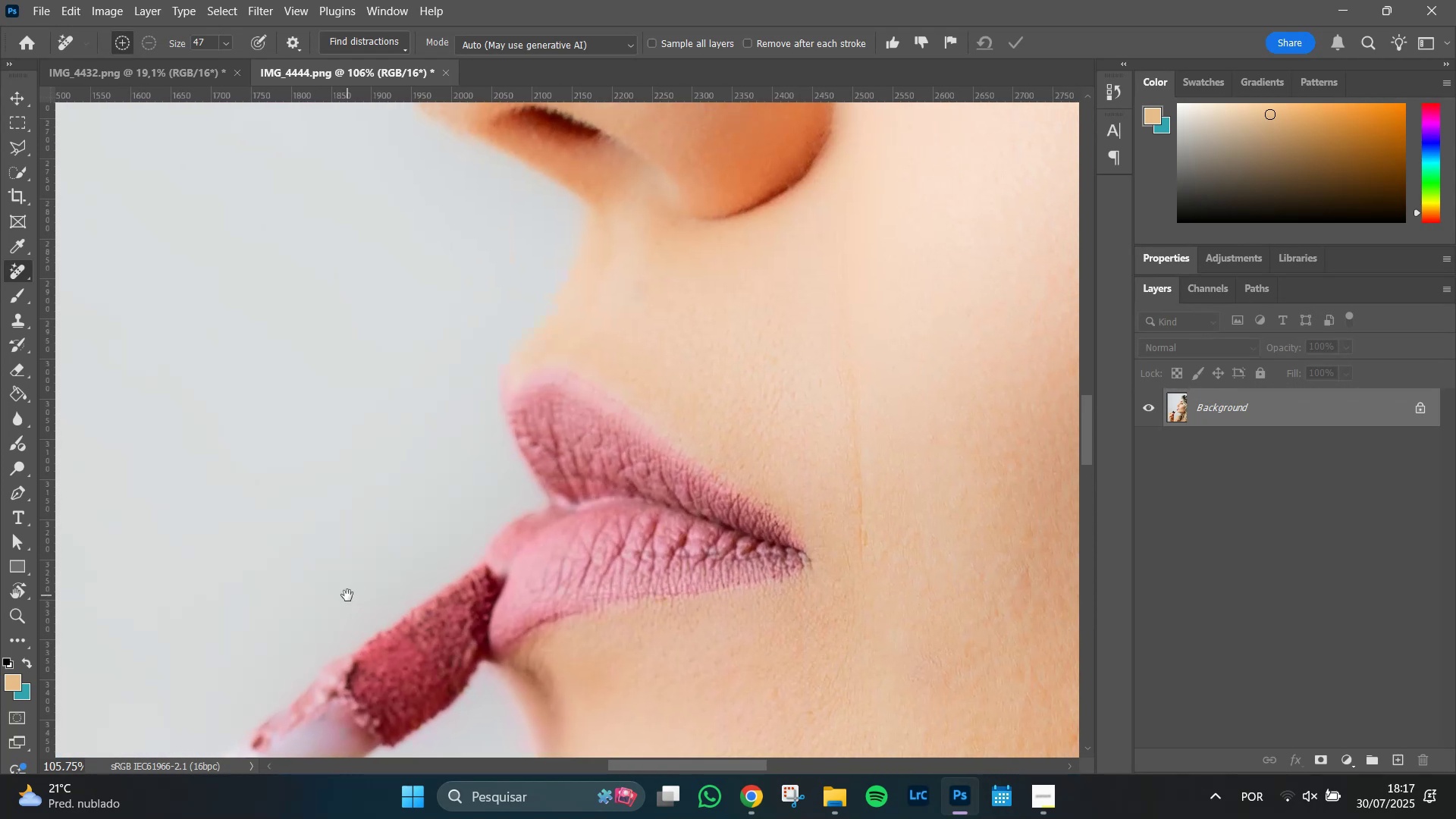 
left_click_drag(start_coordinate=[685, 303], to_coordinate=[442, 589])
 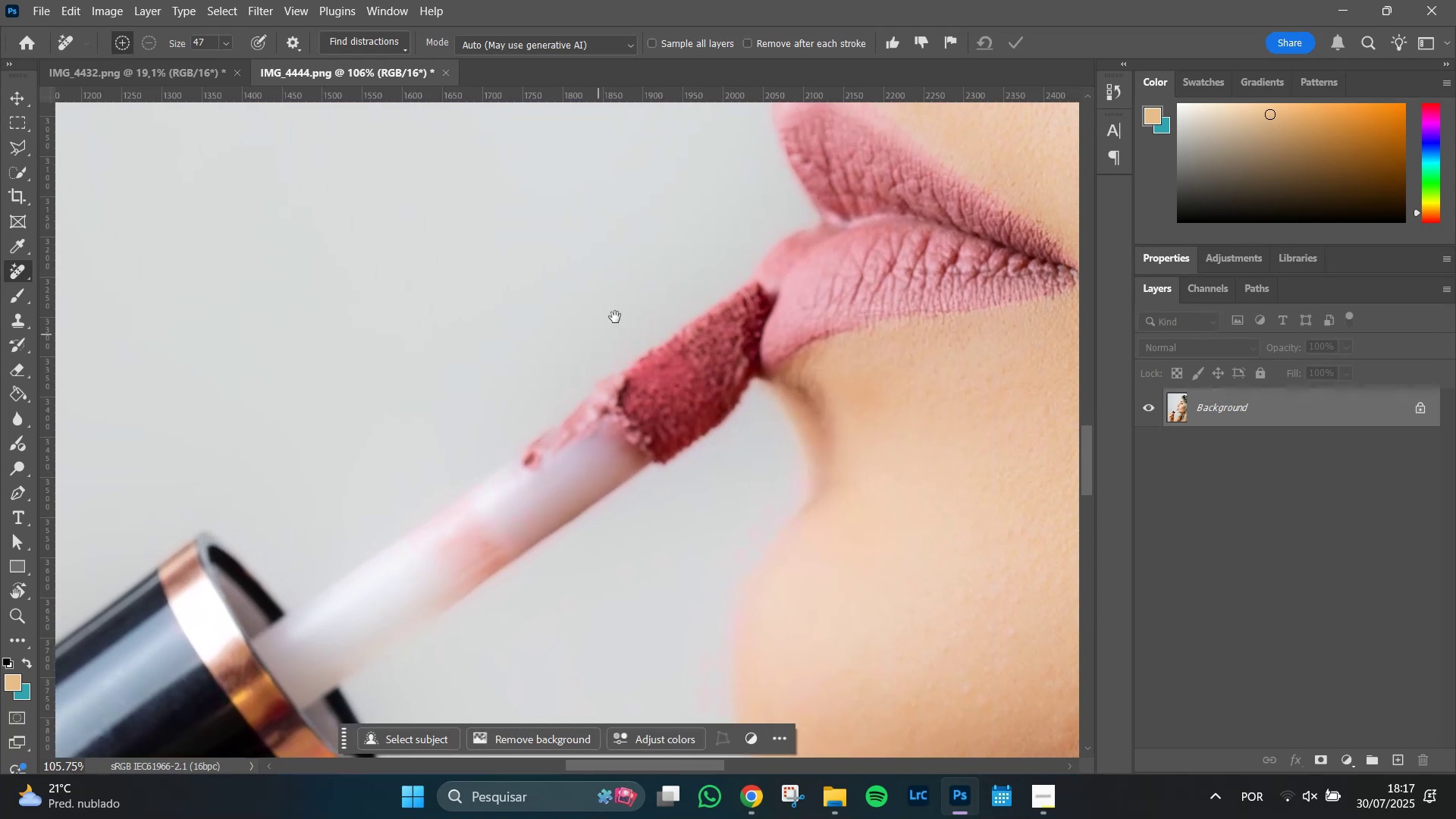 
left_click_drag(start_coordinate=[623, 309], to_coordinate=[347, 595])
 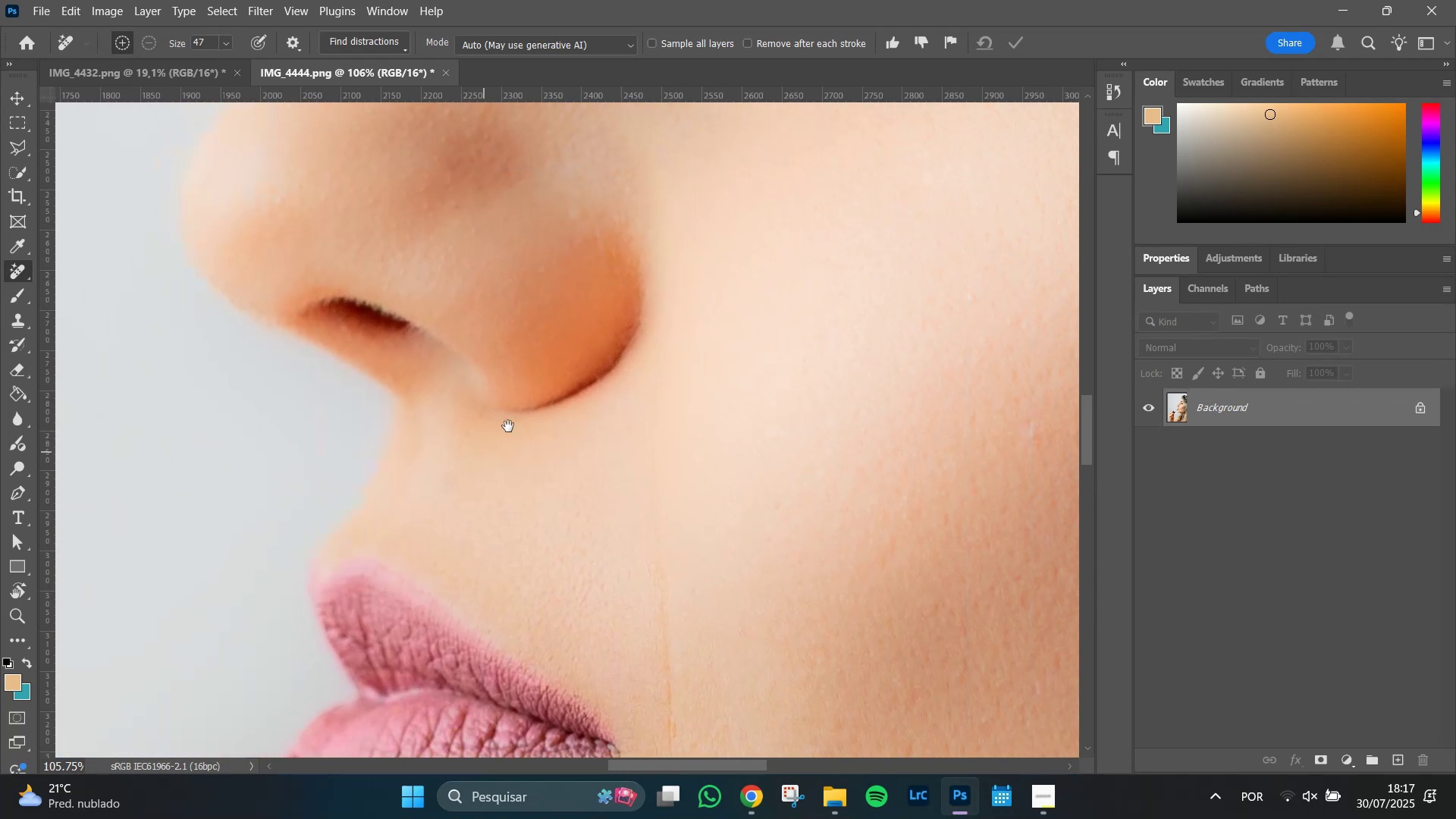 
hold_key(key=Space, duration=1.51)
 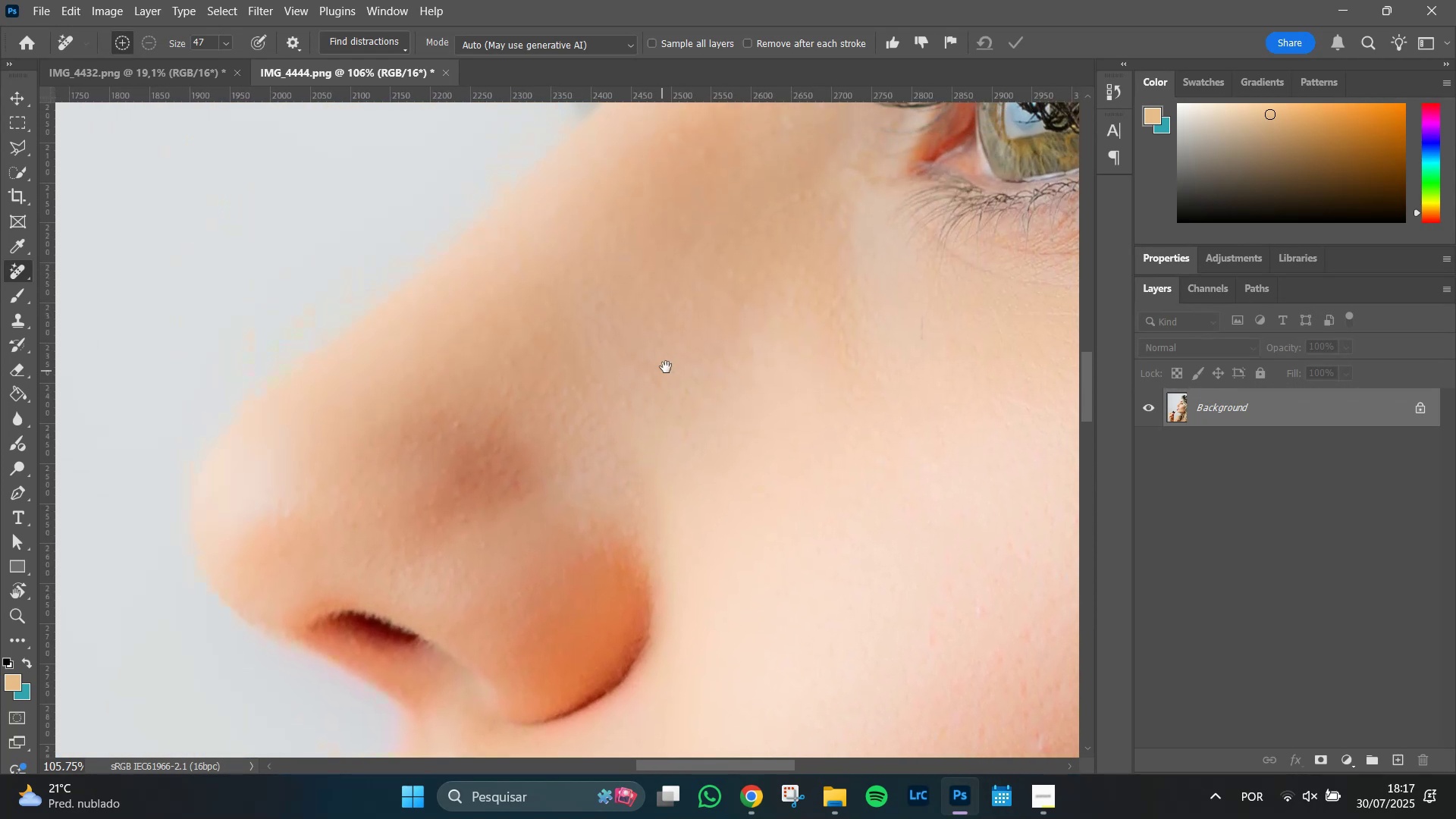 
left_click_drag(start_coordinate=[532, 395], to_coordinate=[585, 571])
 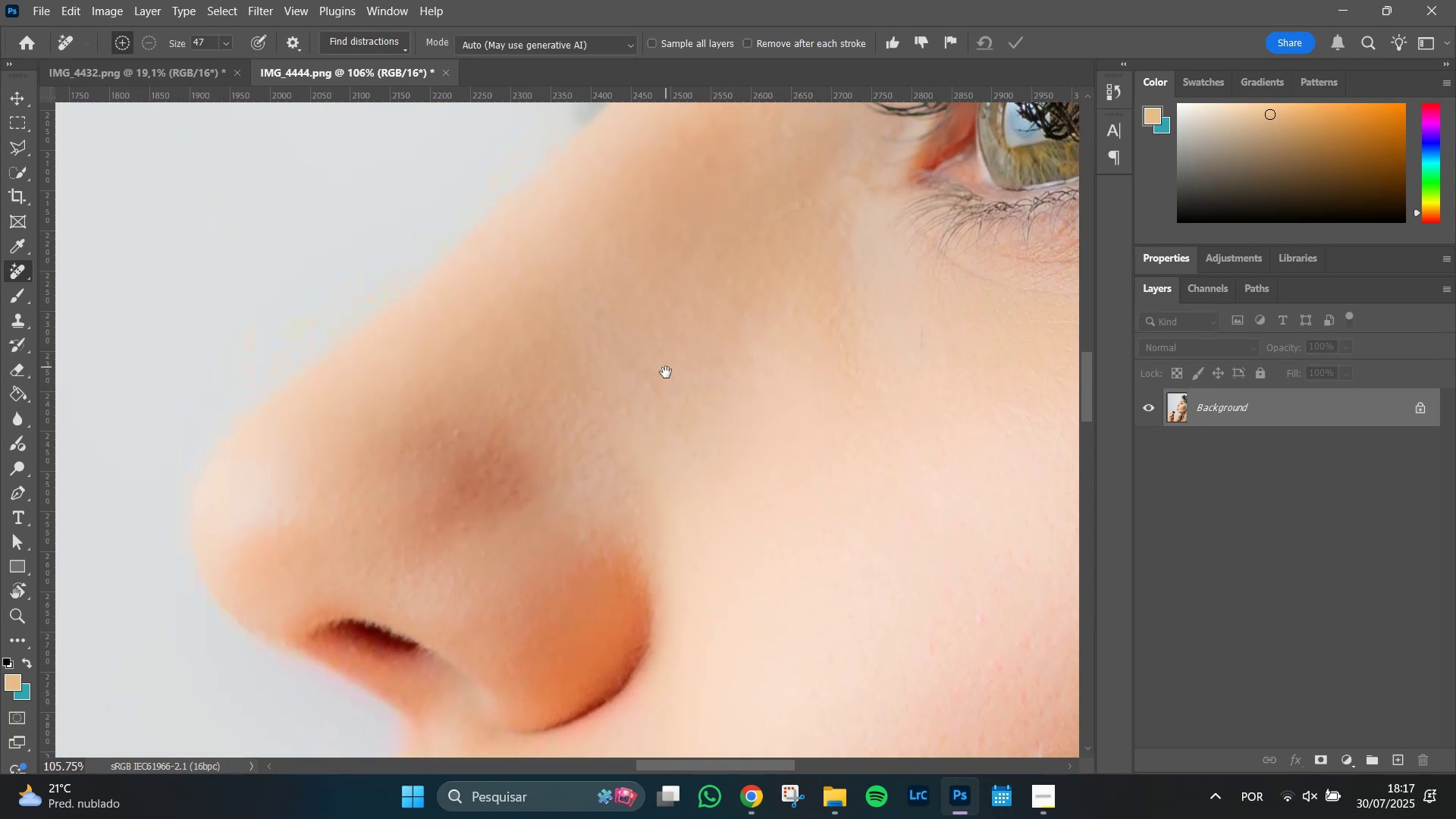 
hold_key(key=Space, duration=1.51)
 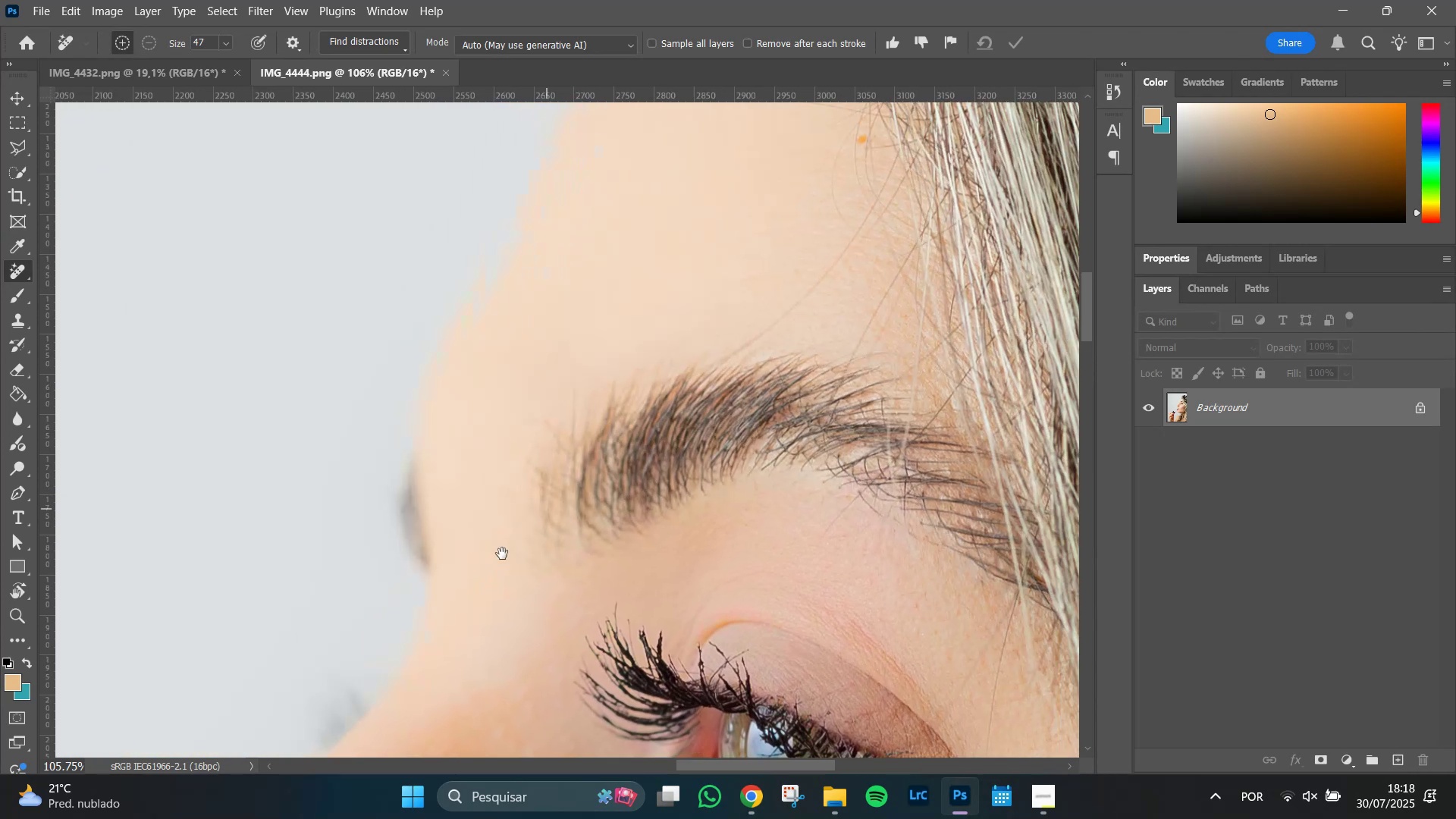 
left_click_drag(start_coordinate=[665, 367], to_coordinate=[632, 500])
 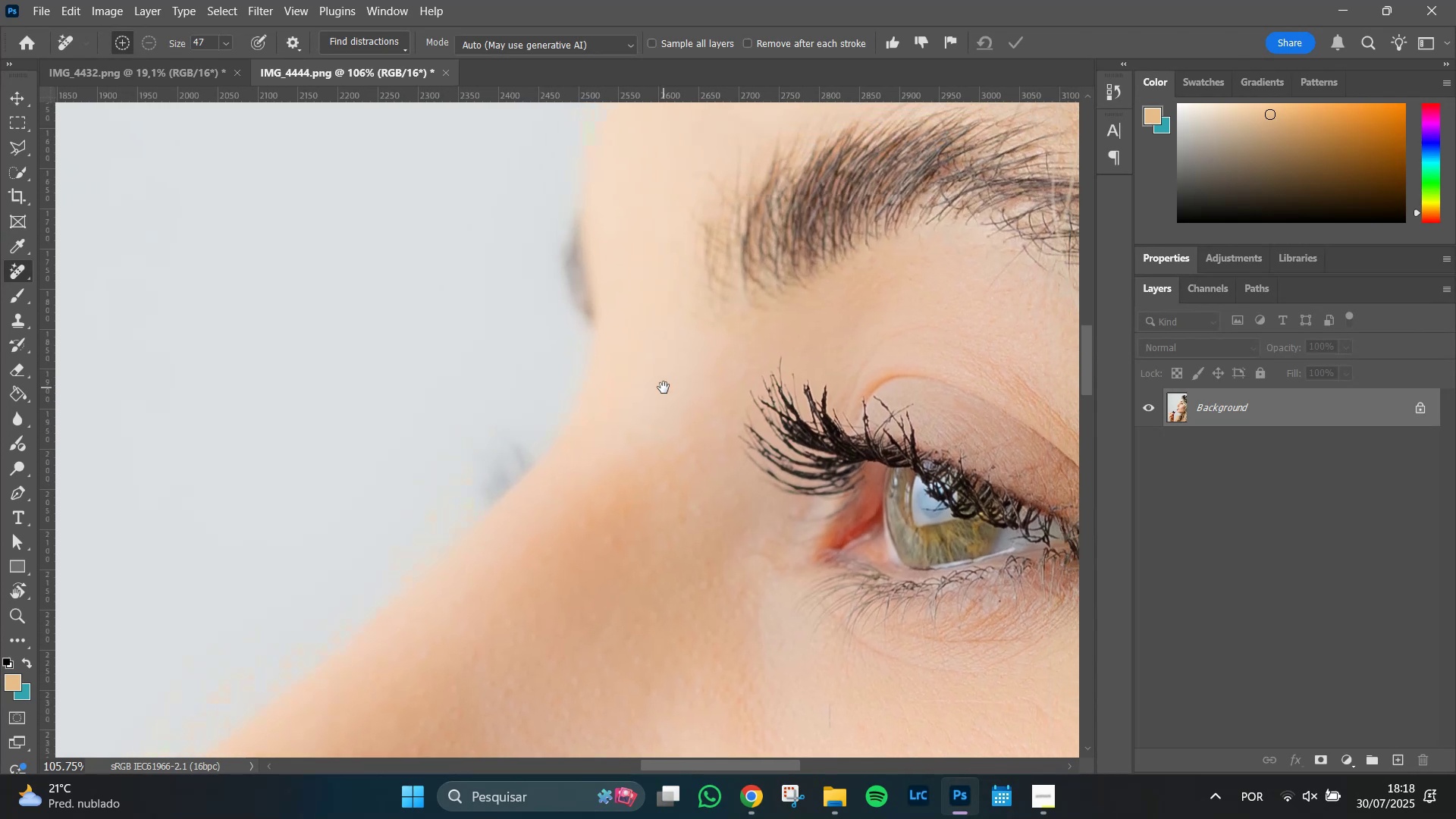 
hold_key(key=Space, duration=1.51)
 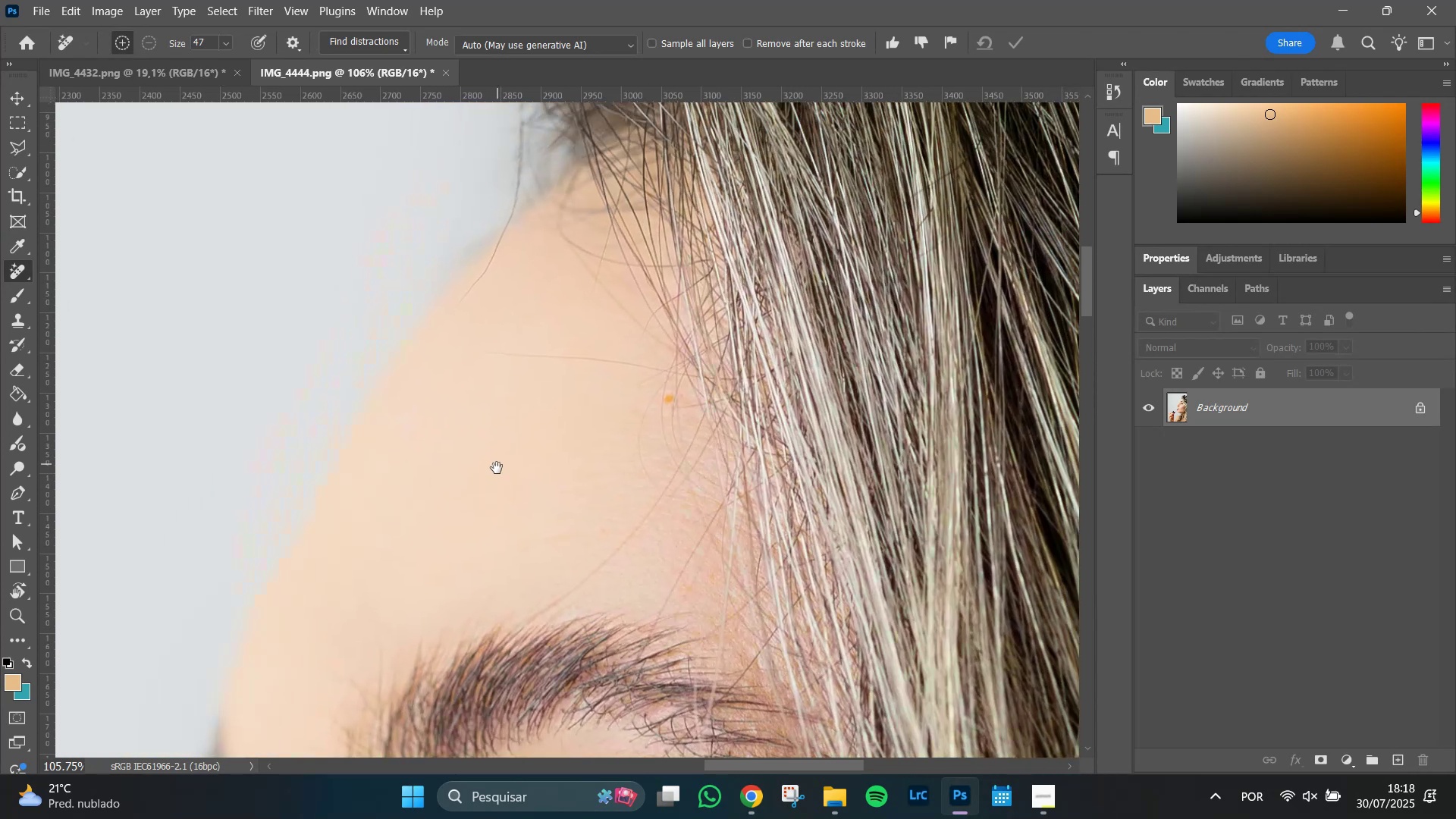 
left_click_drag(start_coordinate=[754, 274], to_coordinate=[442, 605])
 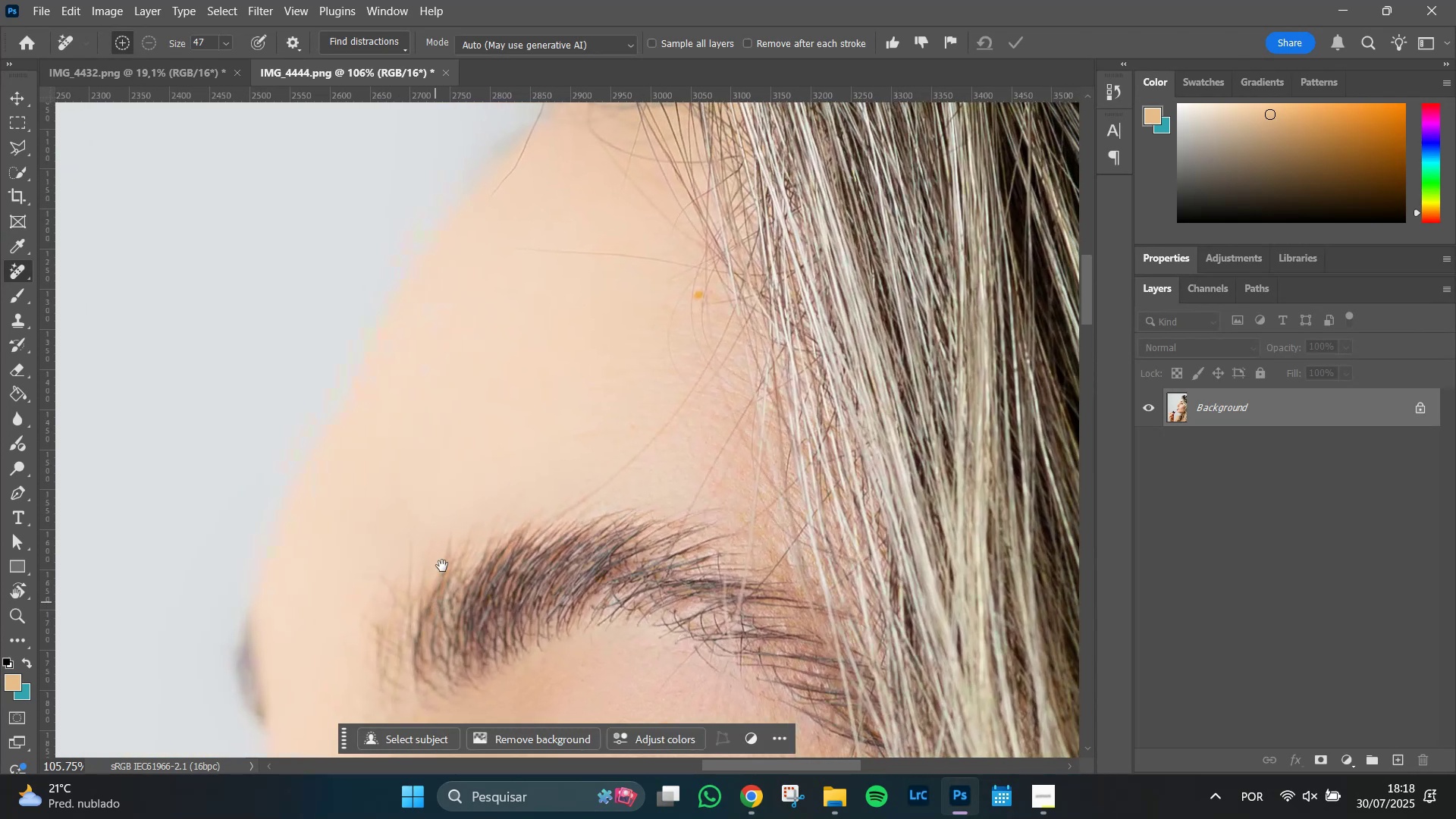 
hold_key(key=Space, duration=0.89)
 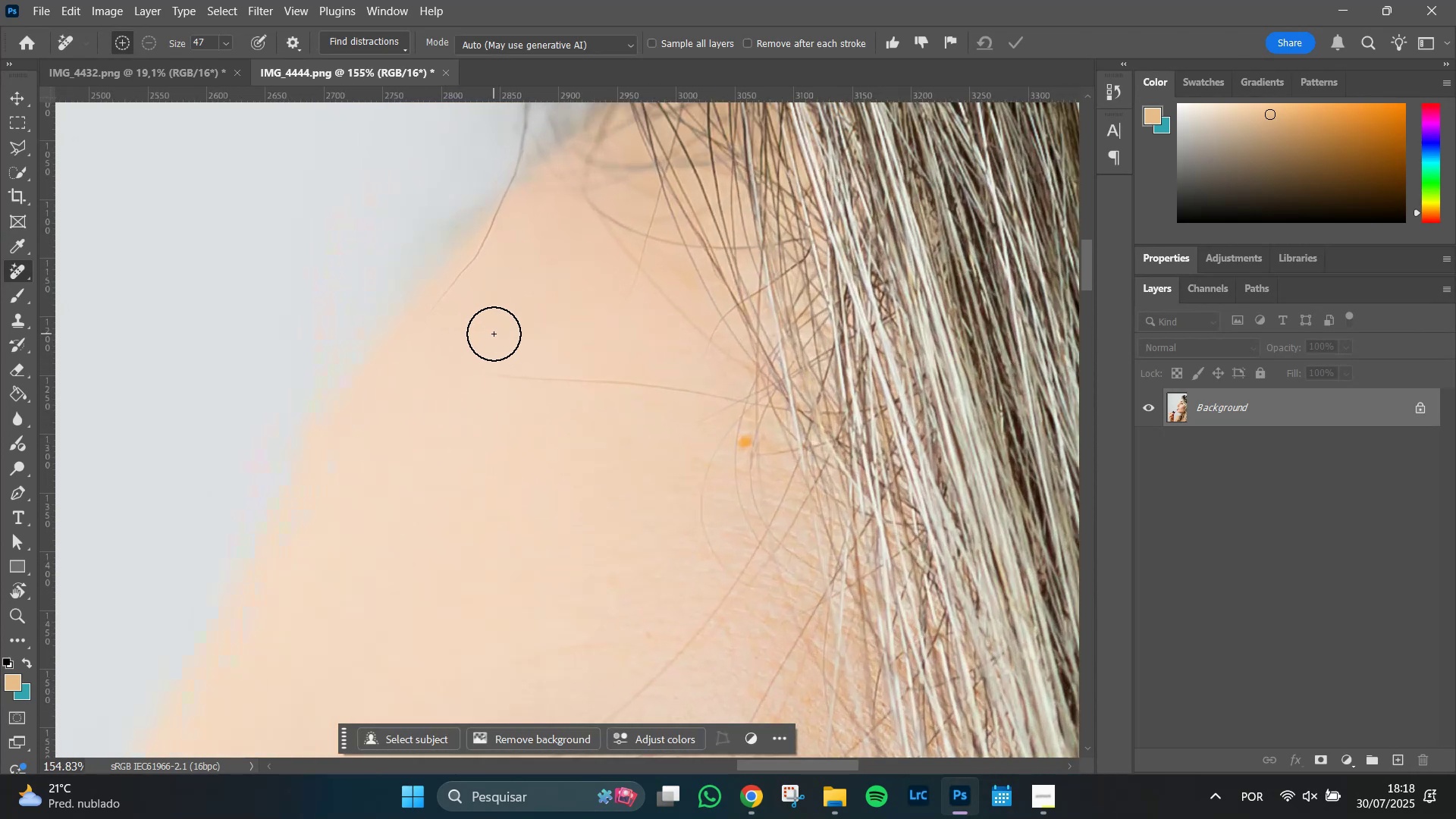 
left_click_drag(start_coordinate=[529, 355], to_coordinate=[497, 468])
 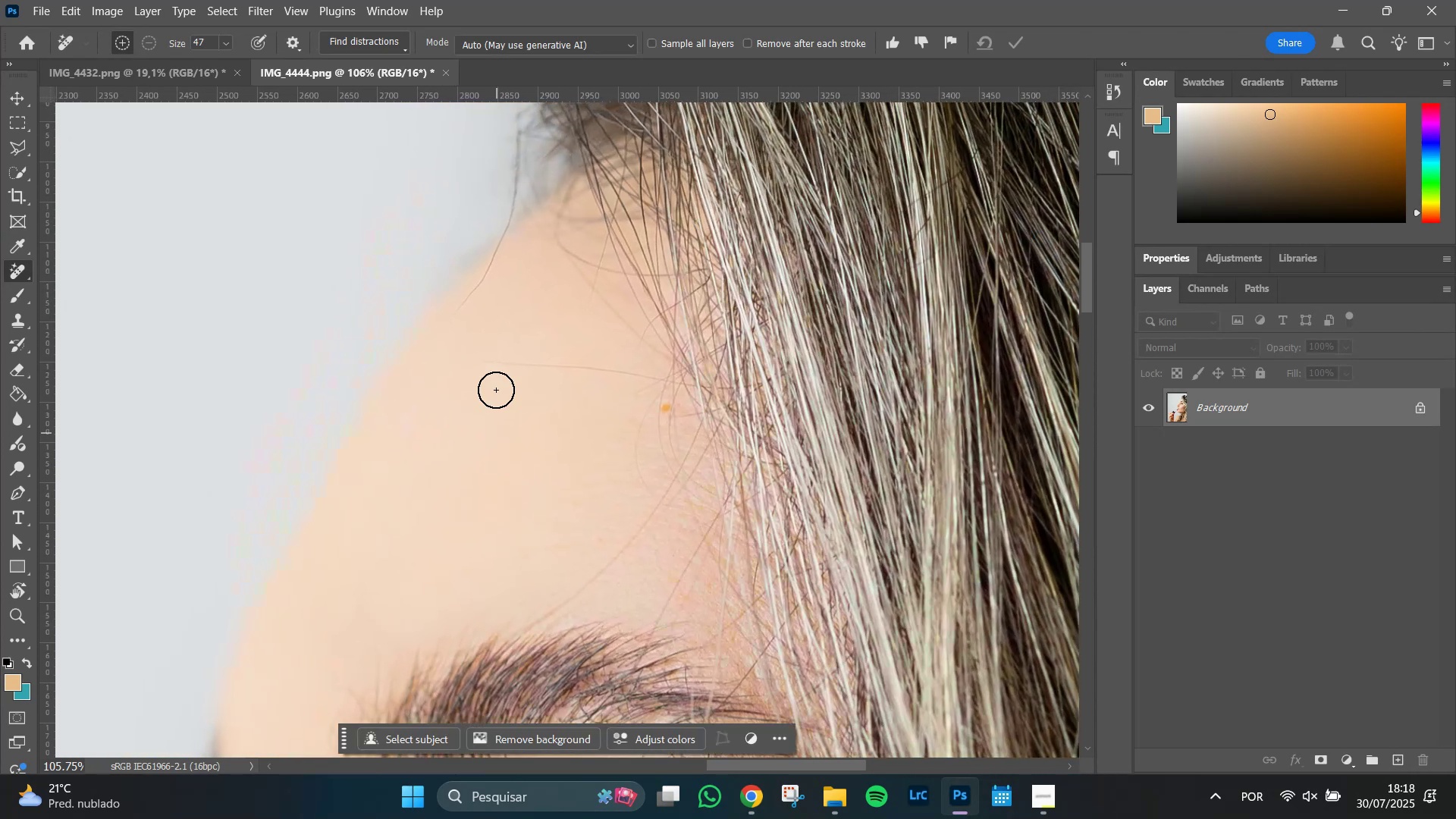 
hold_key(key=AltLeft, duration=0.57)
scroll: coordinate [494, 334], scroll_direction: up, amount: 4.0
 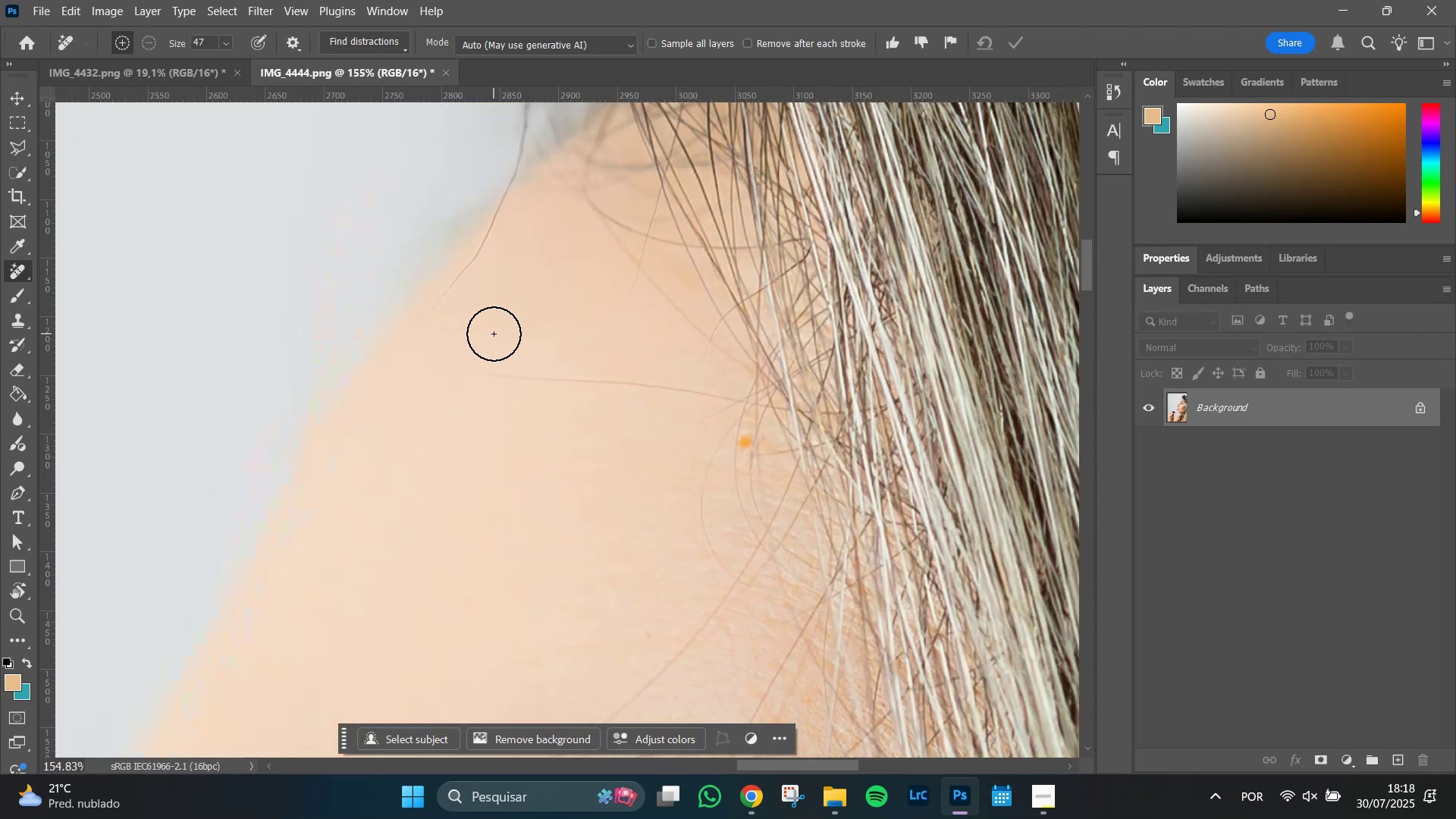 
hold_key(key=Space, duration=1.02)
 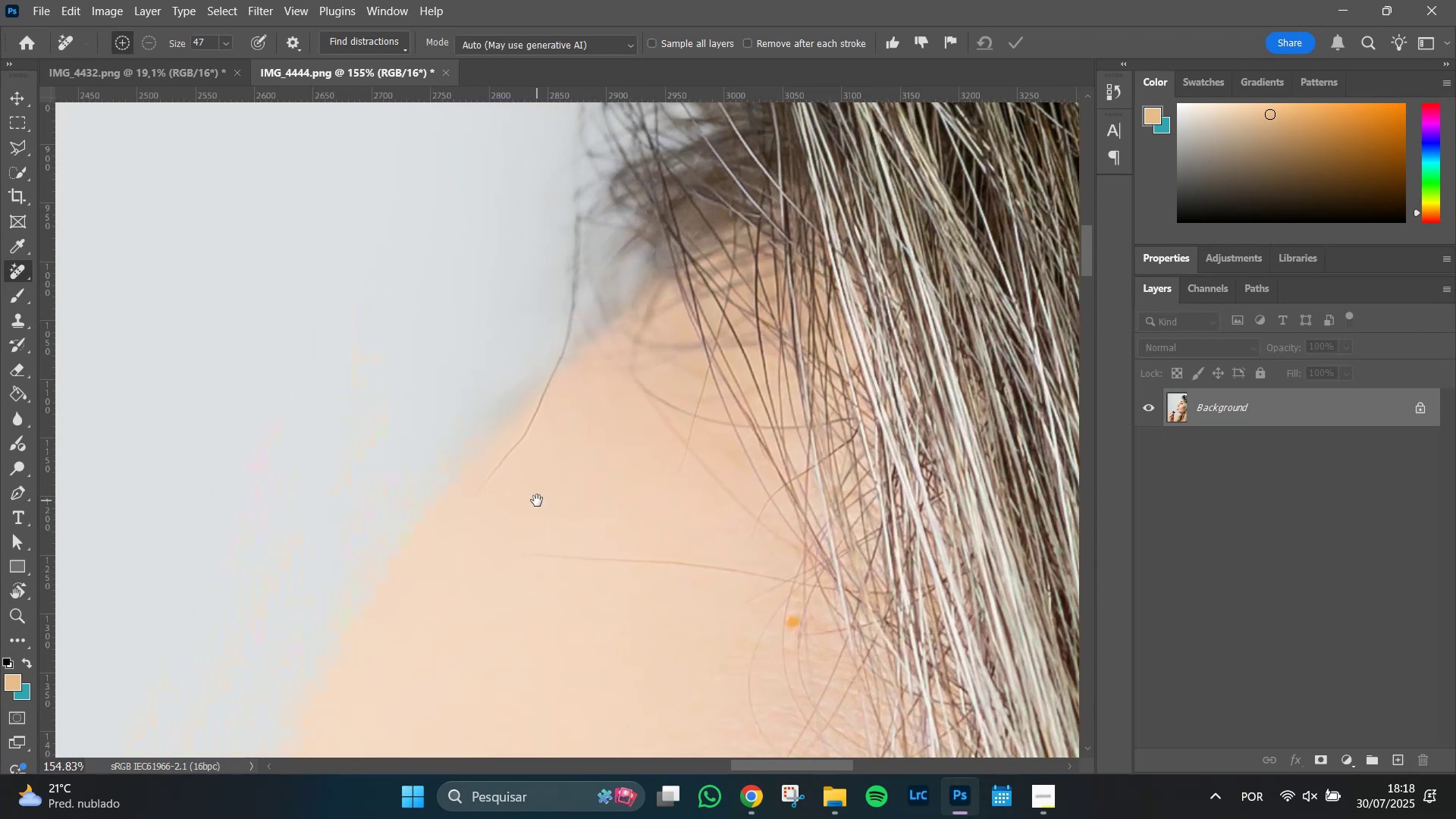 
left_click_drag(start_coordinate=[489, 321], to_coordinate=[537, 502])
 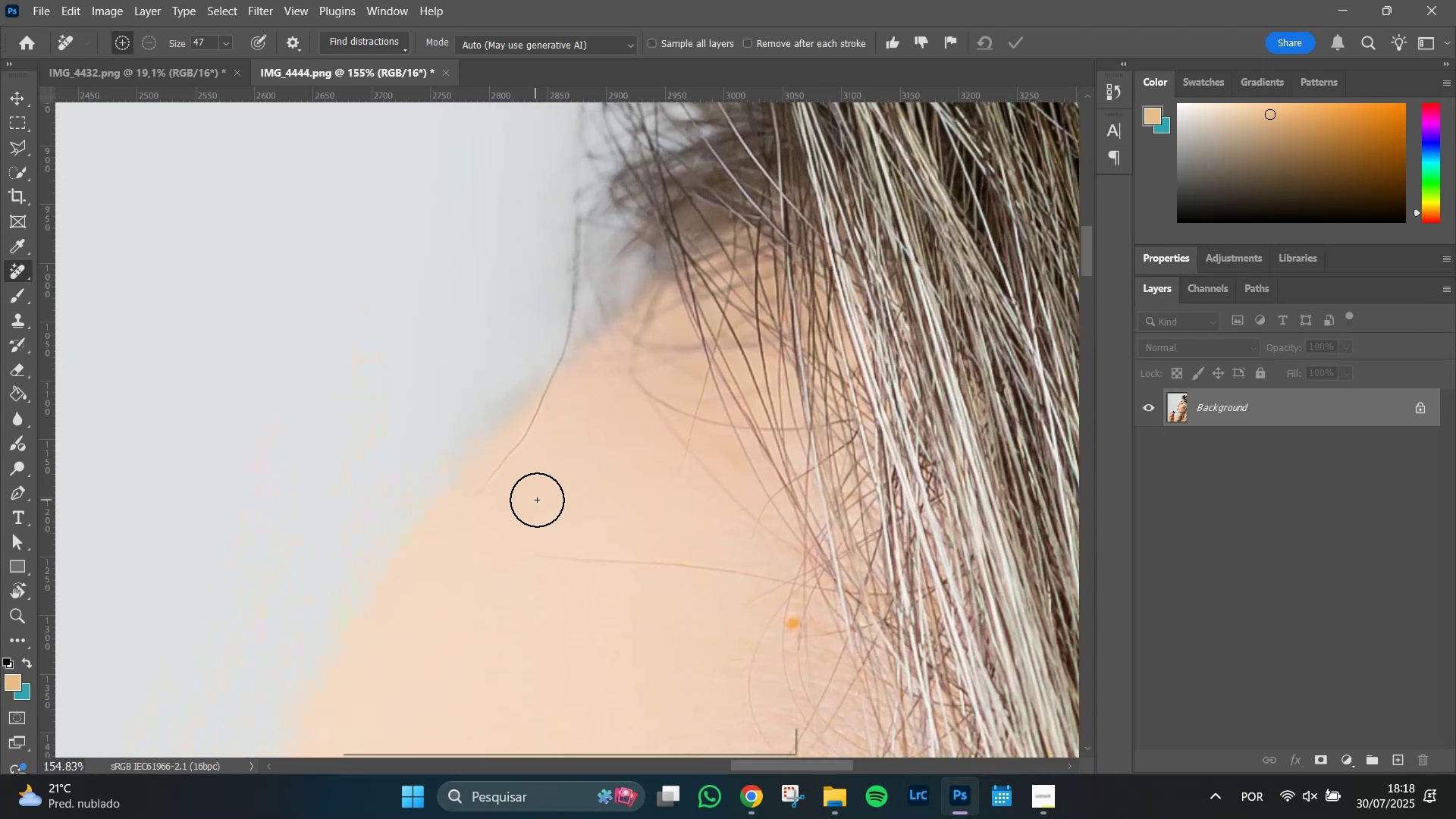 
hold_key(key=Space, duration=0.78)
 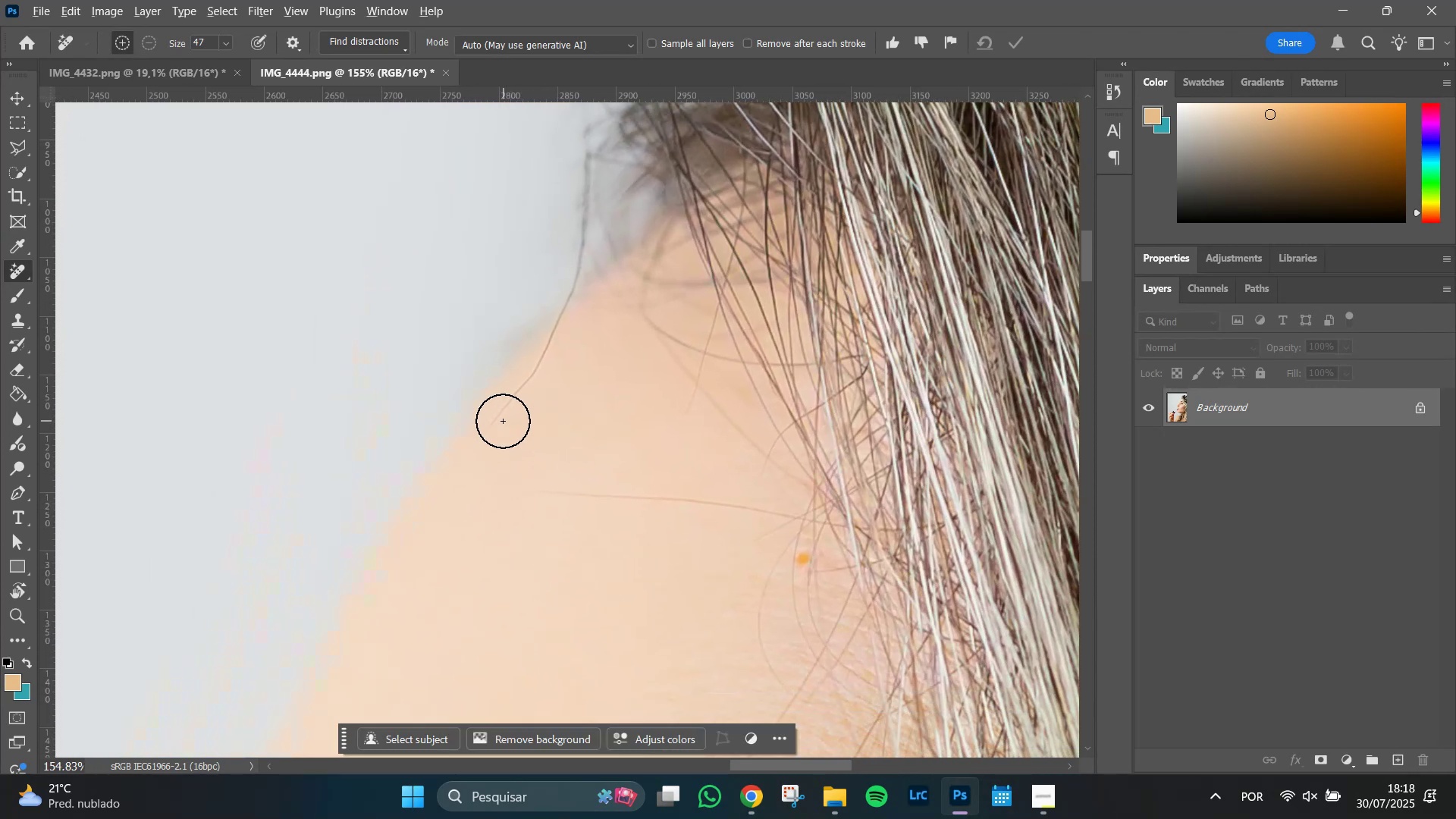 
left_click_drag(start_coordinate=[580, 501], to_coordinate=[590, 437])
 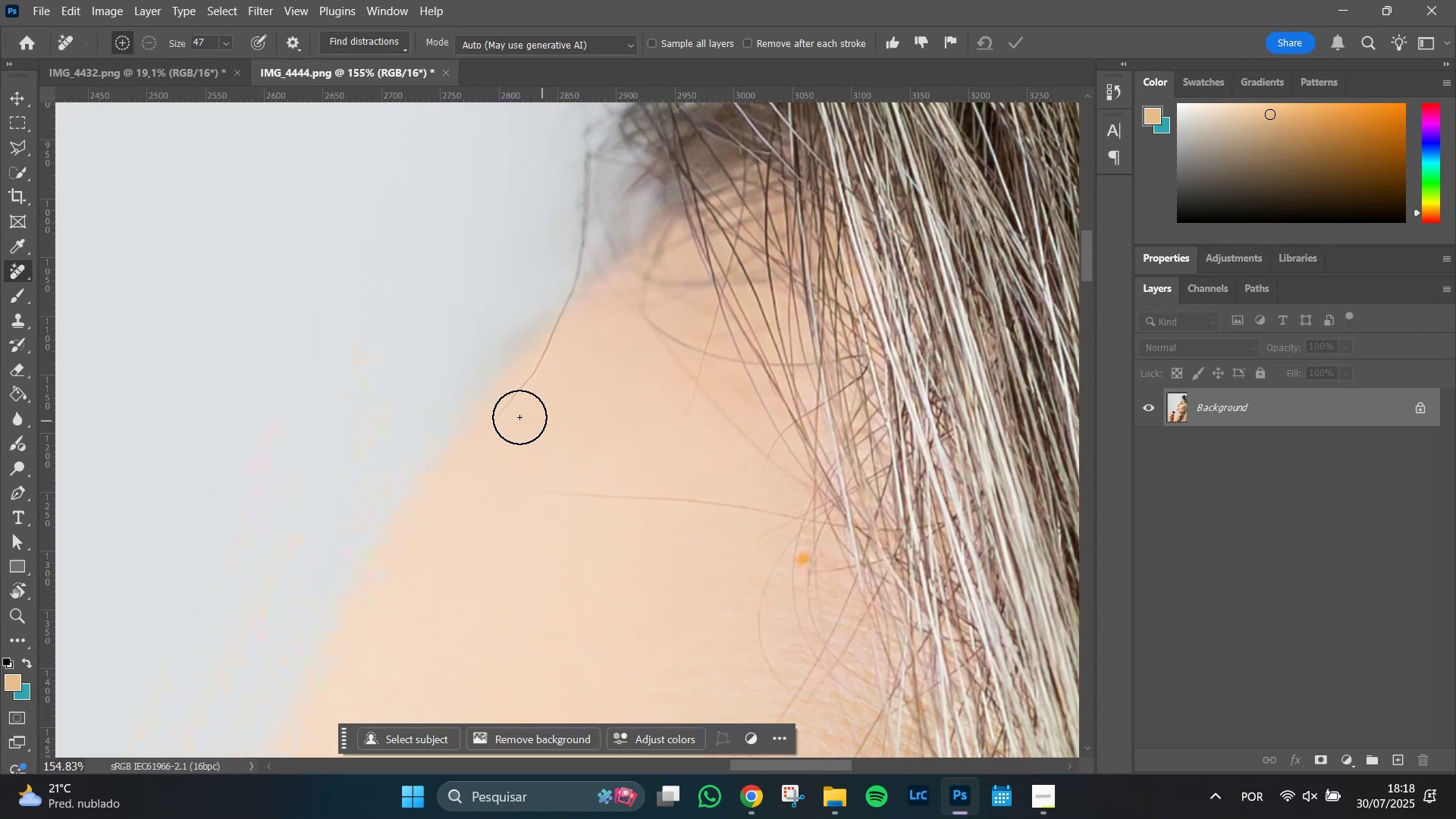 
key(Alt+AltLeft)
 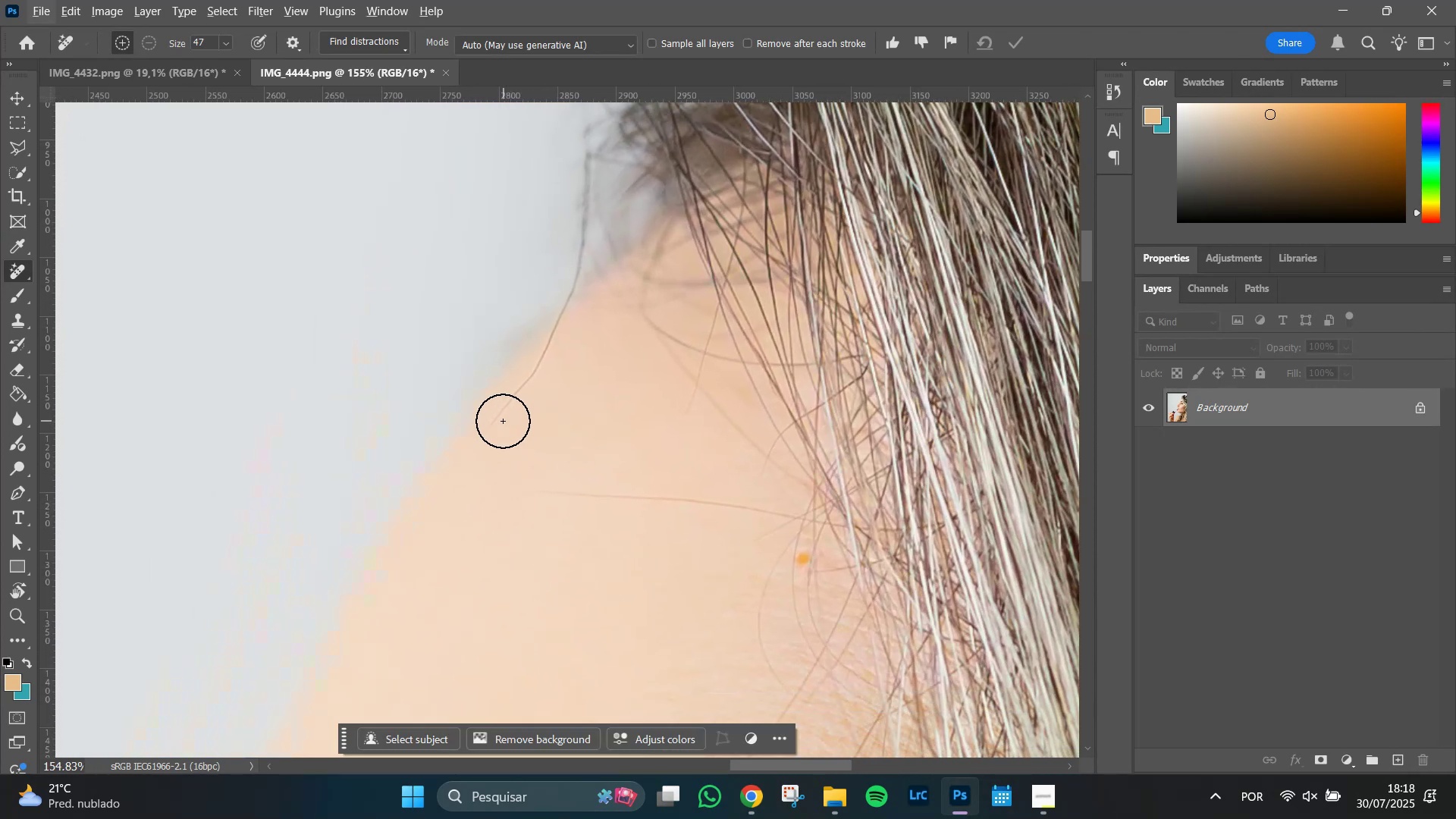 
left_click_drag(start_coordinate=[497, 424], to_coordinate=[578, 114])
 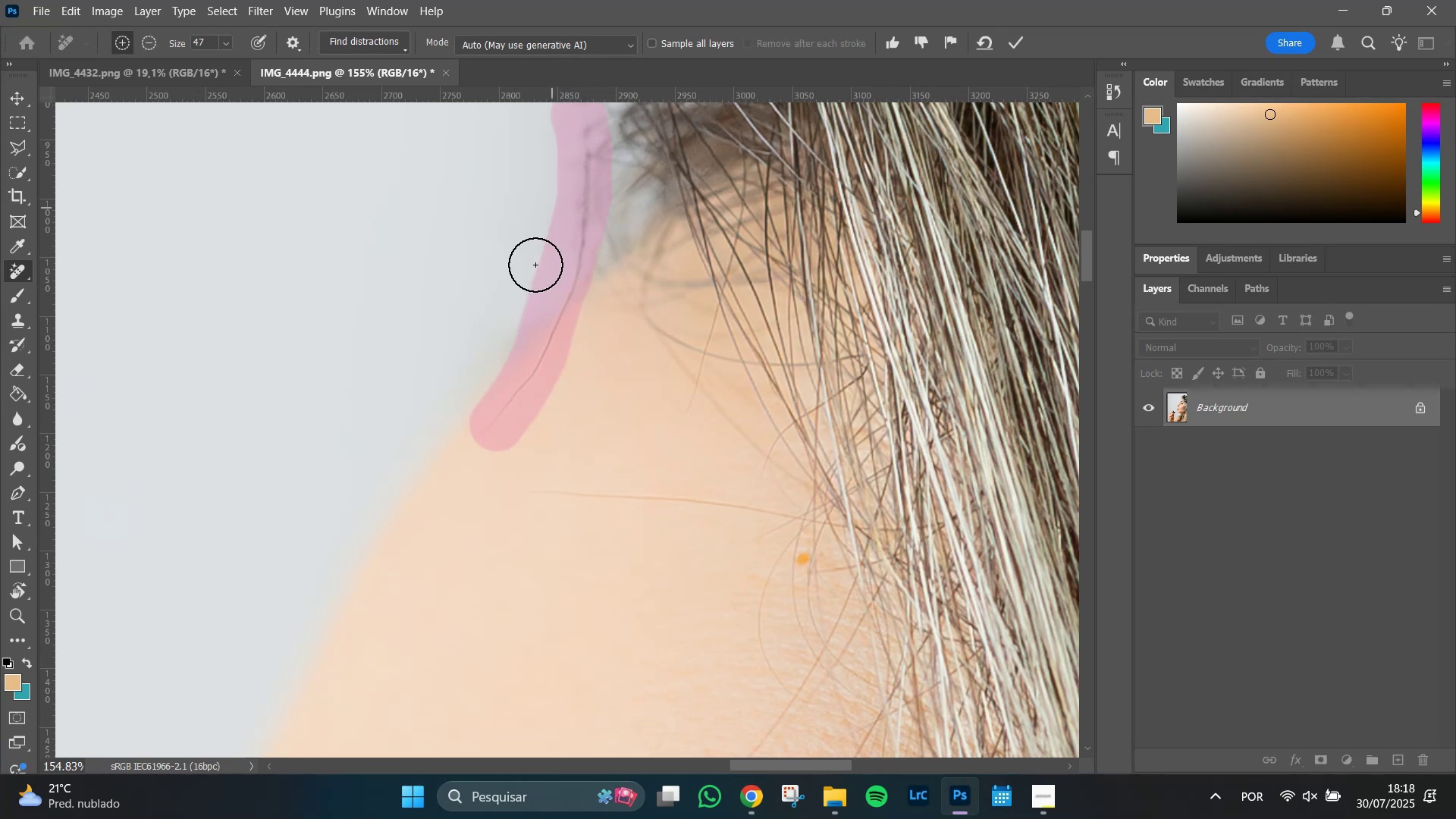 
hold_key(key=Space, duration=1.04)
 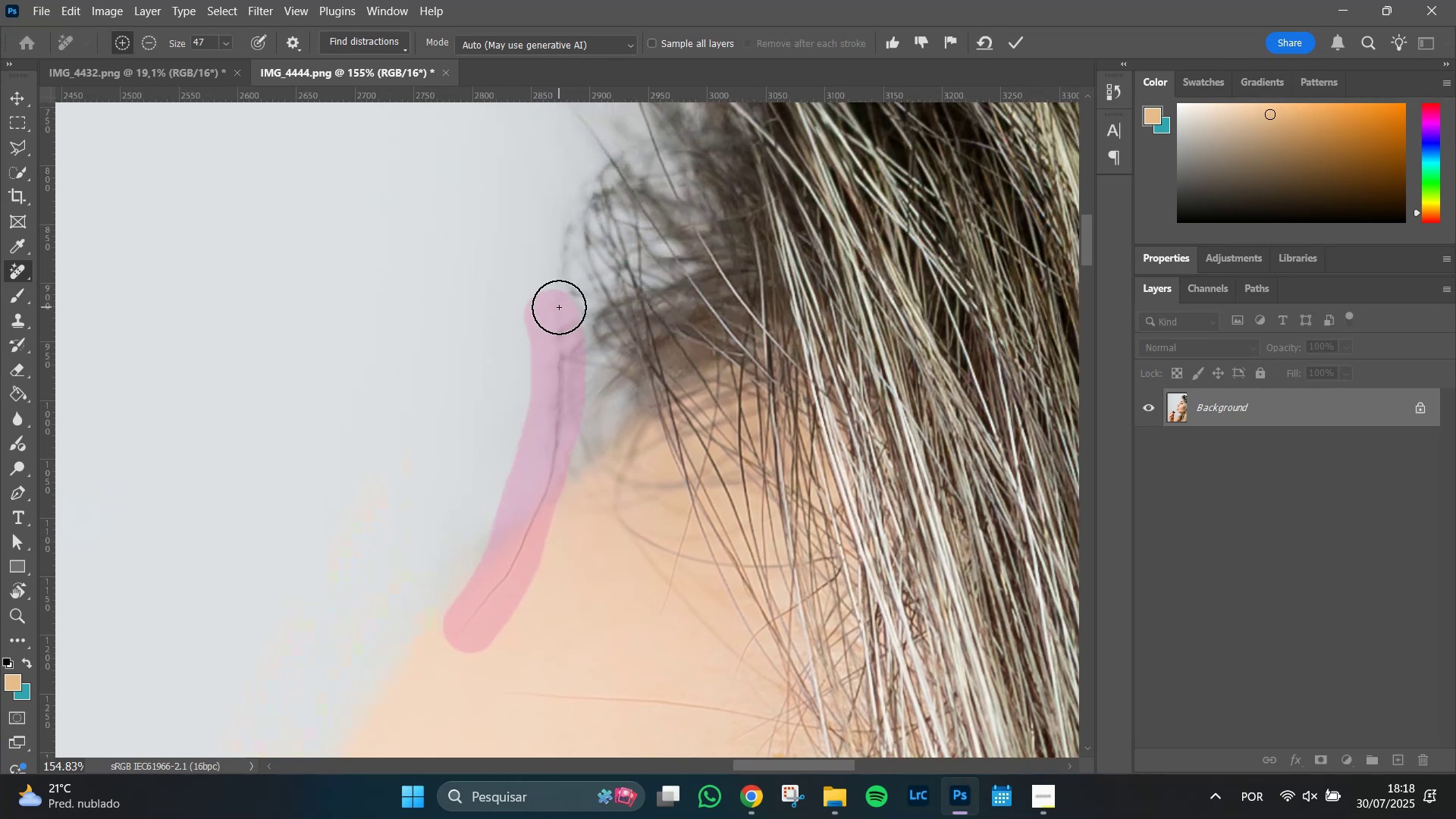 
left_click_drag(start_coordinate=[477, 237], to_coordinate=[450, 439])
 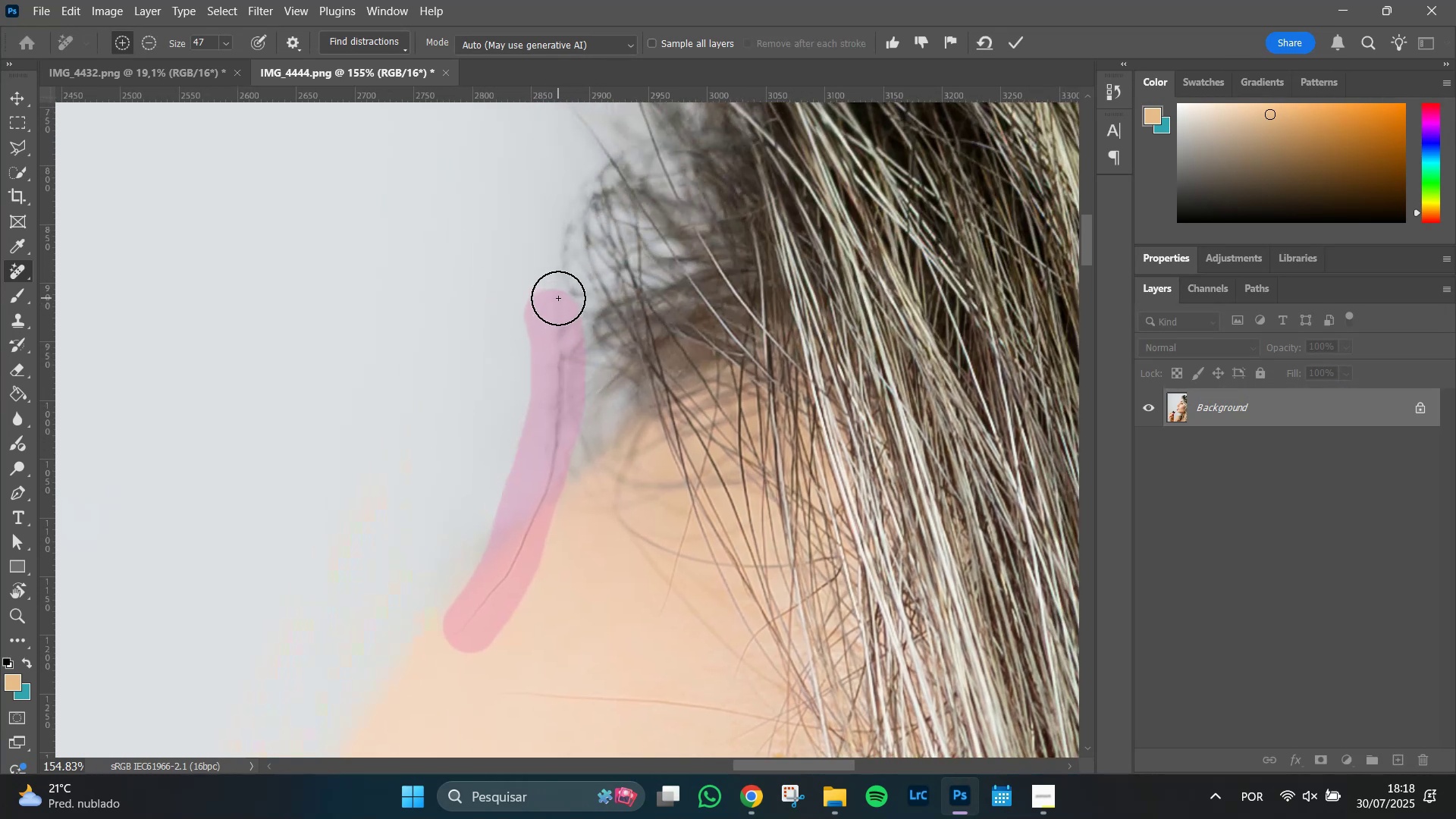 
left_click_drag(start_coordinate=[555, 298], to_coordinate=[555, 222])
 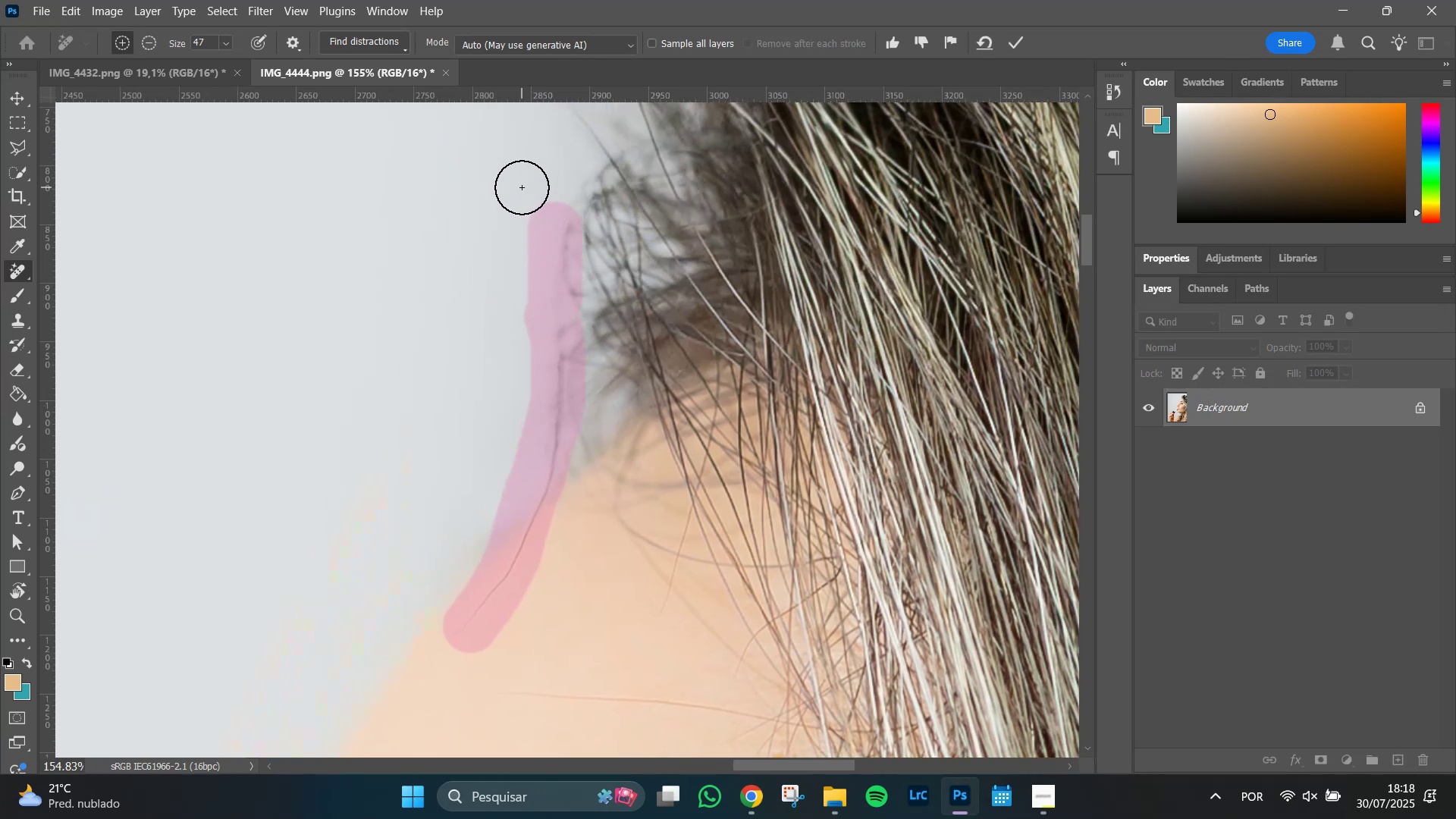 
key(Enter)
 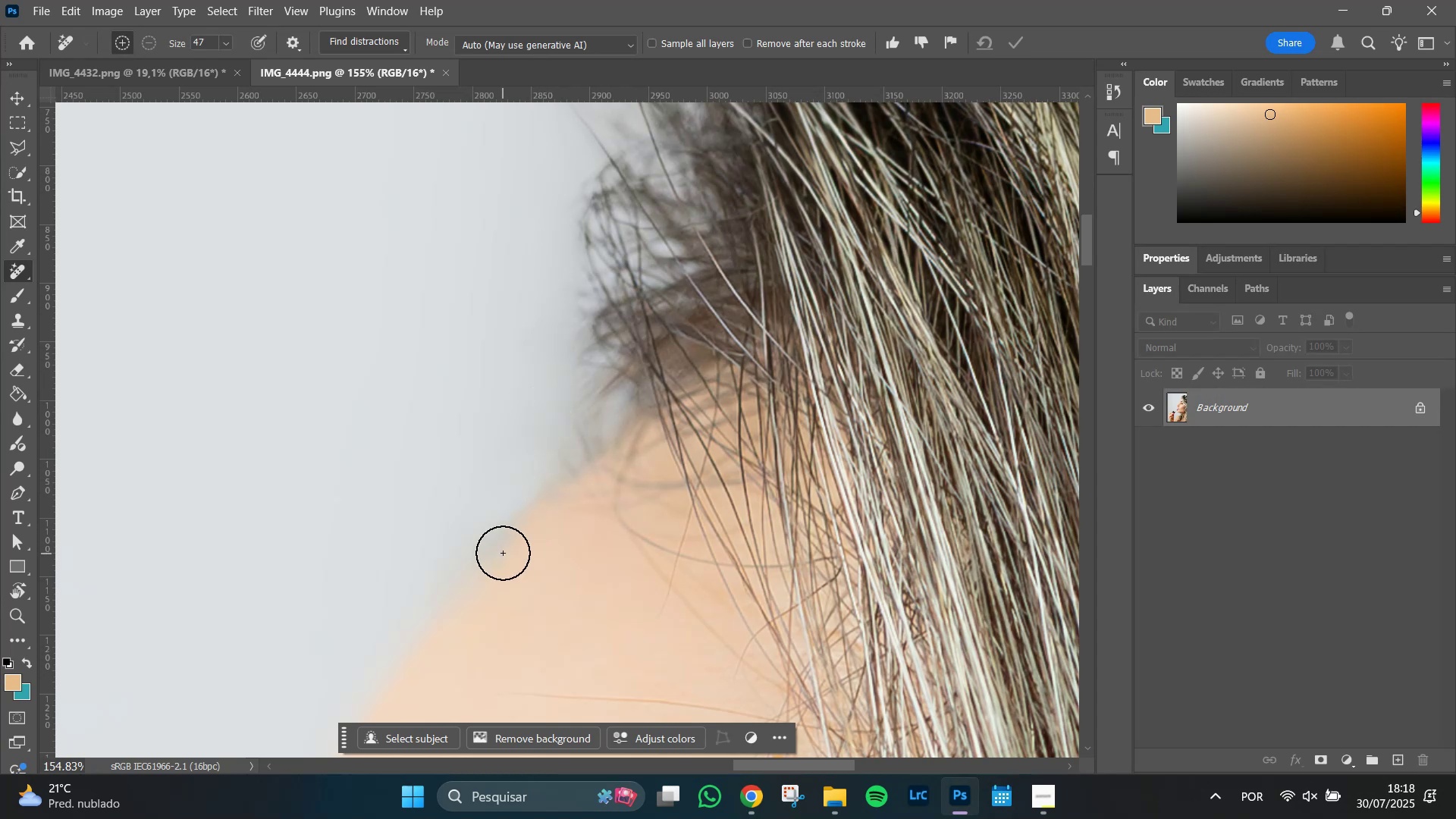 
hold_key(key=Space, duration=1.1)
 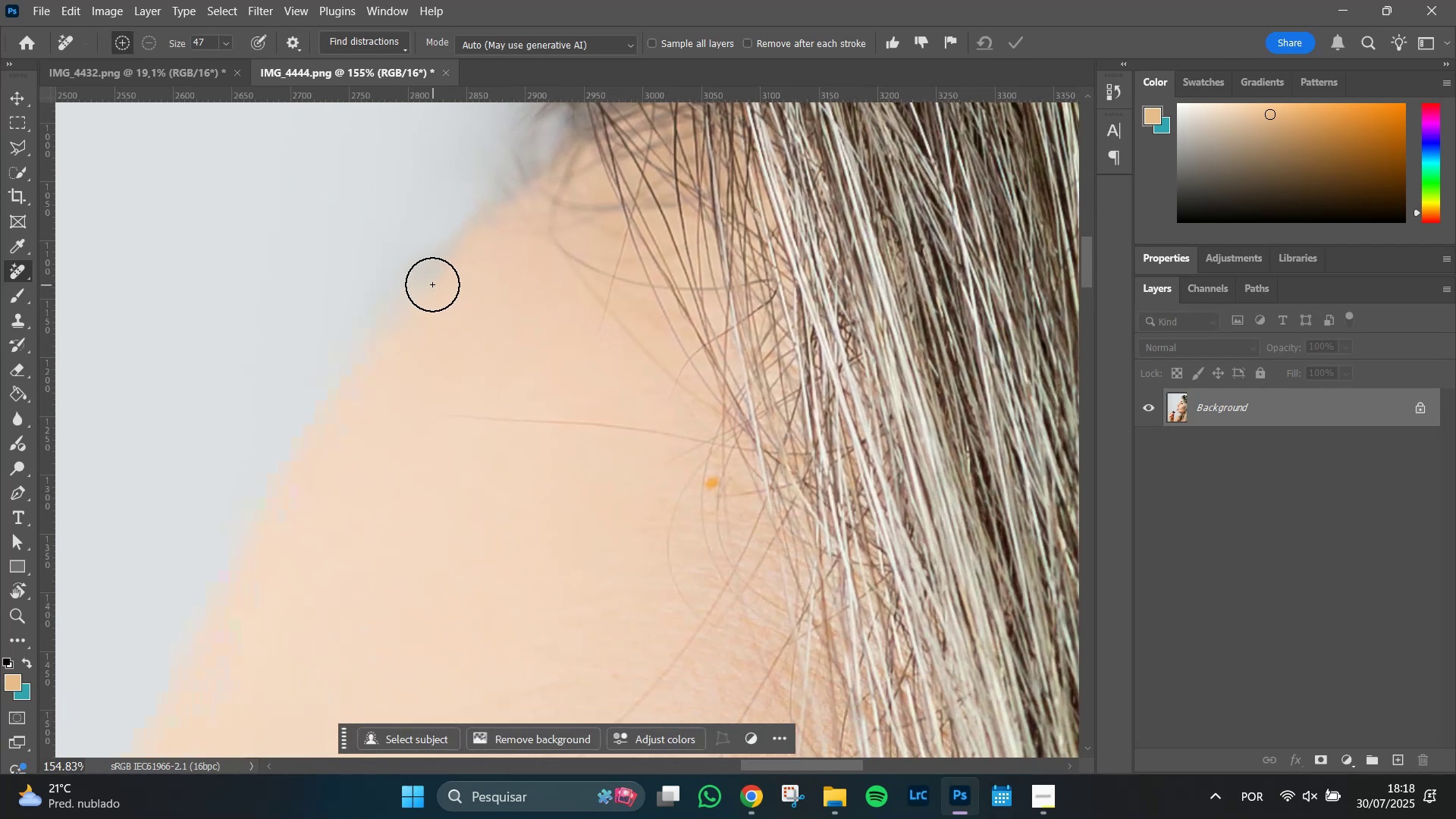 
left_click_drag(start_coordinate=[573, 602], to_coordinate=[508, 325])
 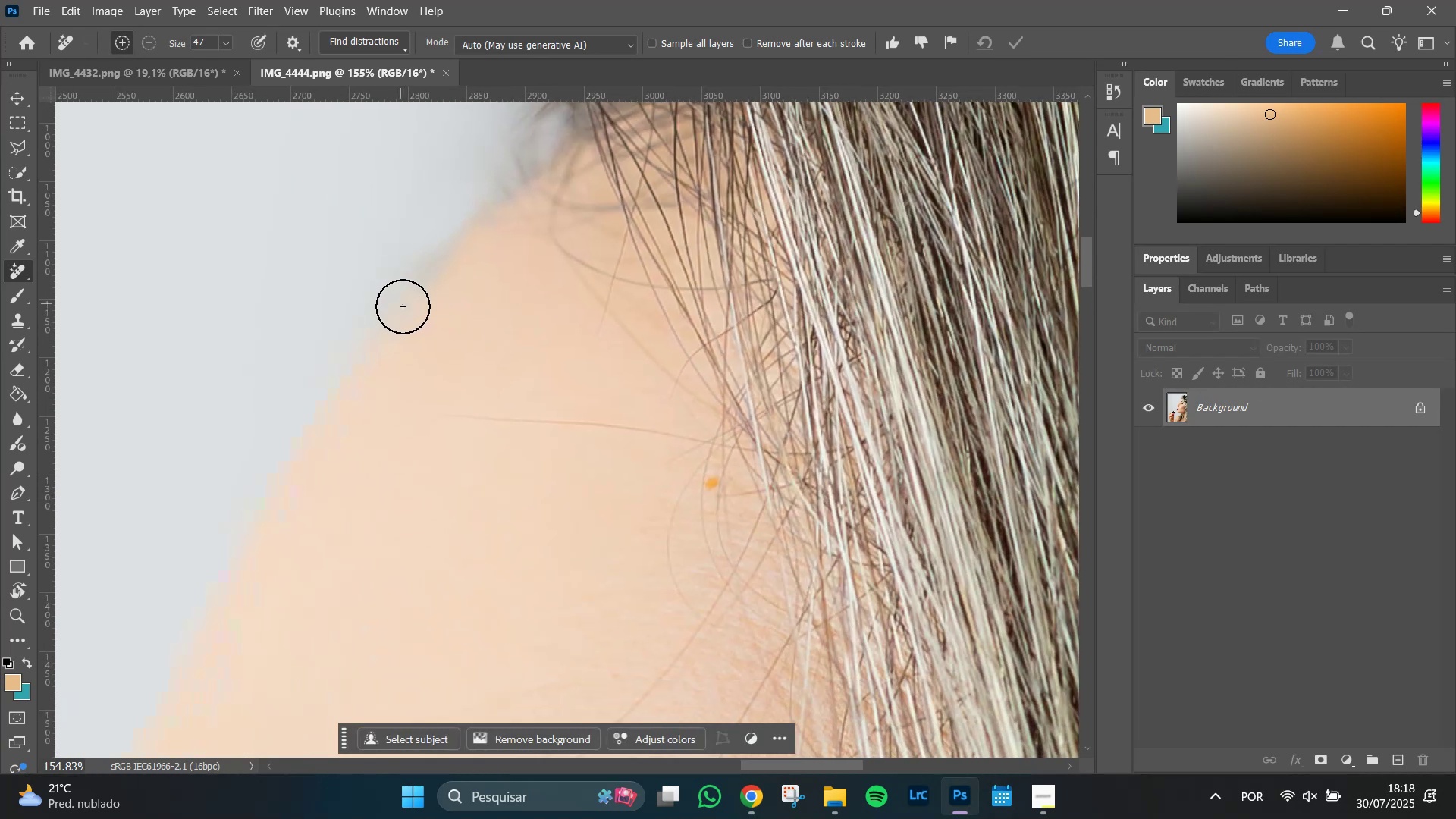 
left_click_drag(start_coordinate=[403, 307], to_coordinate=[475, 223])
 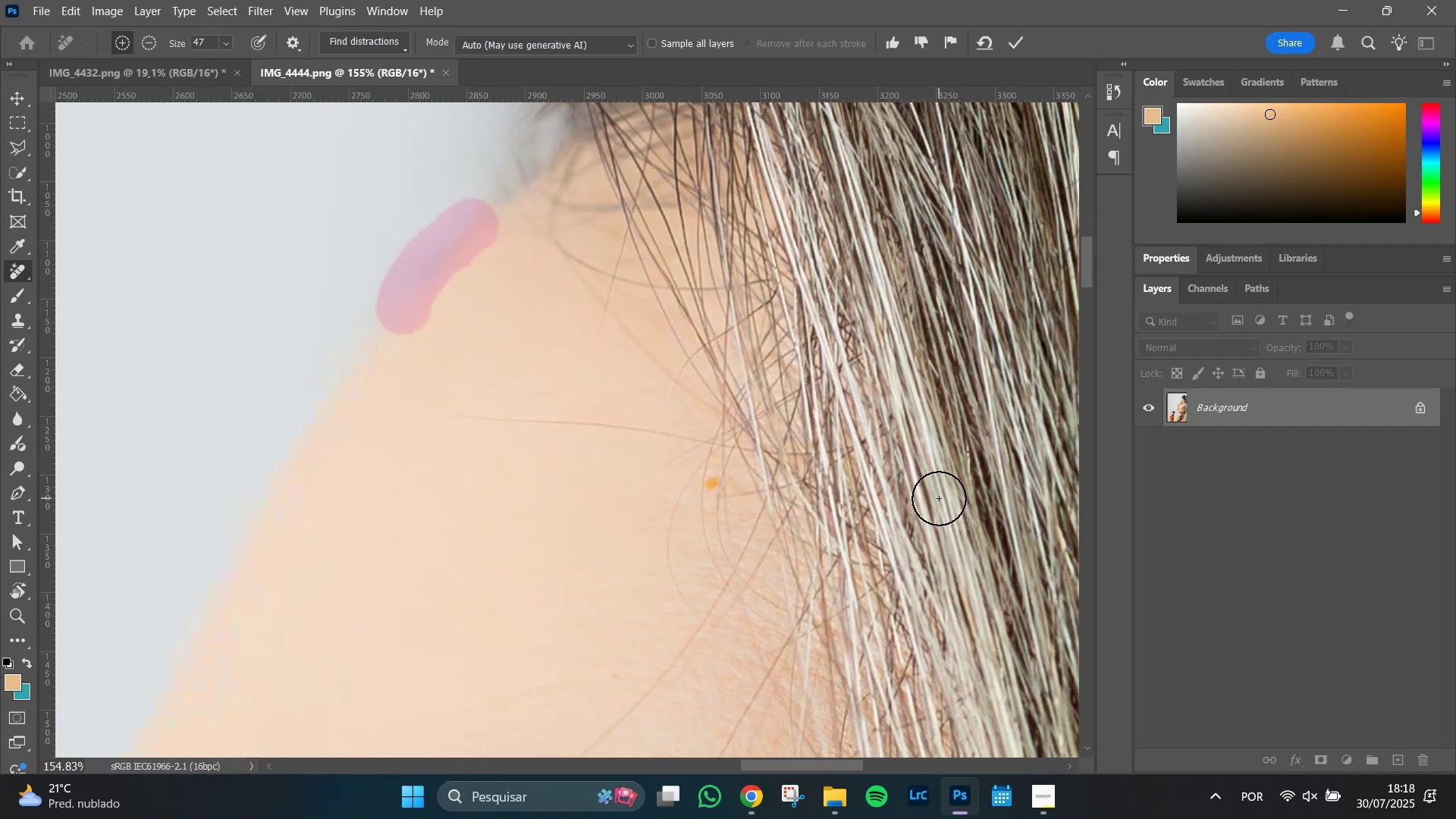 
key(Enter)
 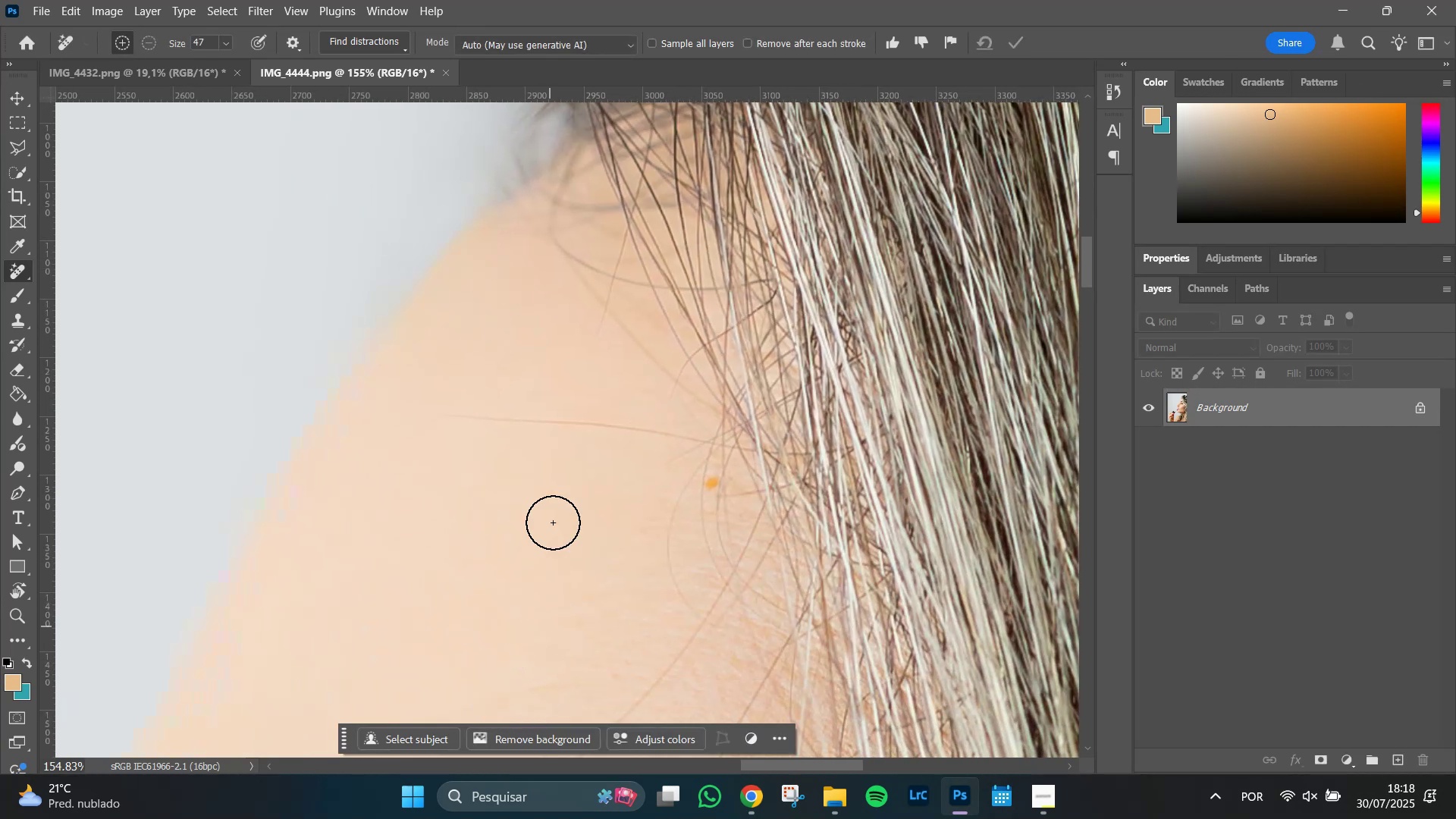 
left_click_drag(start_coordinate=[458, 416], to_coordinate=[524, 426])
 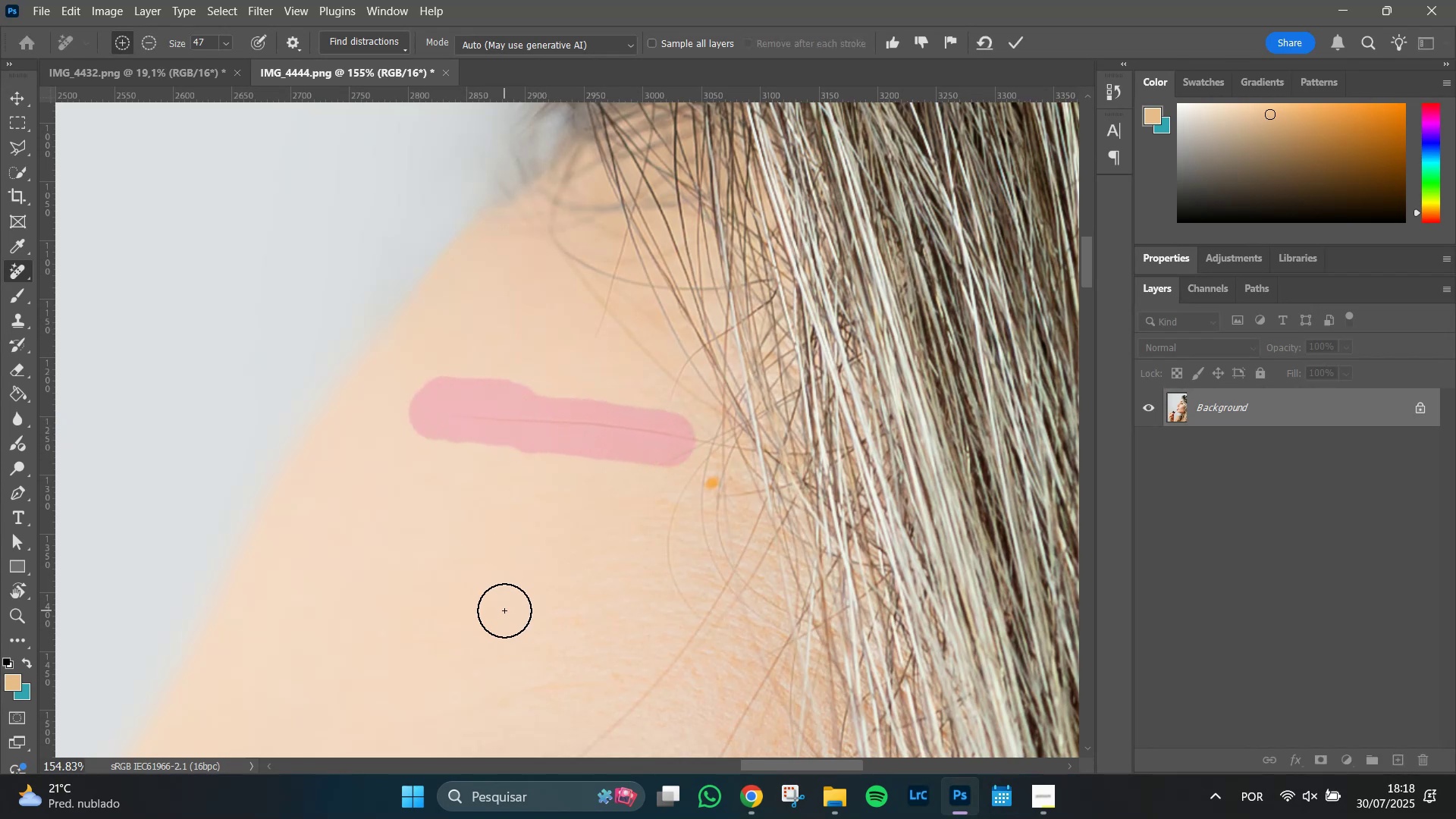 
key(Enter)
 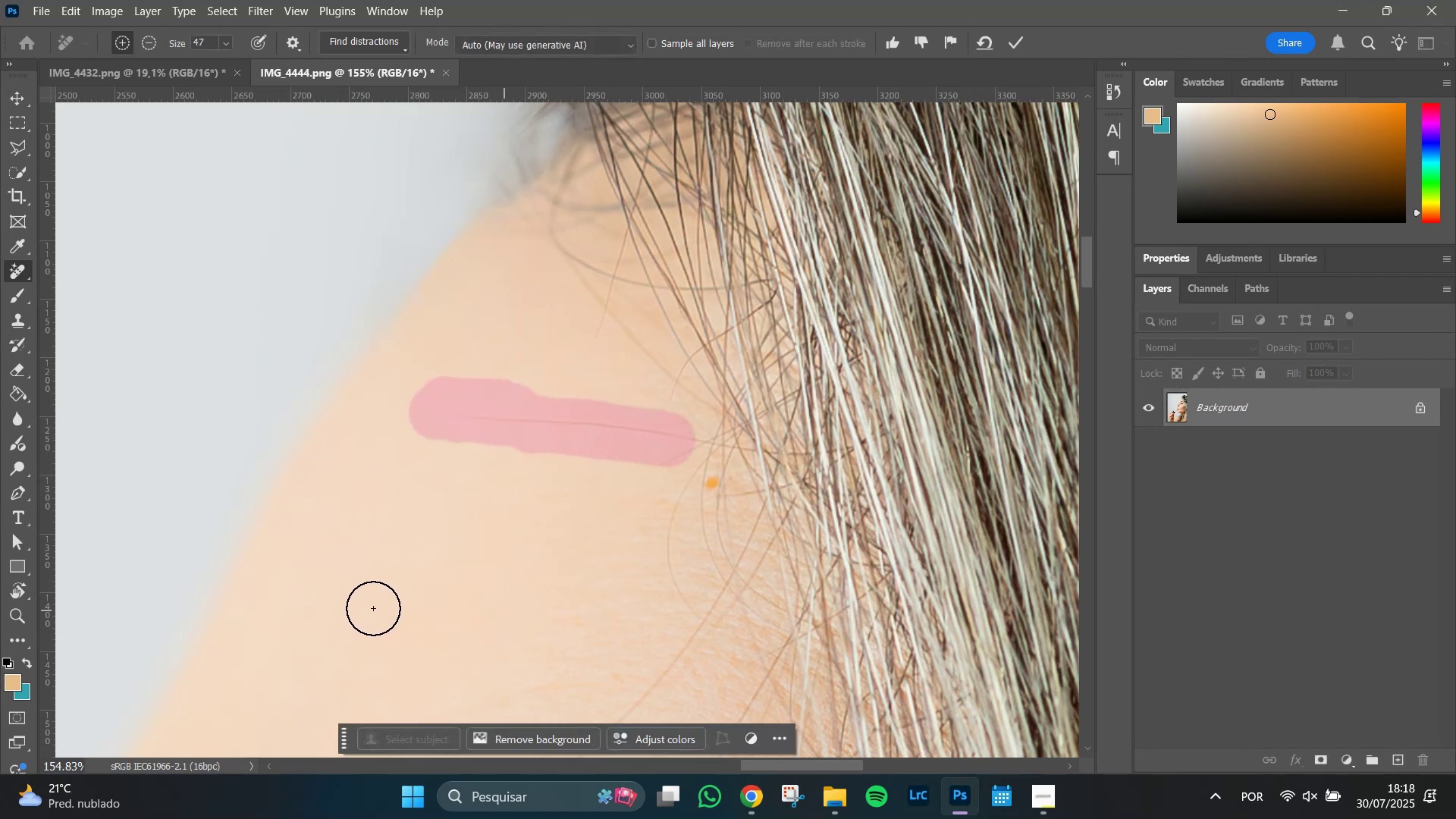 
hold_key(key=Space, duration=1.51)
 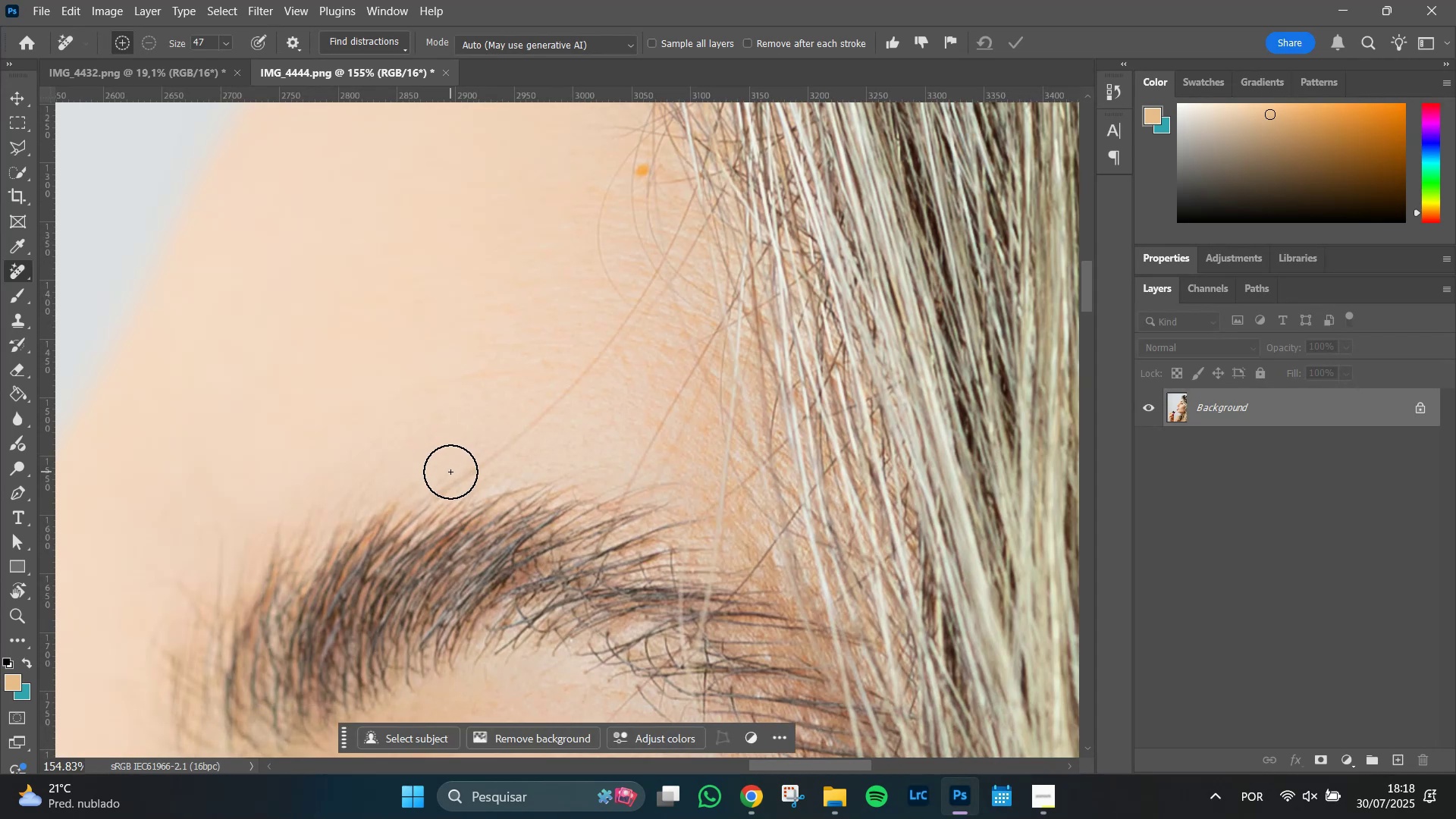 
left_click_drag(start_coordinate=[485, 635], to_coordinate=[415, 322])
 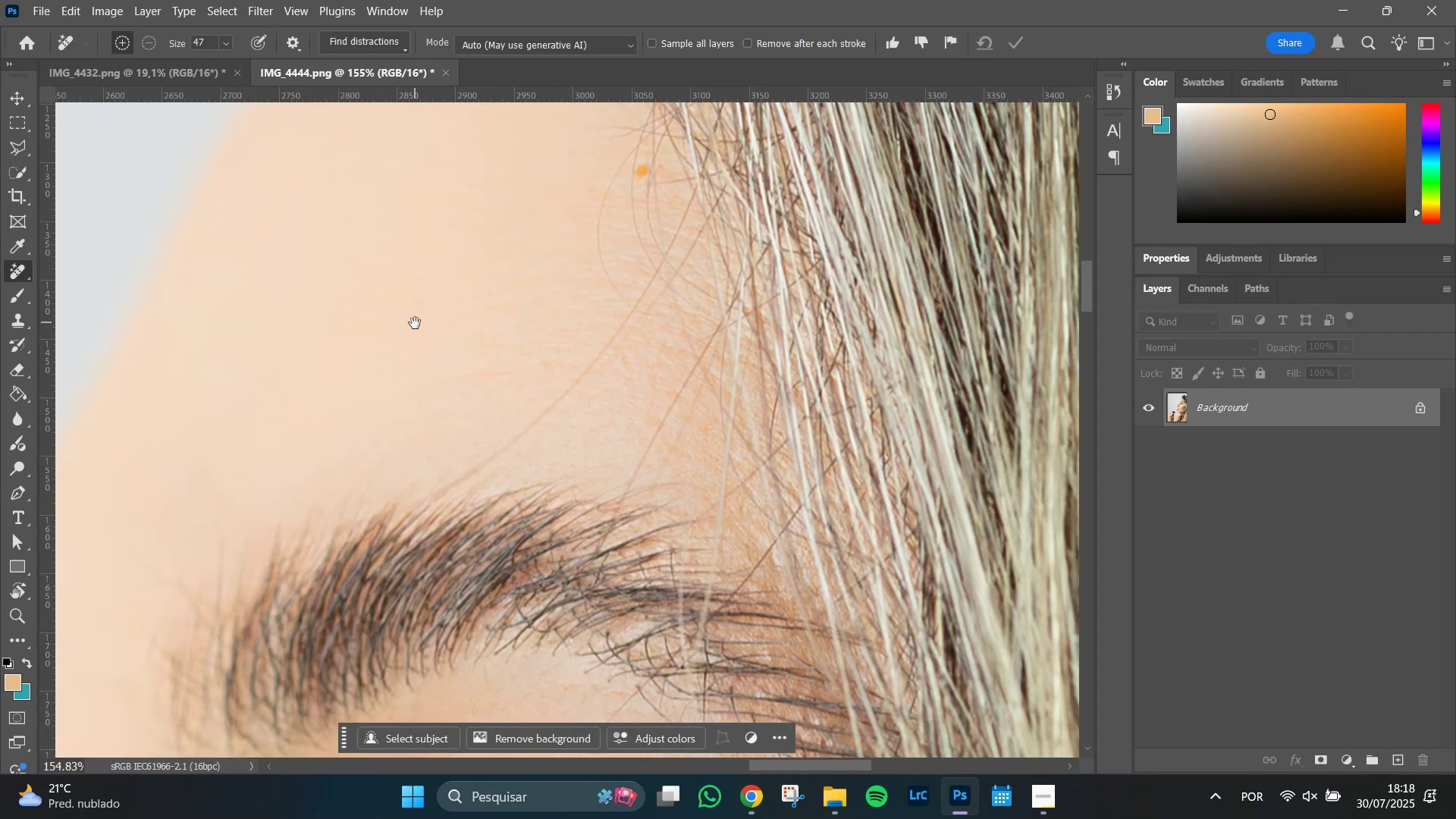 
key(Space)
 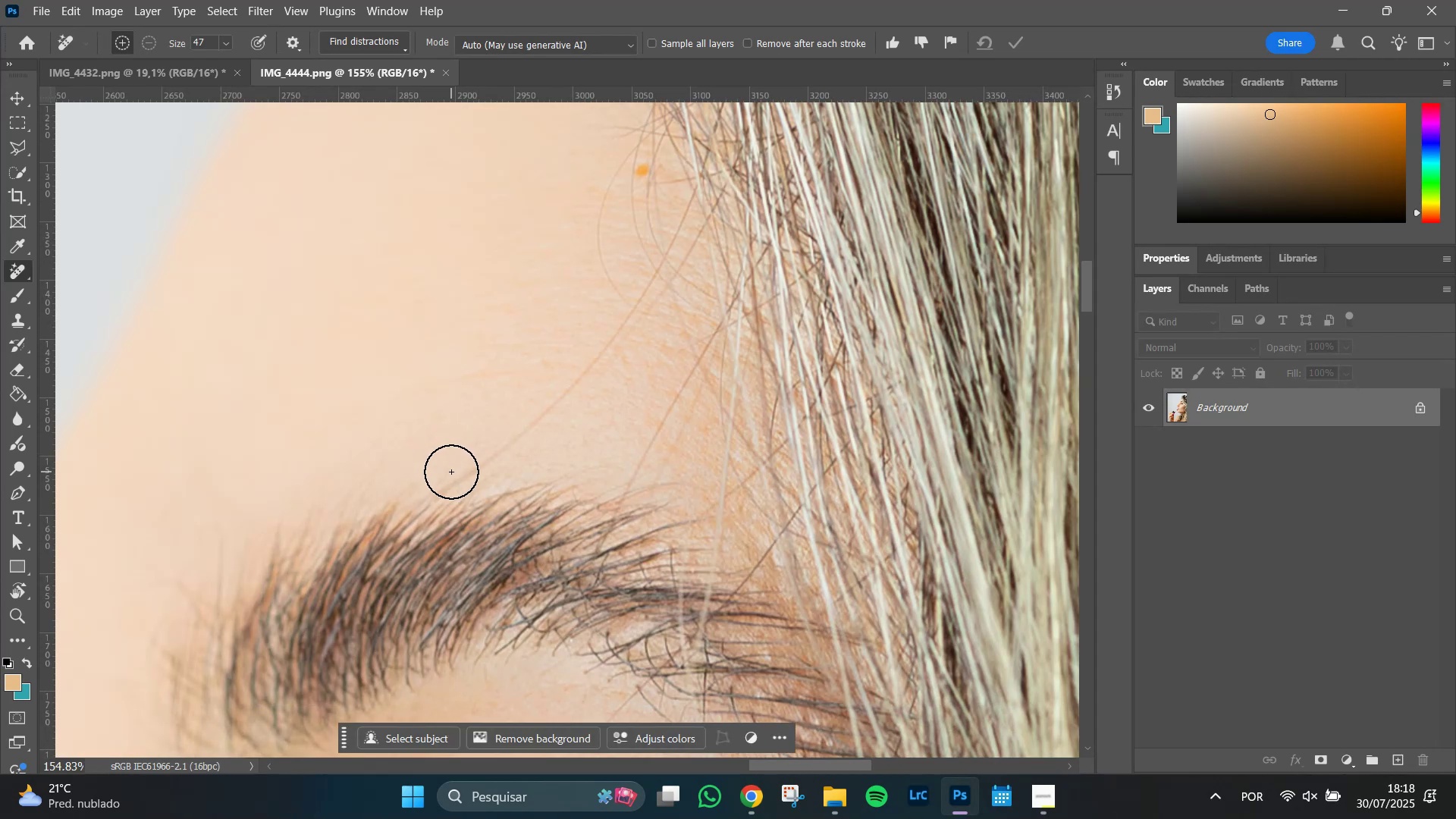 
left_click_drag(start_coordinate=[447, 475], to_coordinate=[643, 297])
 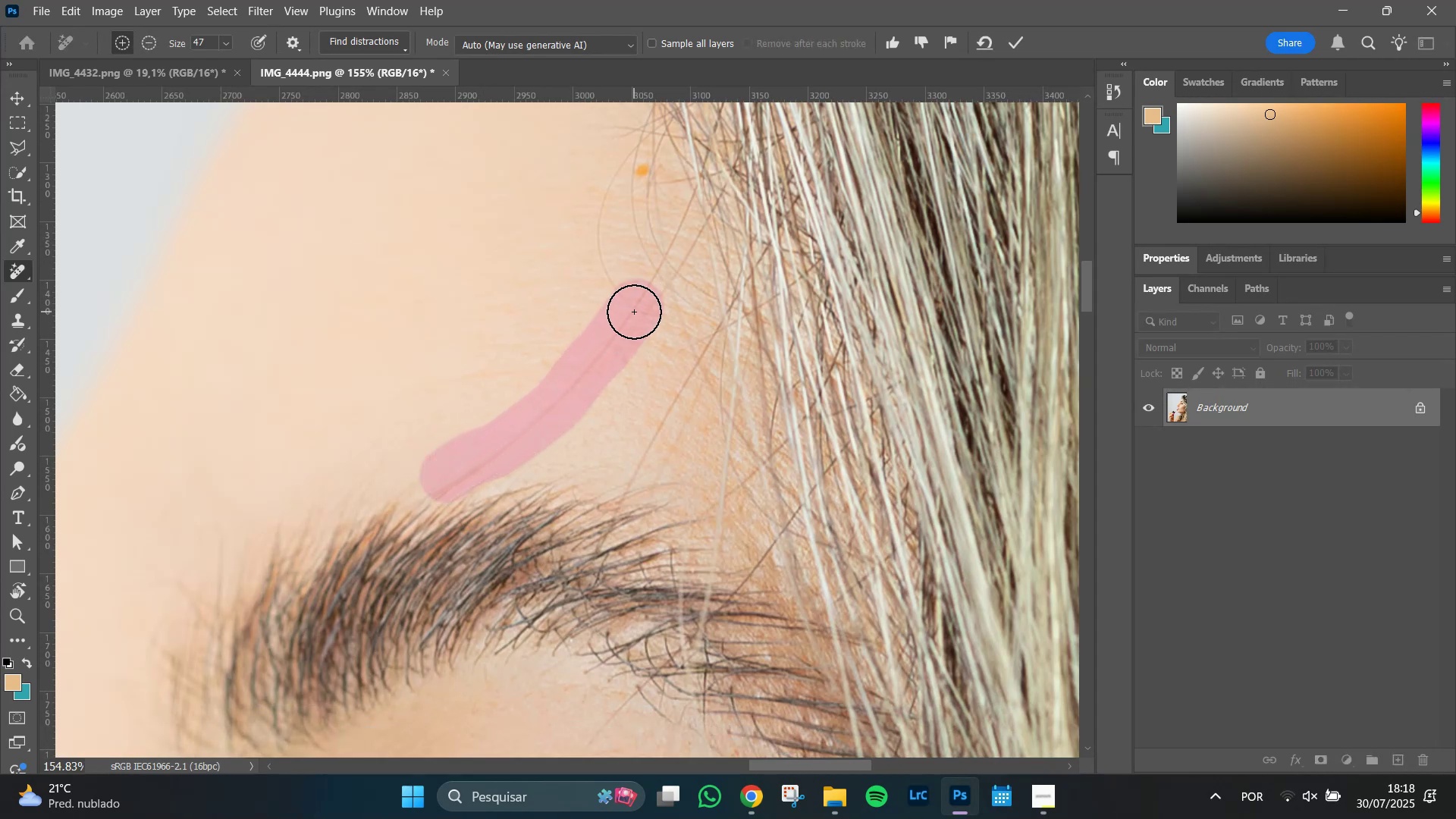 
left_click_drag(start_coordinate=[632, 309], to_coordinate=[606, 170])
 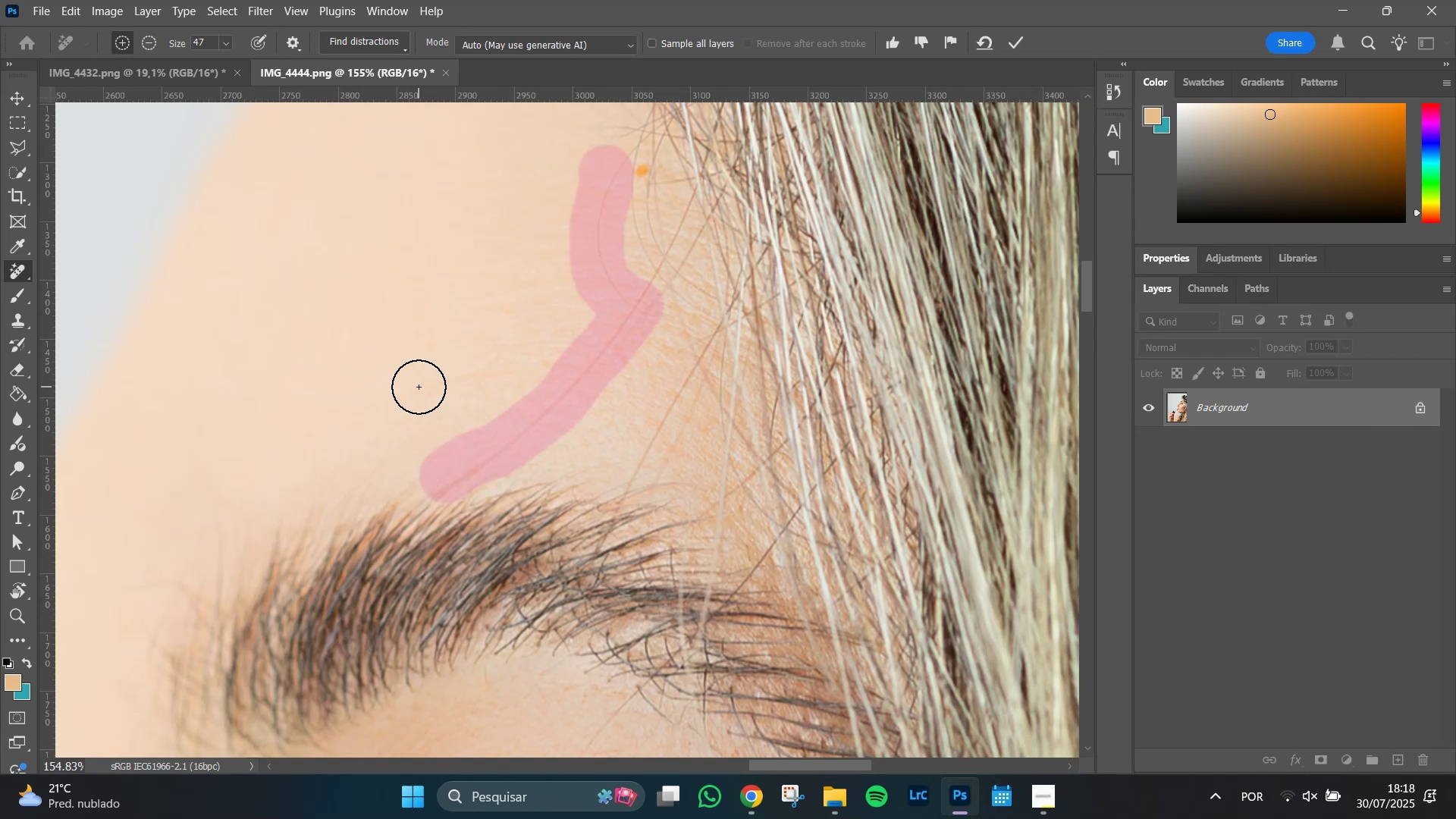 
key(Enter)
 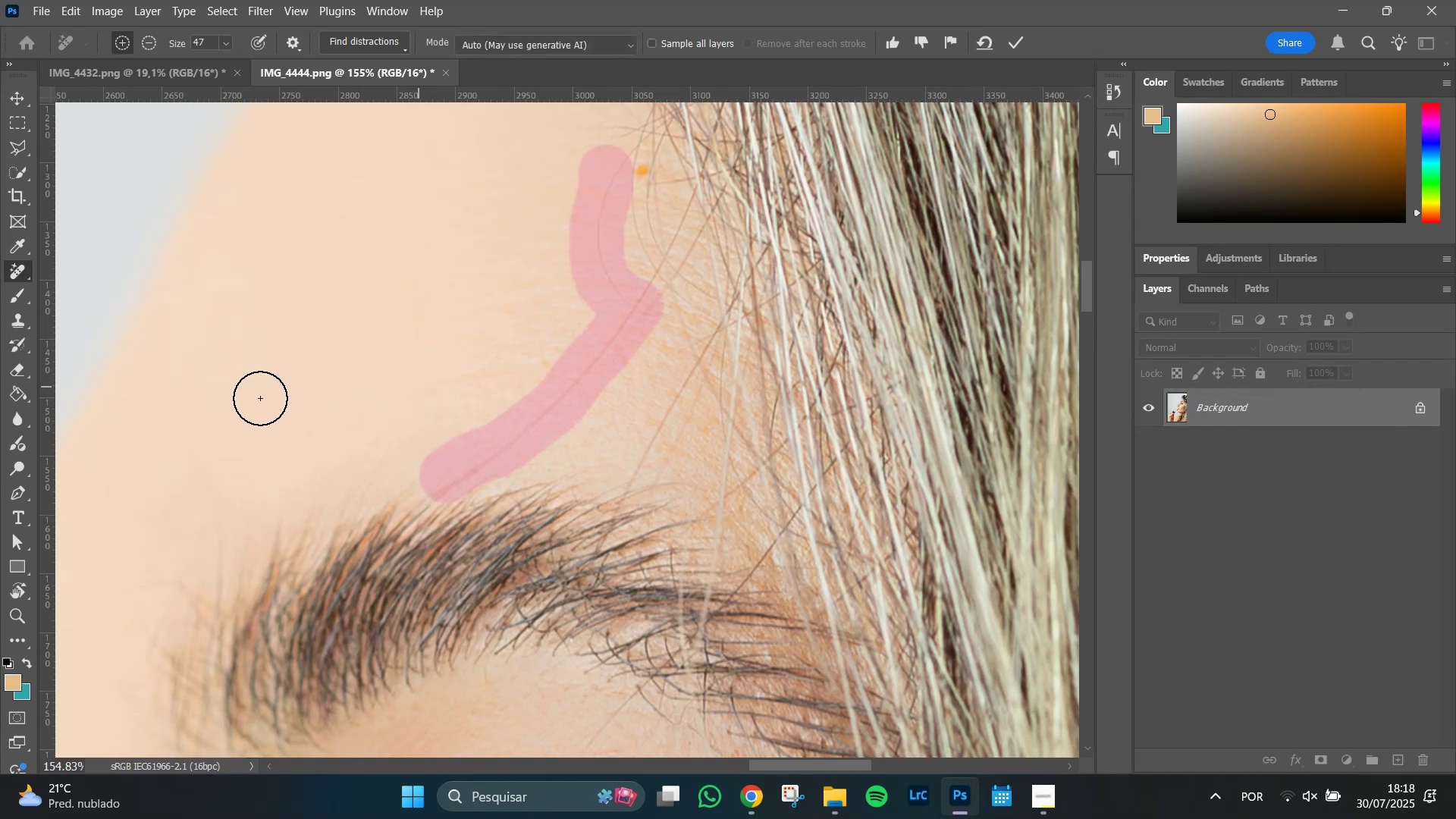 
hold_key(key=Space, duration=1.51)
 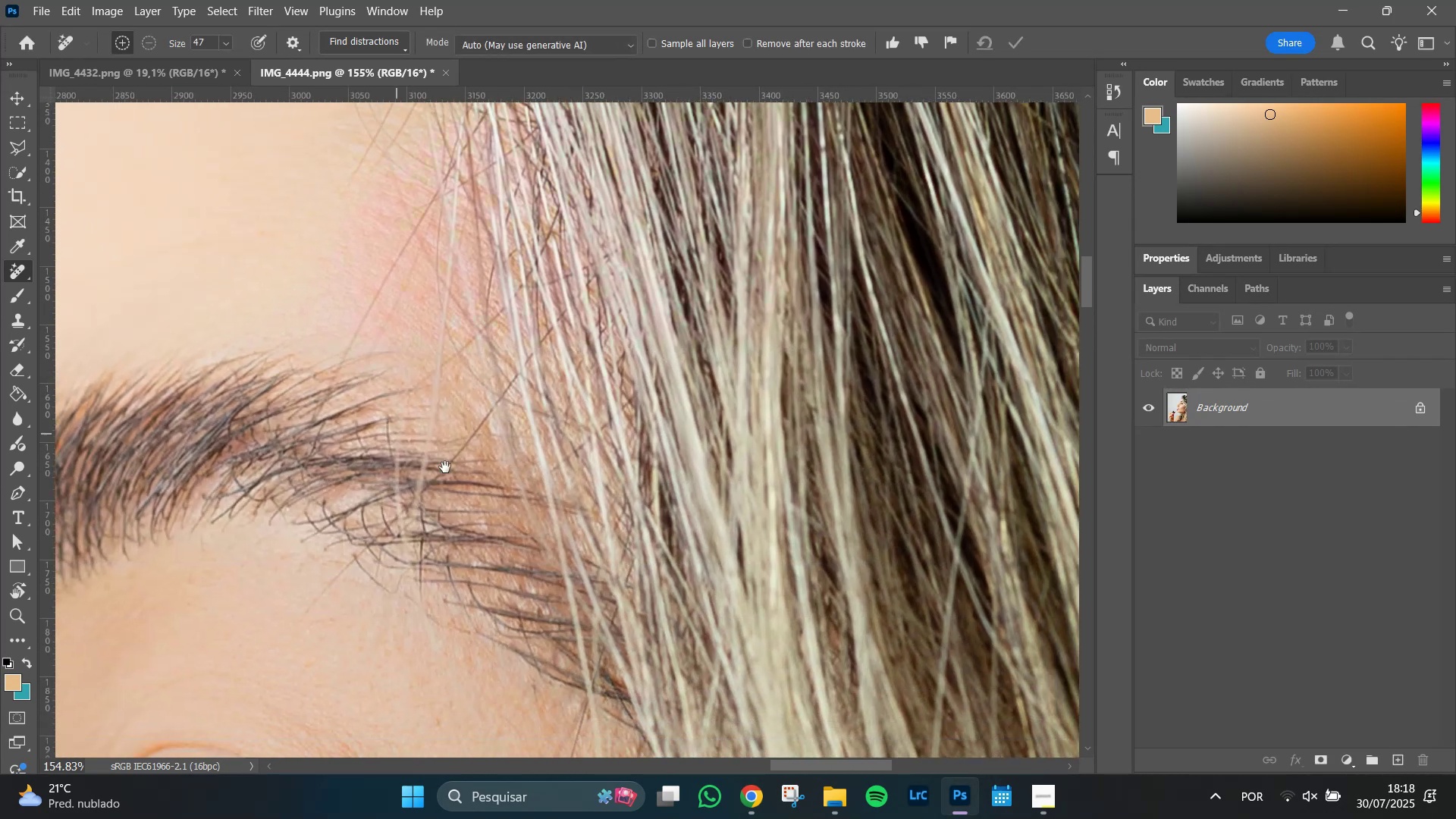 
left_click_drag(start_coordinate=[499, 275], to_coordinate=[325, 337])
 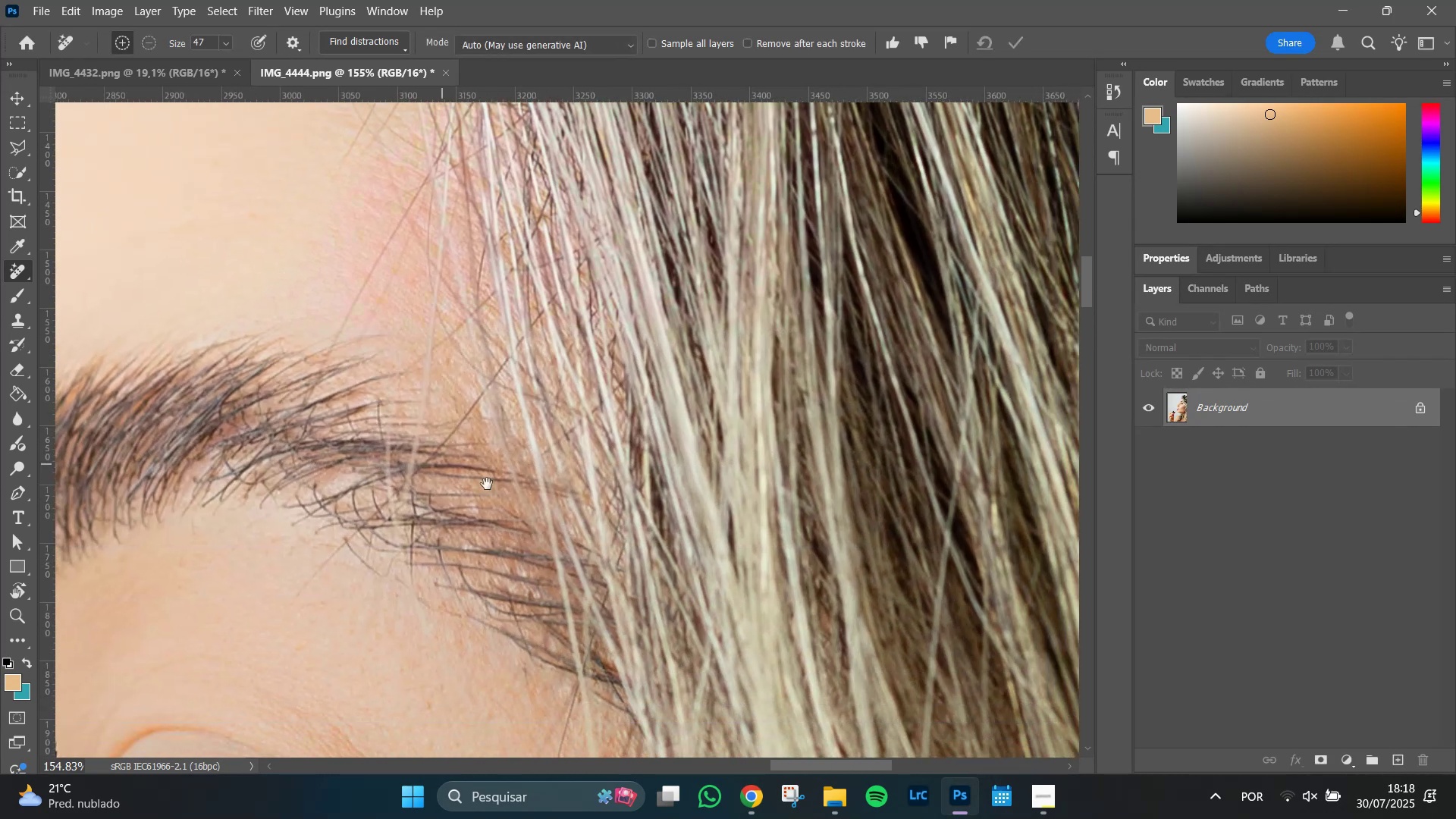 
hold_key(key=Space, duration=1.51)
 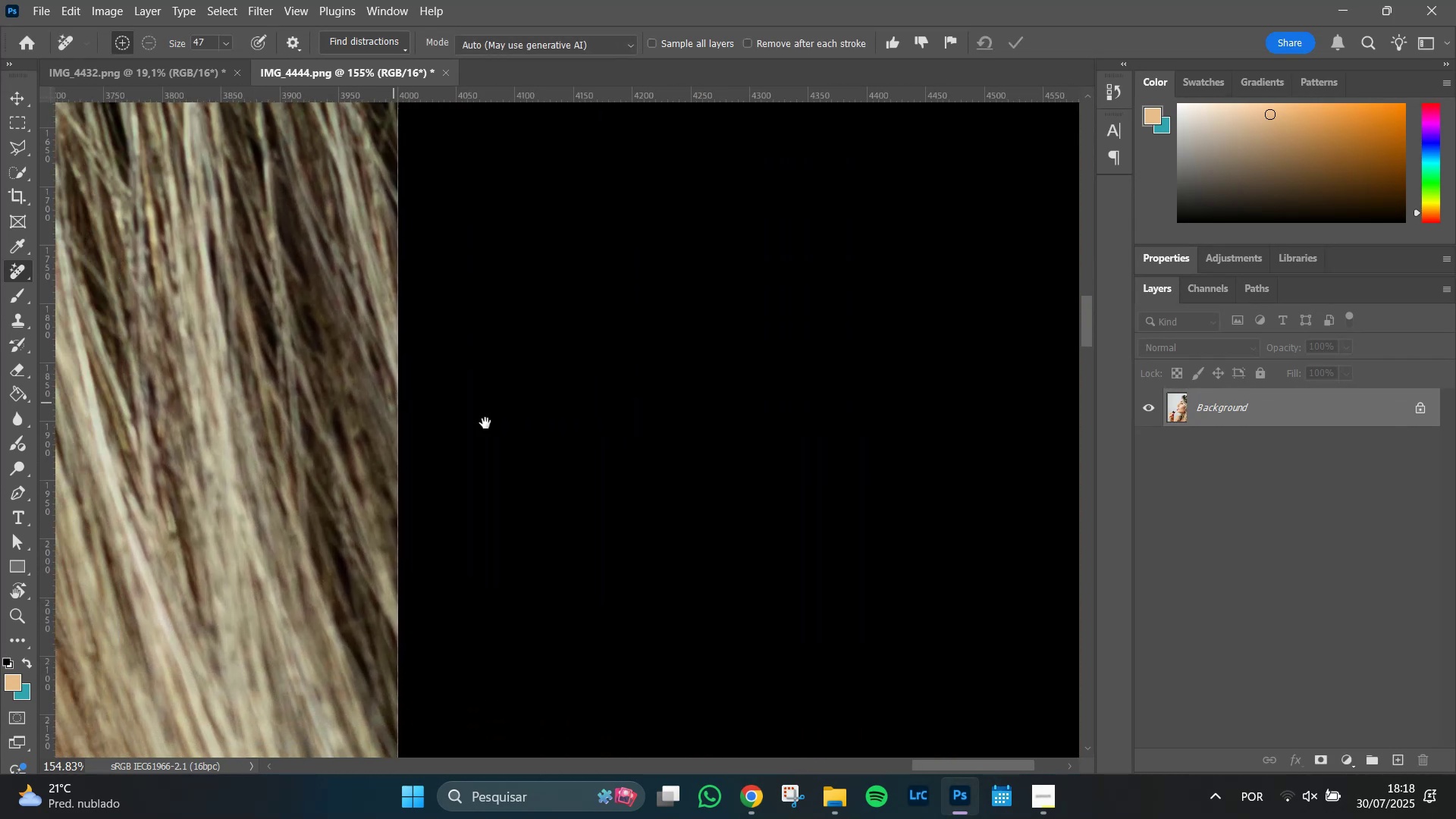 
left_click_drag(start_coordinate=[607, 515], to_coordinate=[112, 397])
 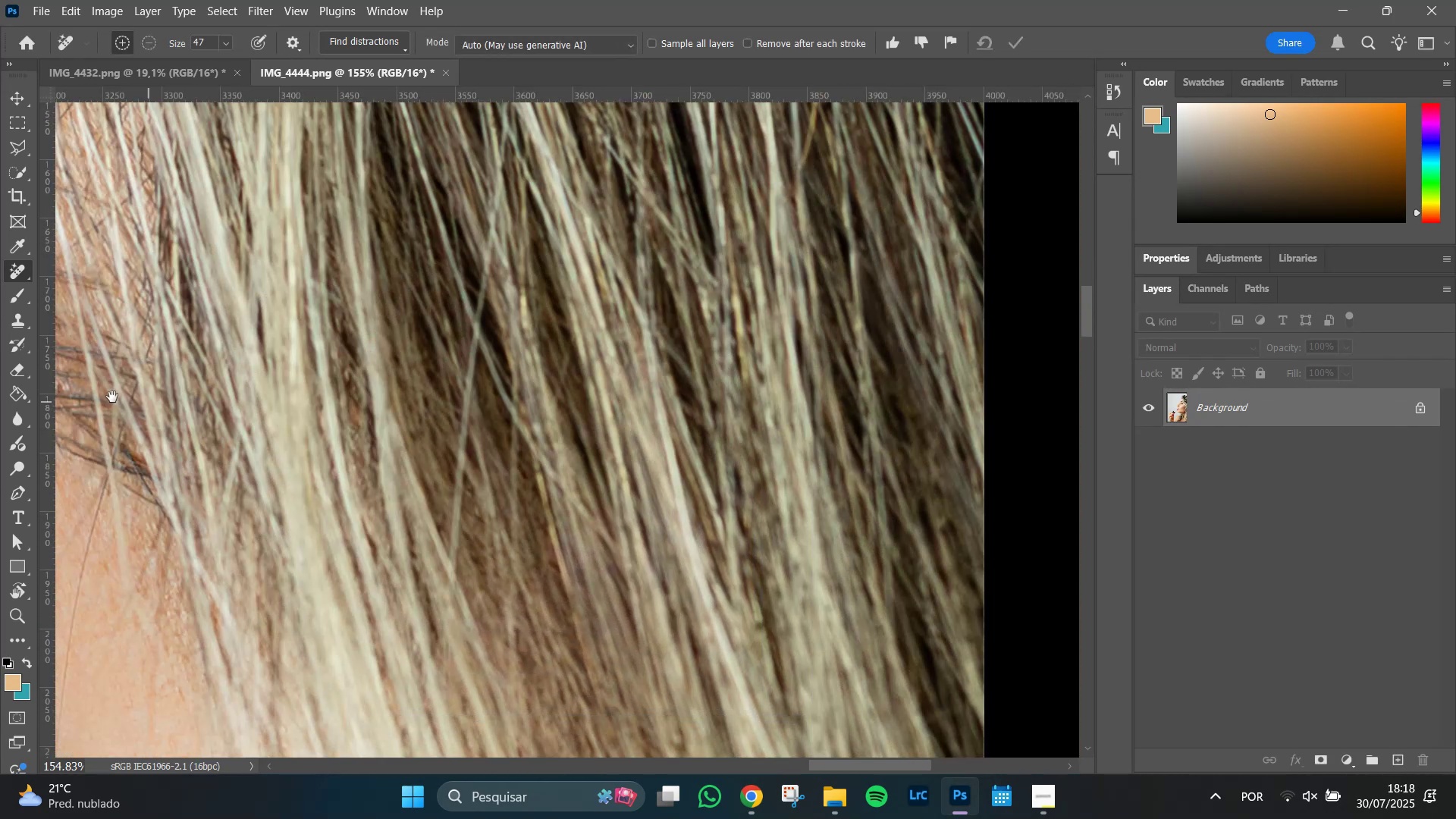 
hold_key(key=Space, duration=0.99)
 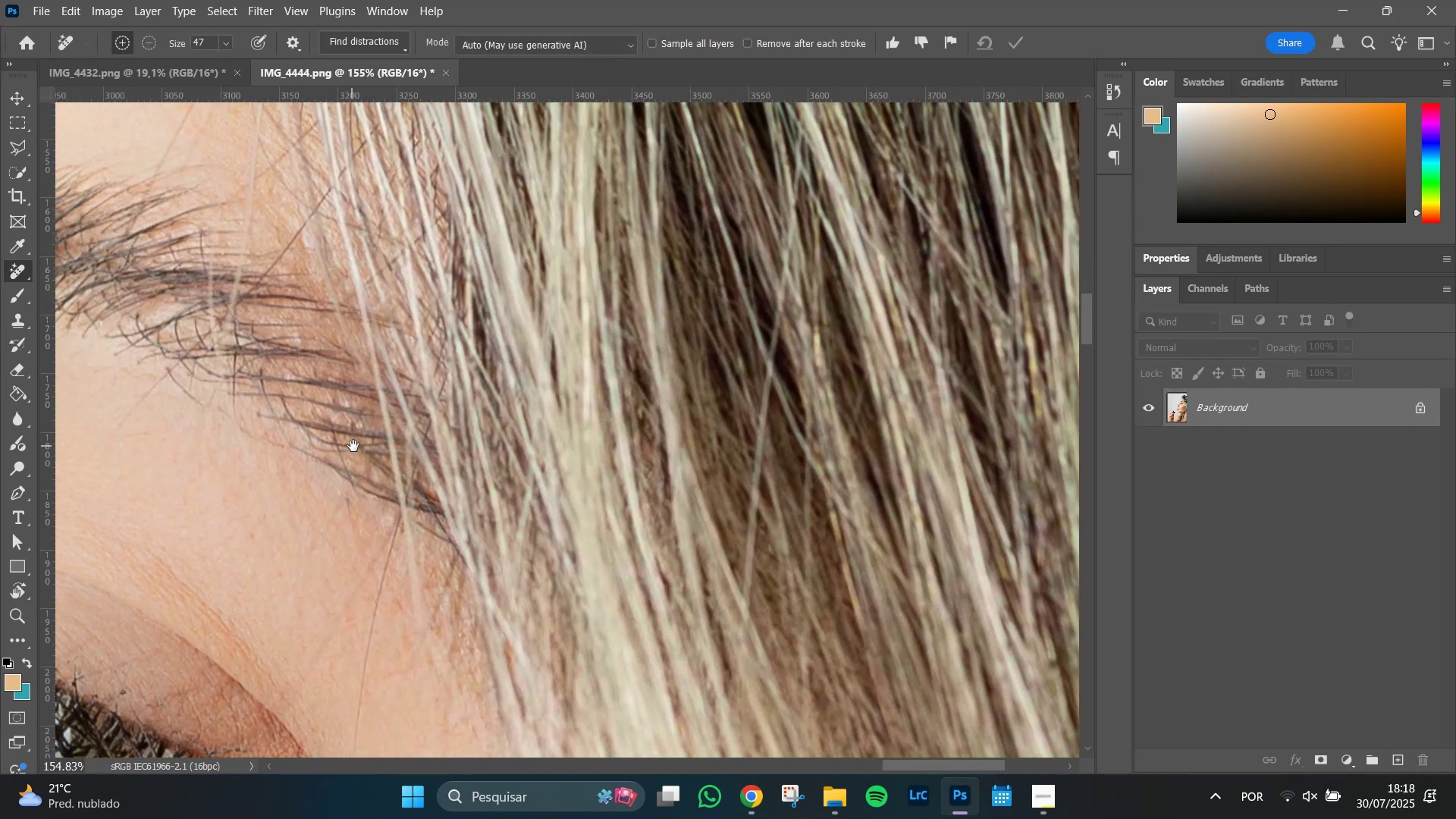 
left_click_drag(start_coordinate=[293, 383], to_coordinate=[603, 429])
 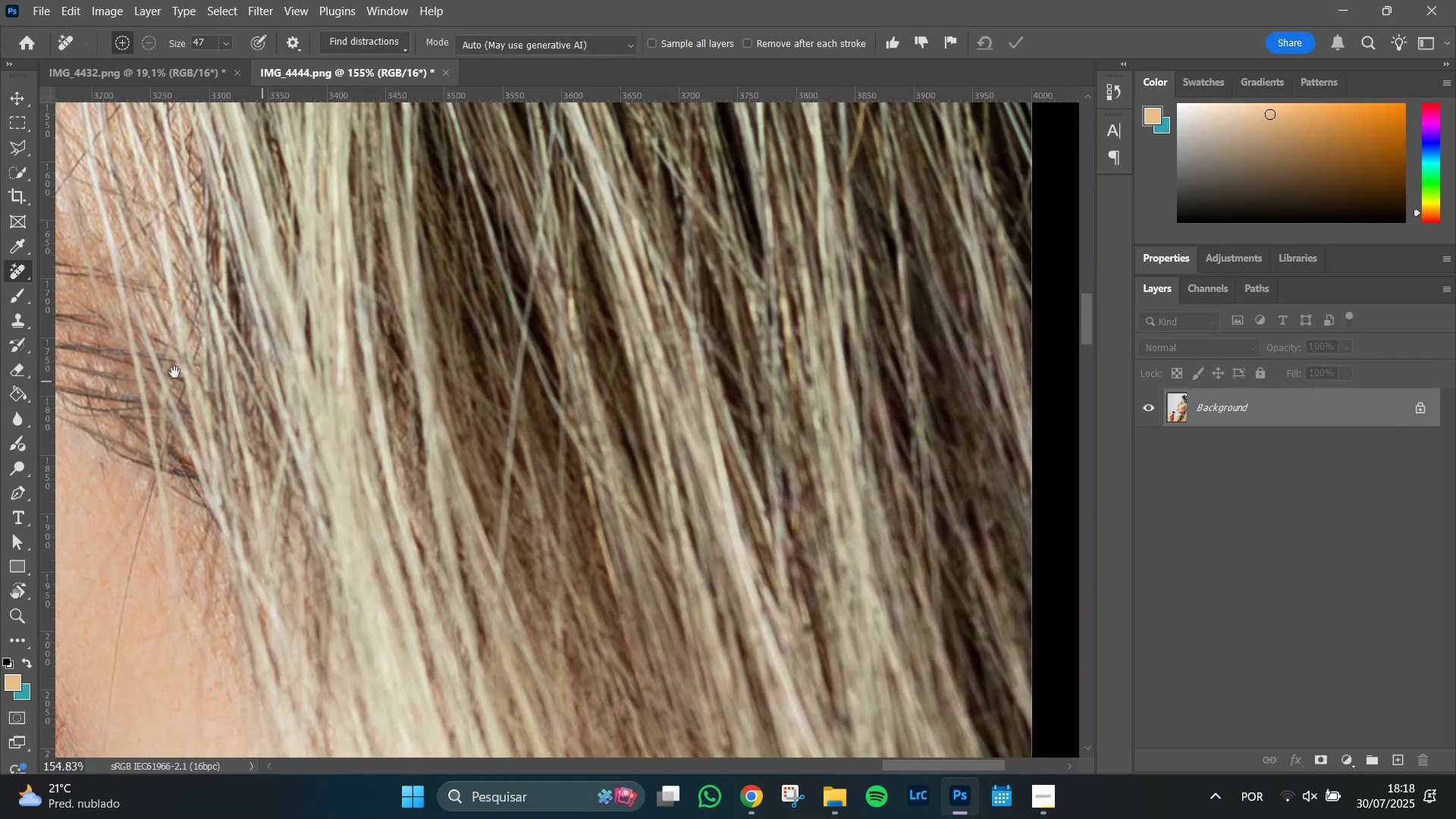 
hold_key(key=AltLeft, duration=0.42)
scroll: coordinate [337, 445], scroll_direction: down, amount: 3.0
 